 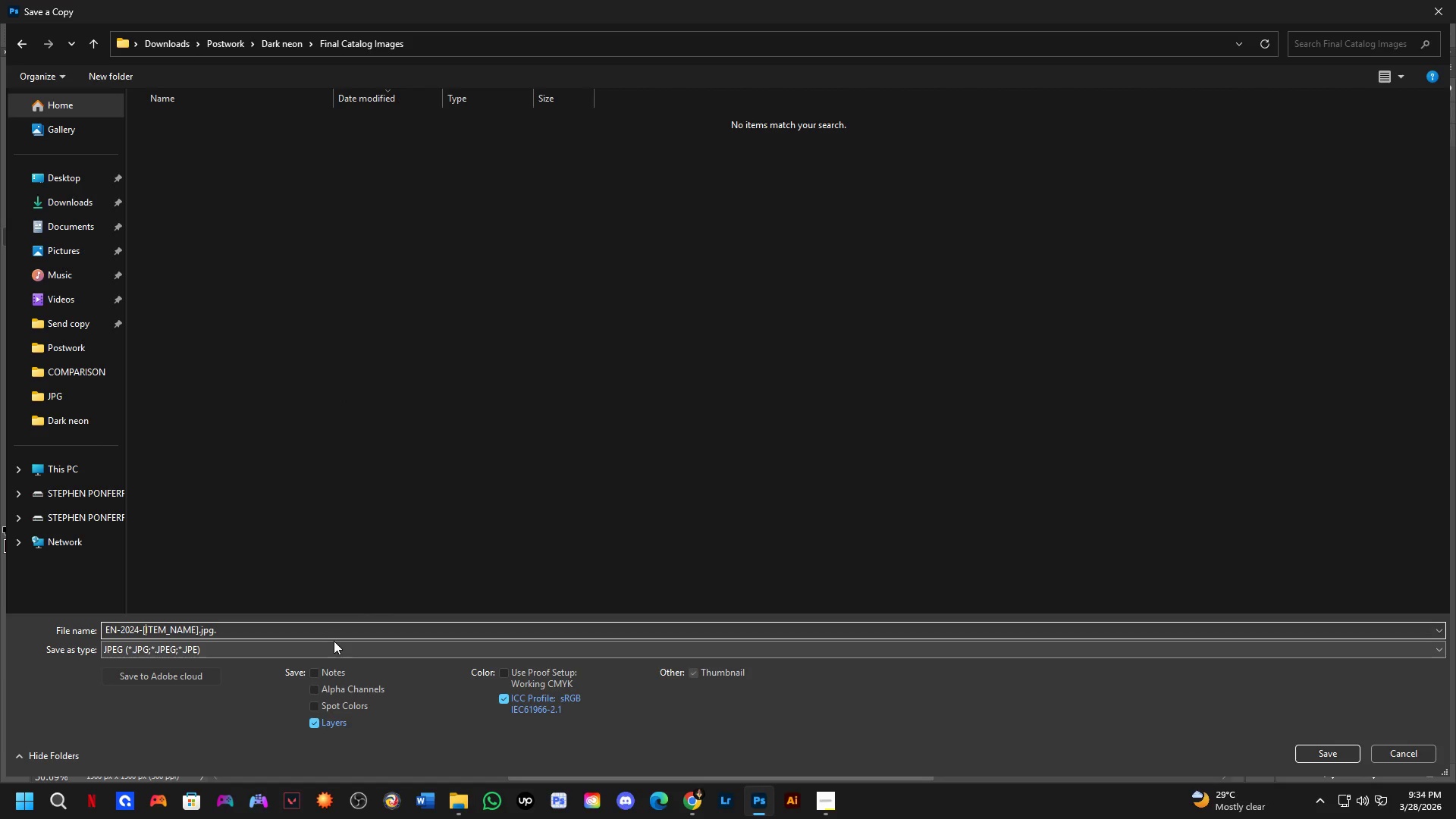 
key(ArrowRight)
 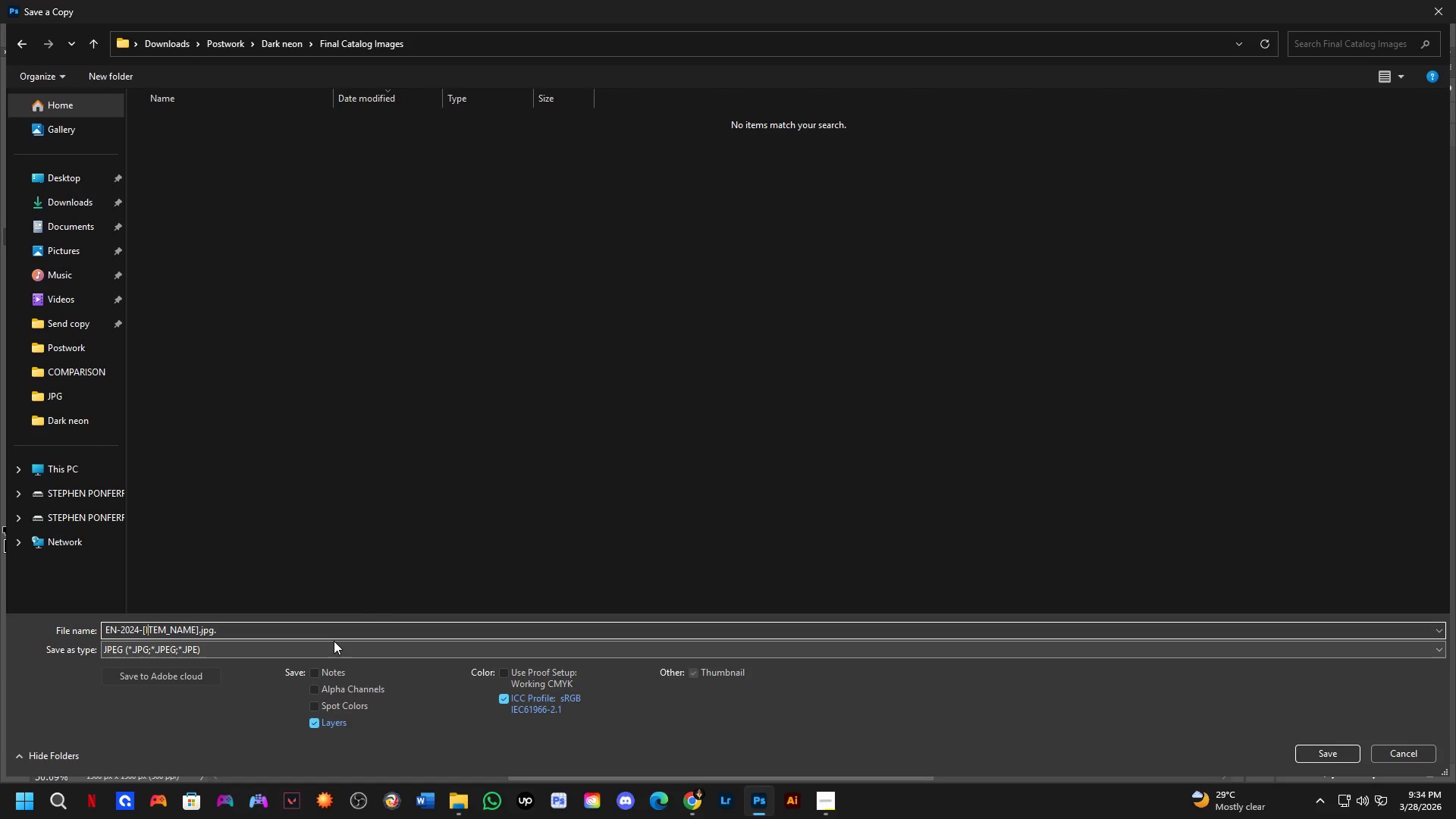 
key(ArrowRight)
 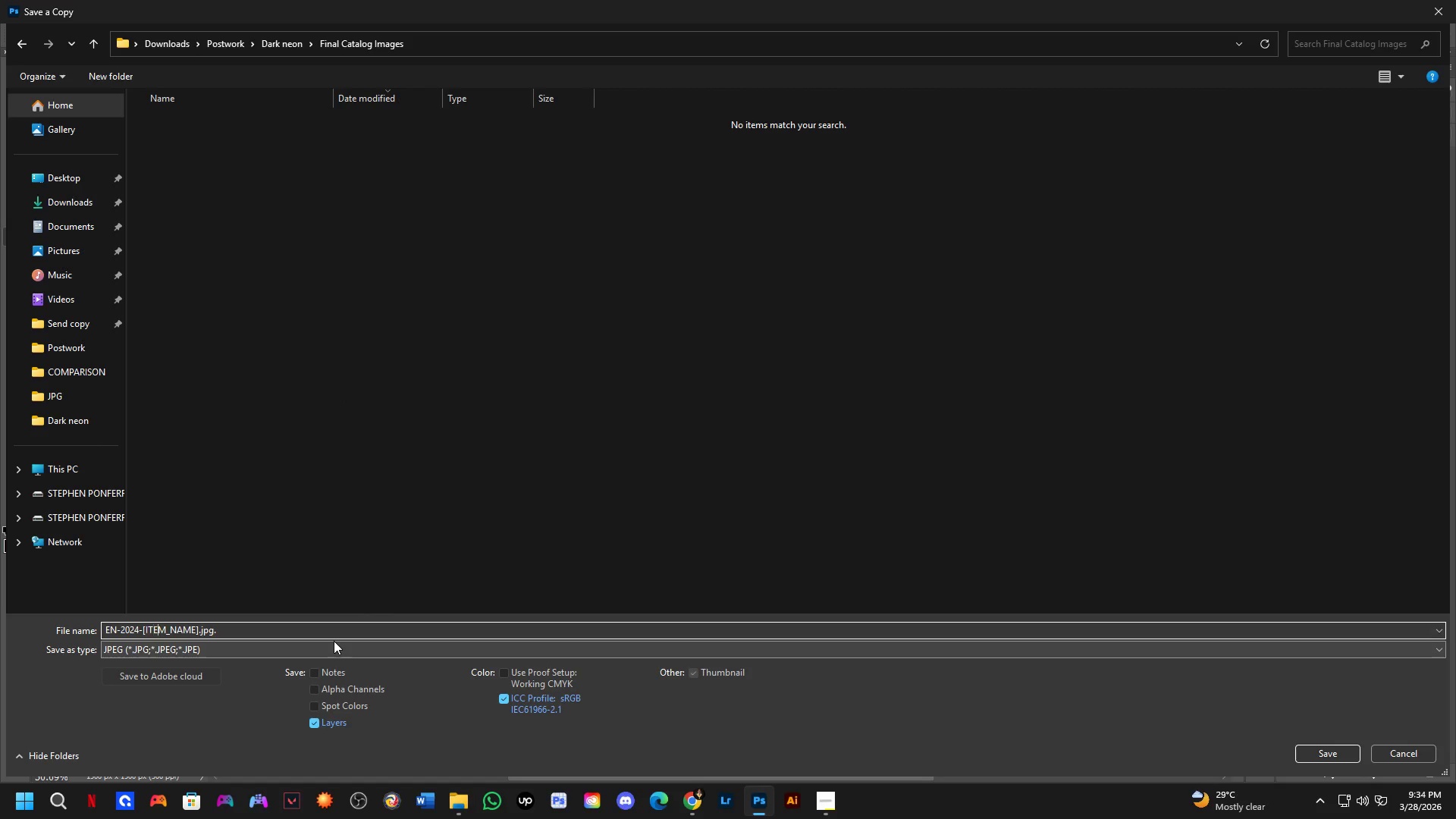 
hold_key(key=ArrowRight, duration=0.67)
 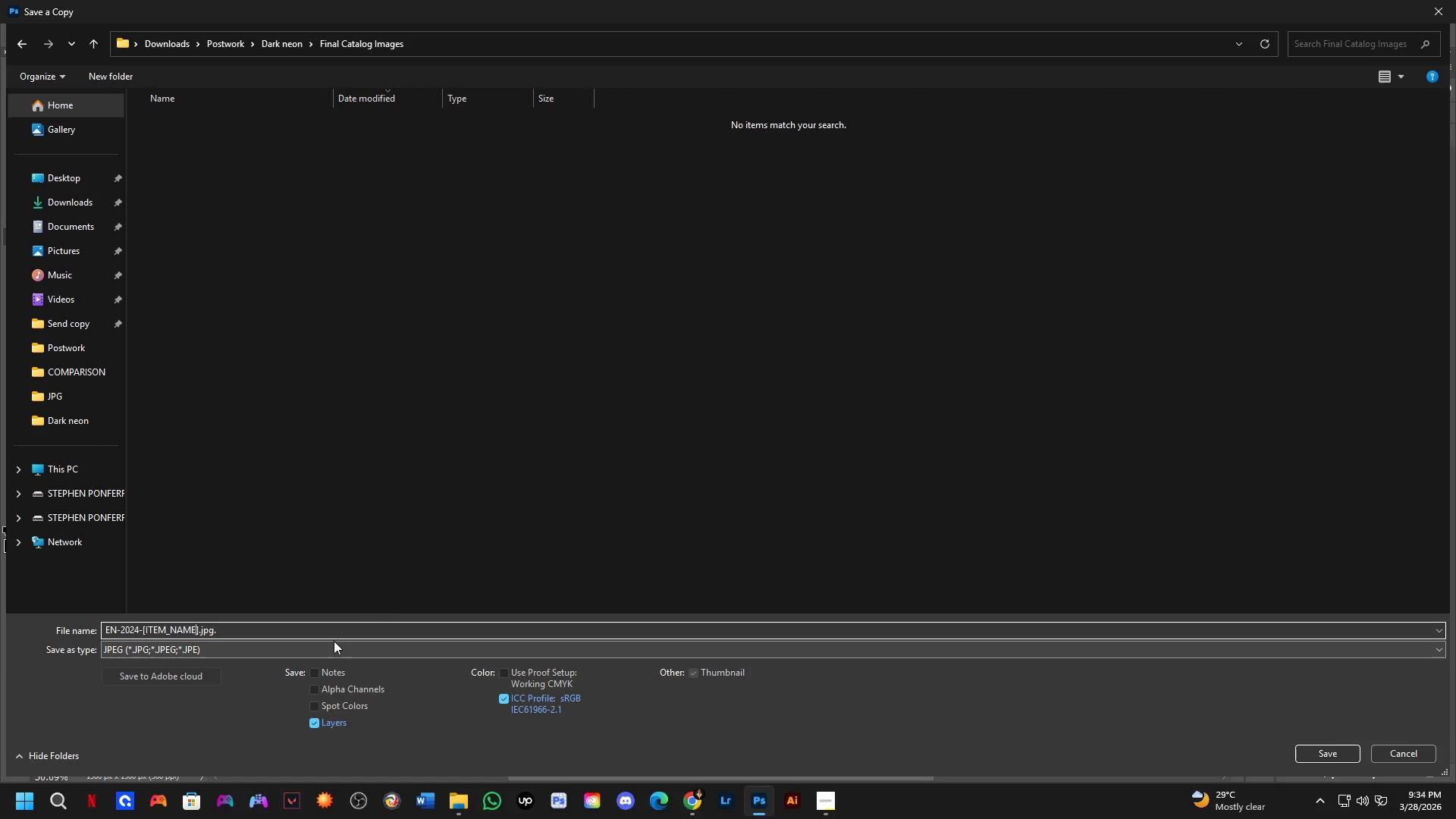 
key(ArrowRight)
 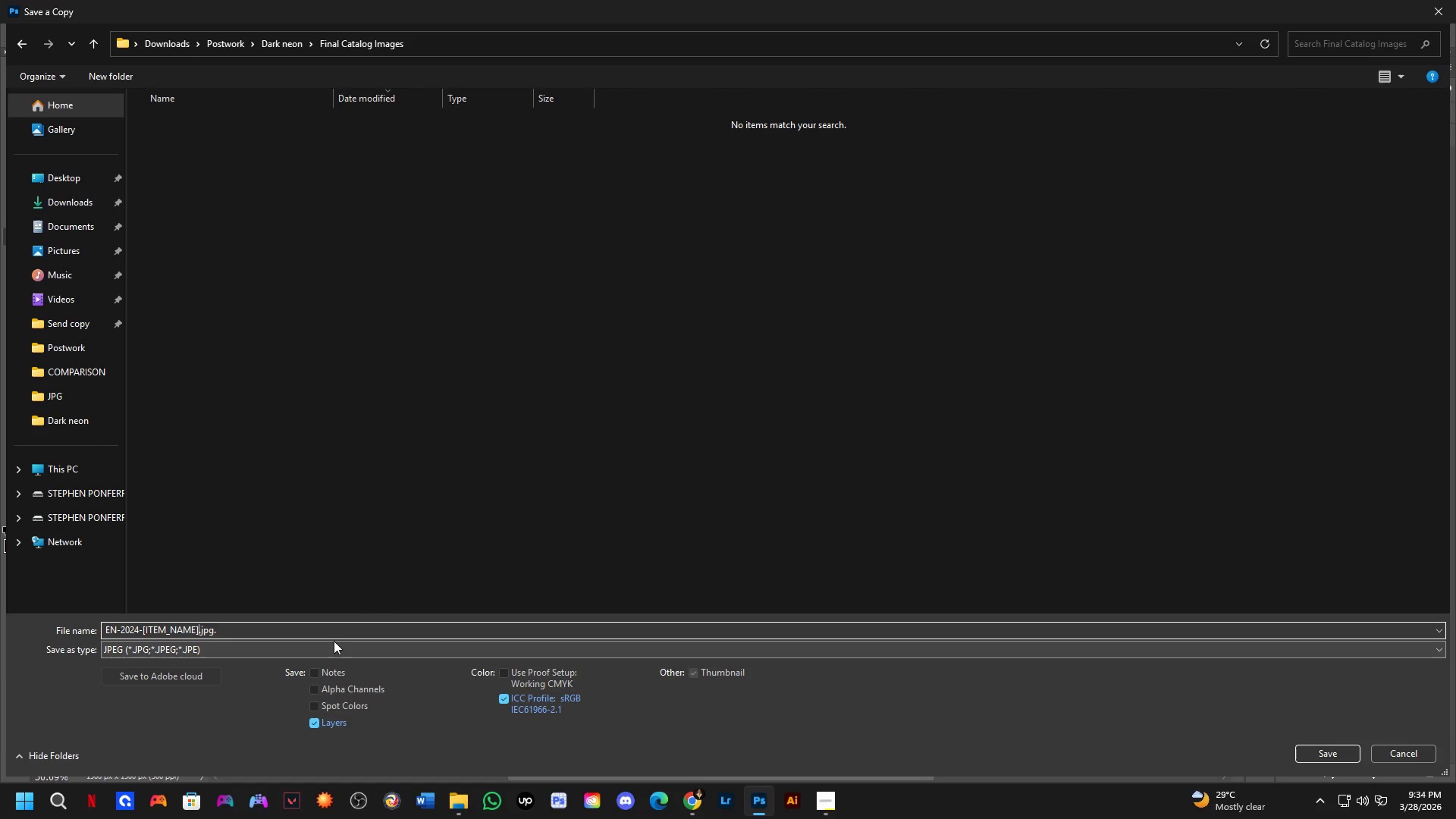 
key(Backspace)
key(Backspace)
key(Backspace)
key(Backspace)
key(Backspace)
key(Backspace)
key(Backspace)
key(Backspace)
key(Backspace)
key(Backspace)
key(Backspace)
type(Sky)
key(Backspace)
key(Backspace)
type(KY)
 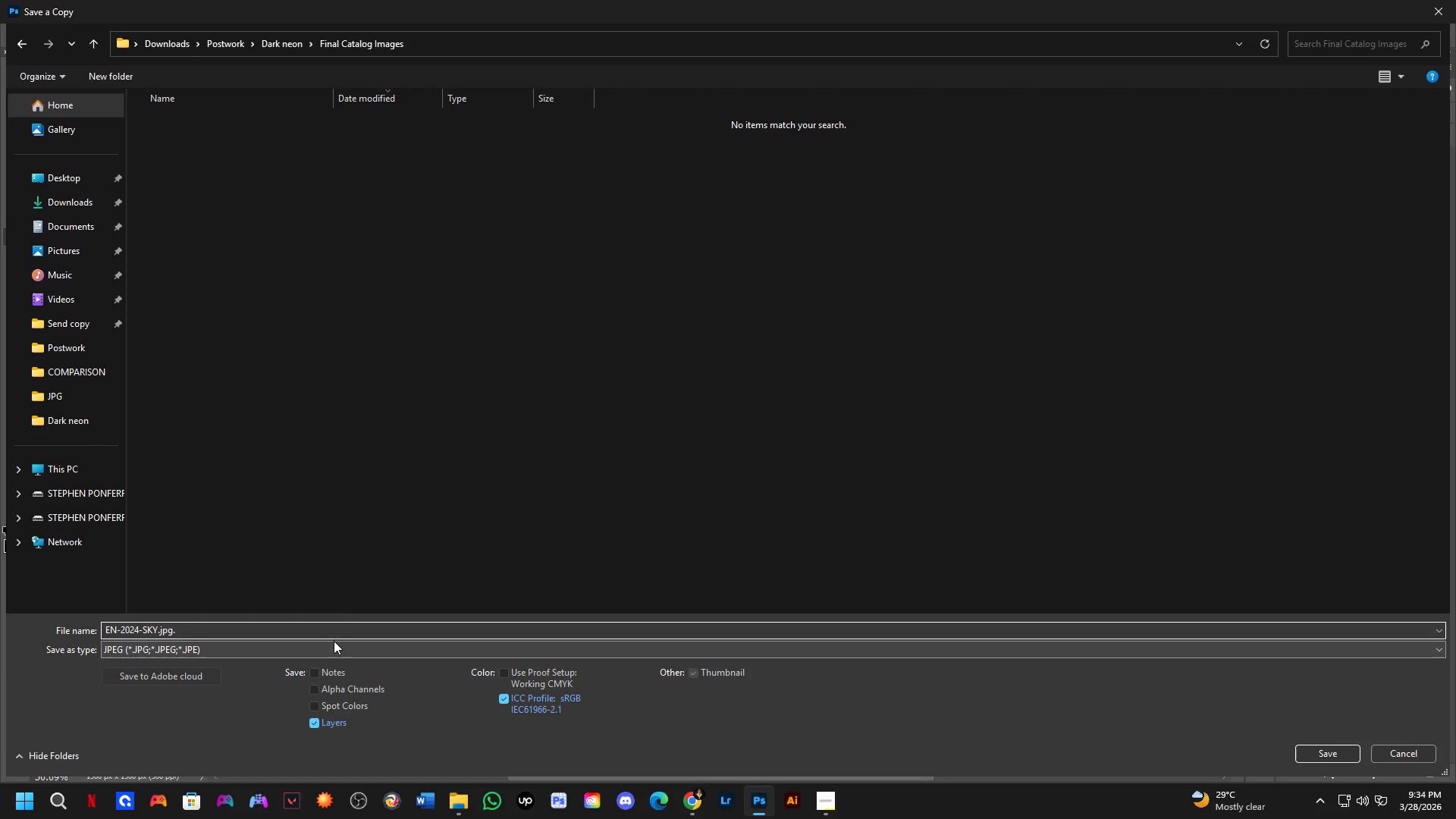 
key(Control+Shift+ArrowLeft)
 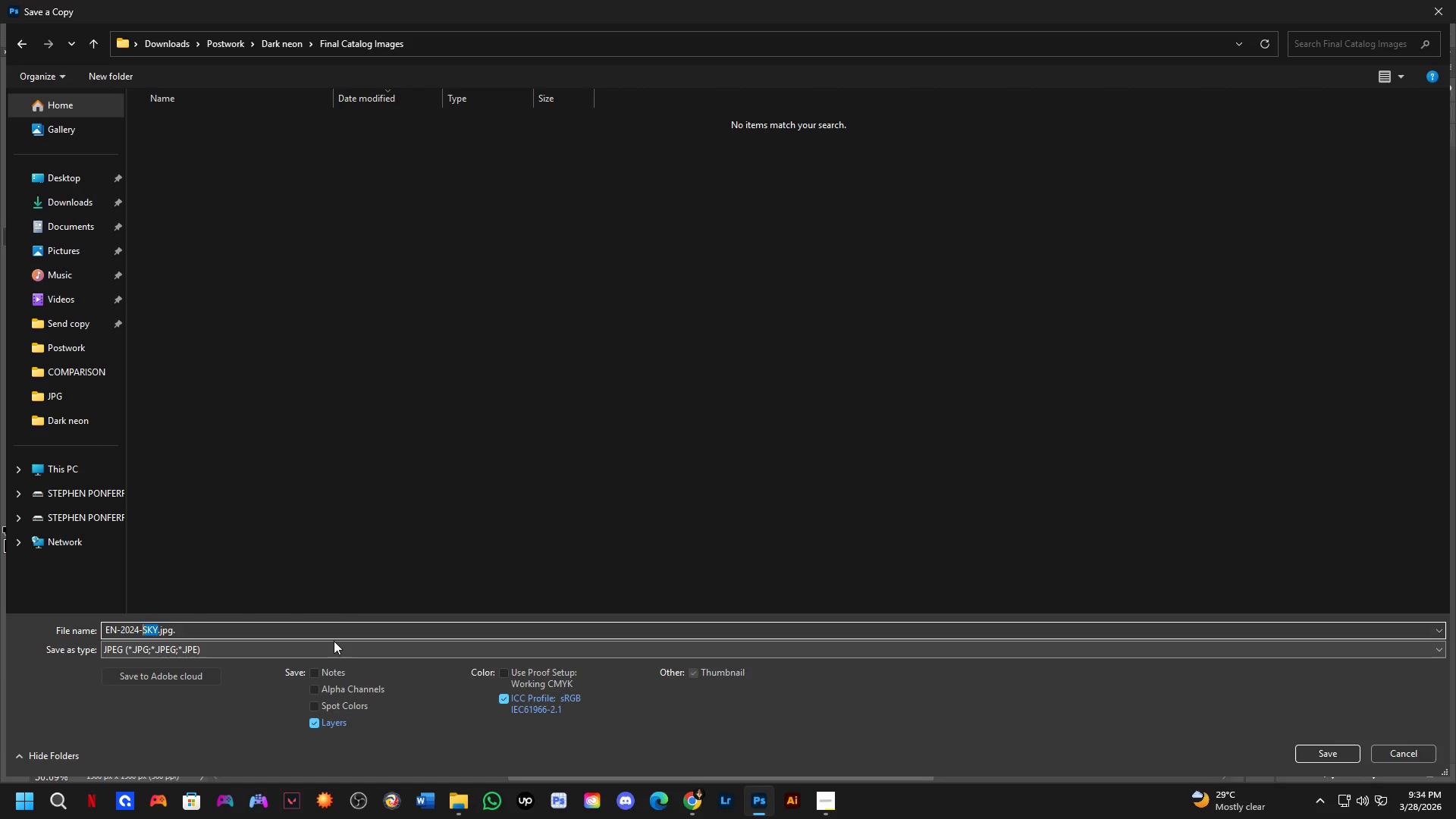 
key(Control+Shift+ArrowLeft)
 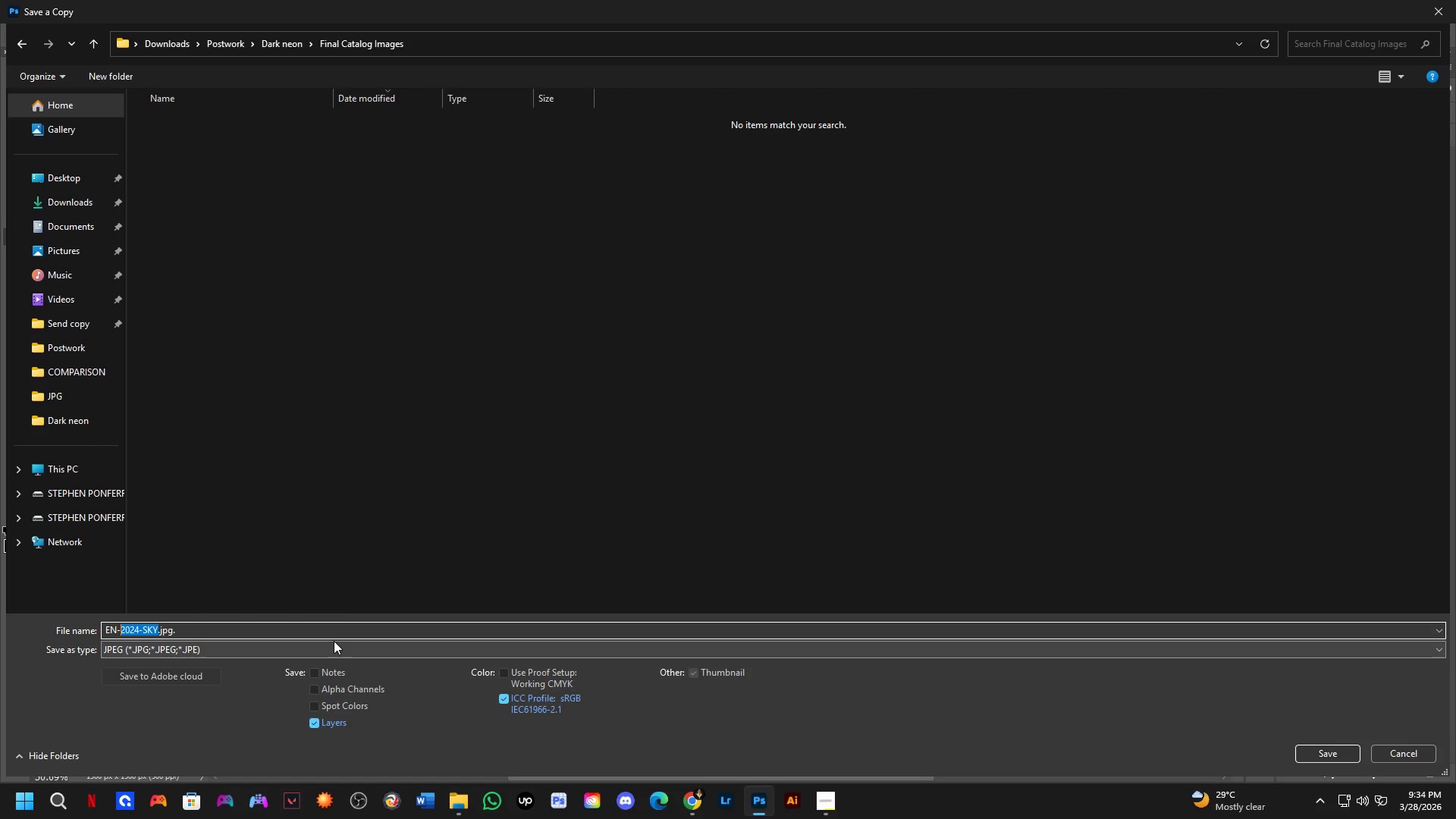 
key(ArrowLeft)
 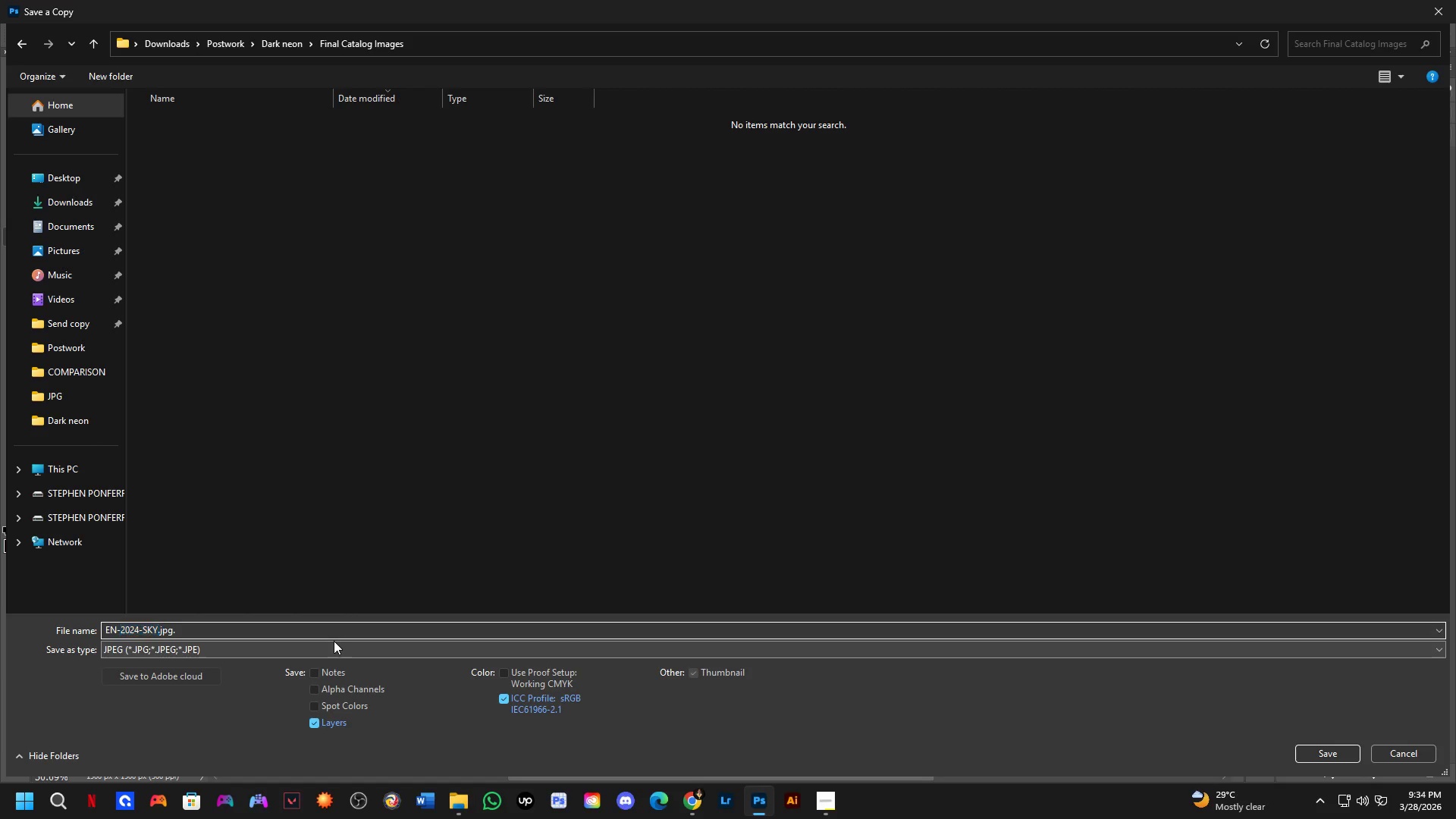 
key(ArrowRight)
 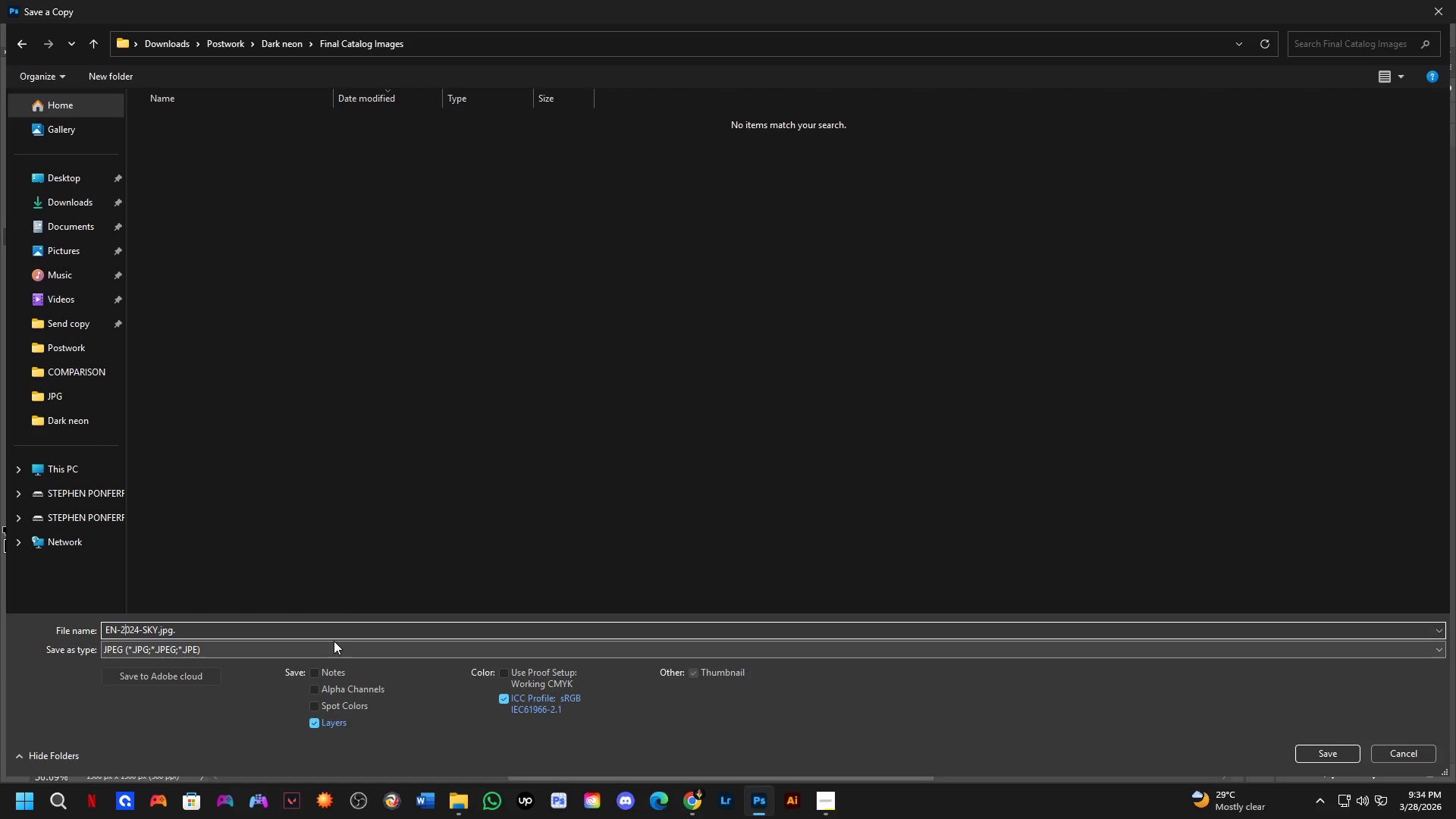 
key(ArrowRight)
 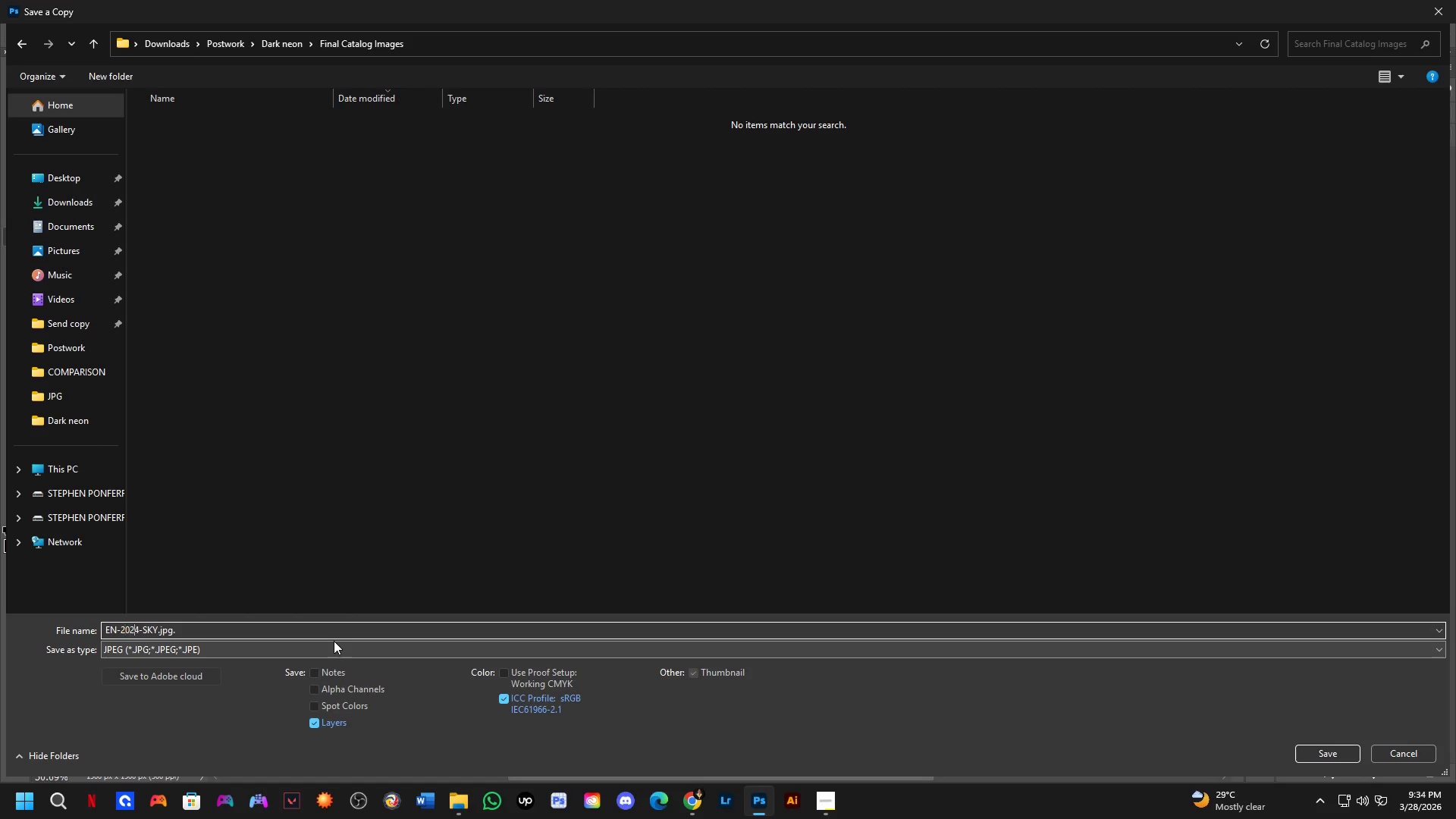 
key(ArrowRight)
 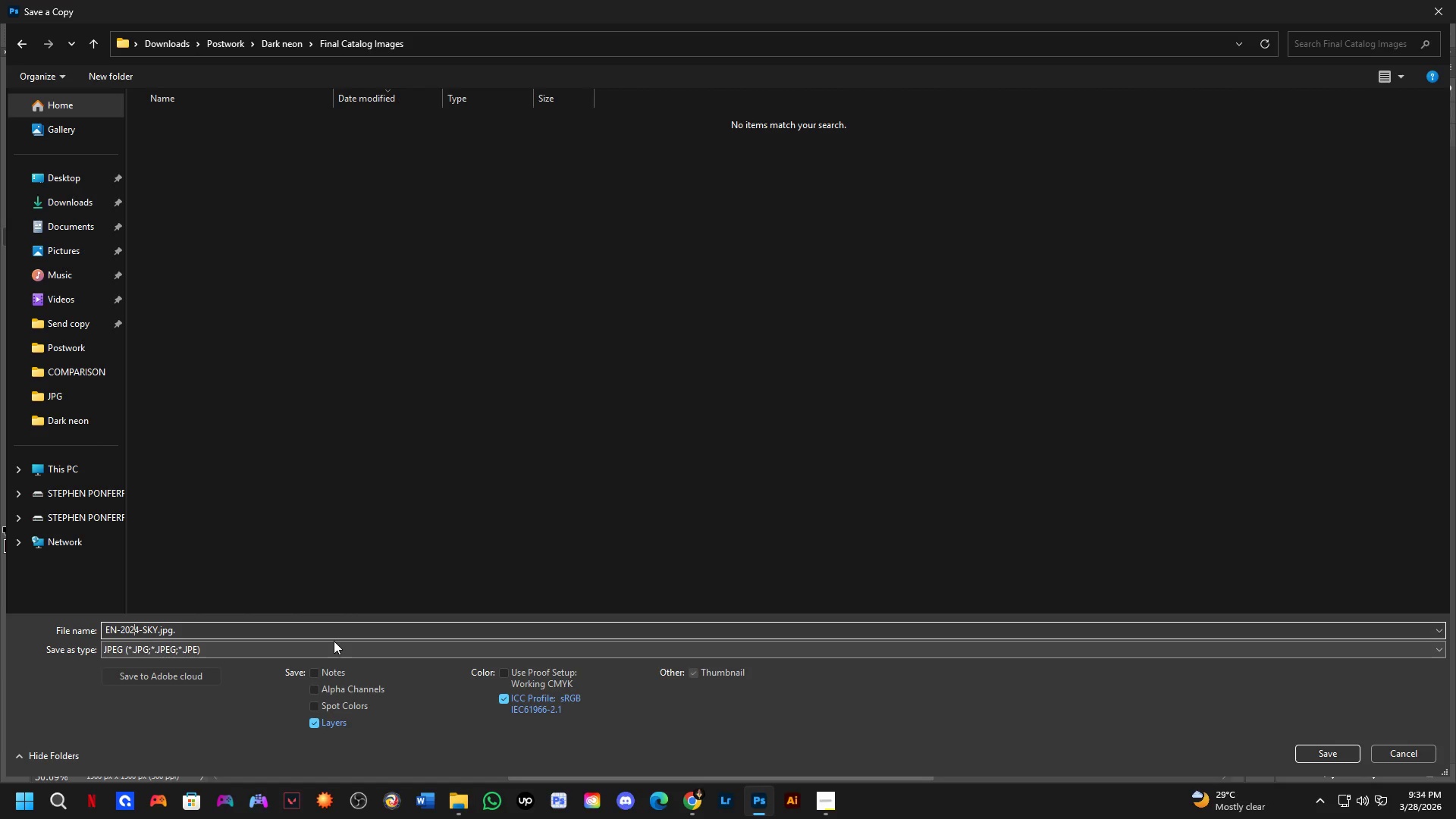 
key(ArrowRight)
 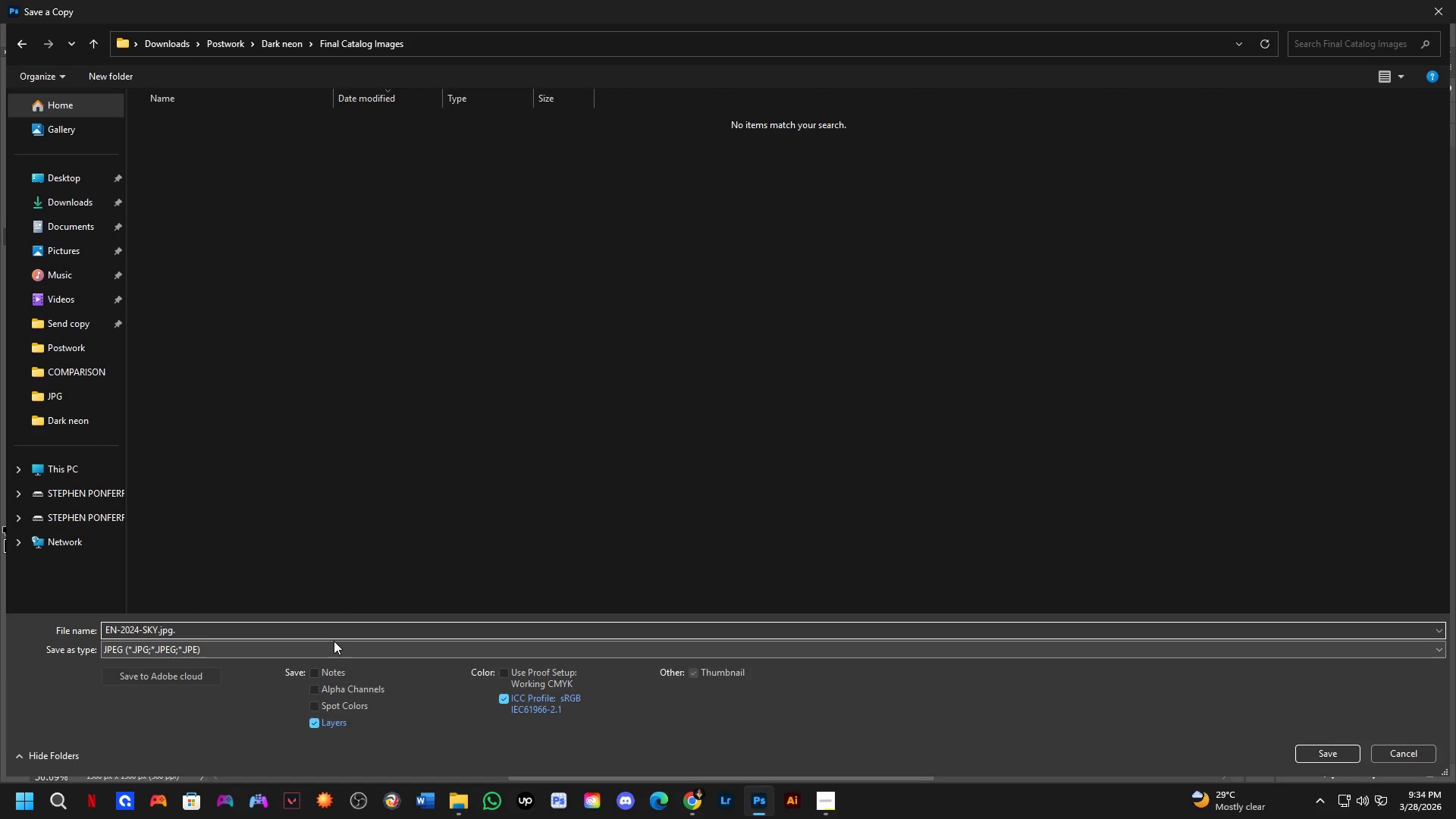 
key(Backspace)
 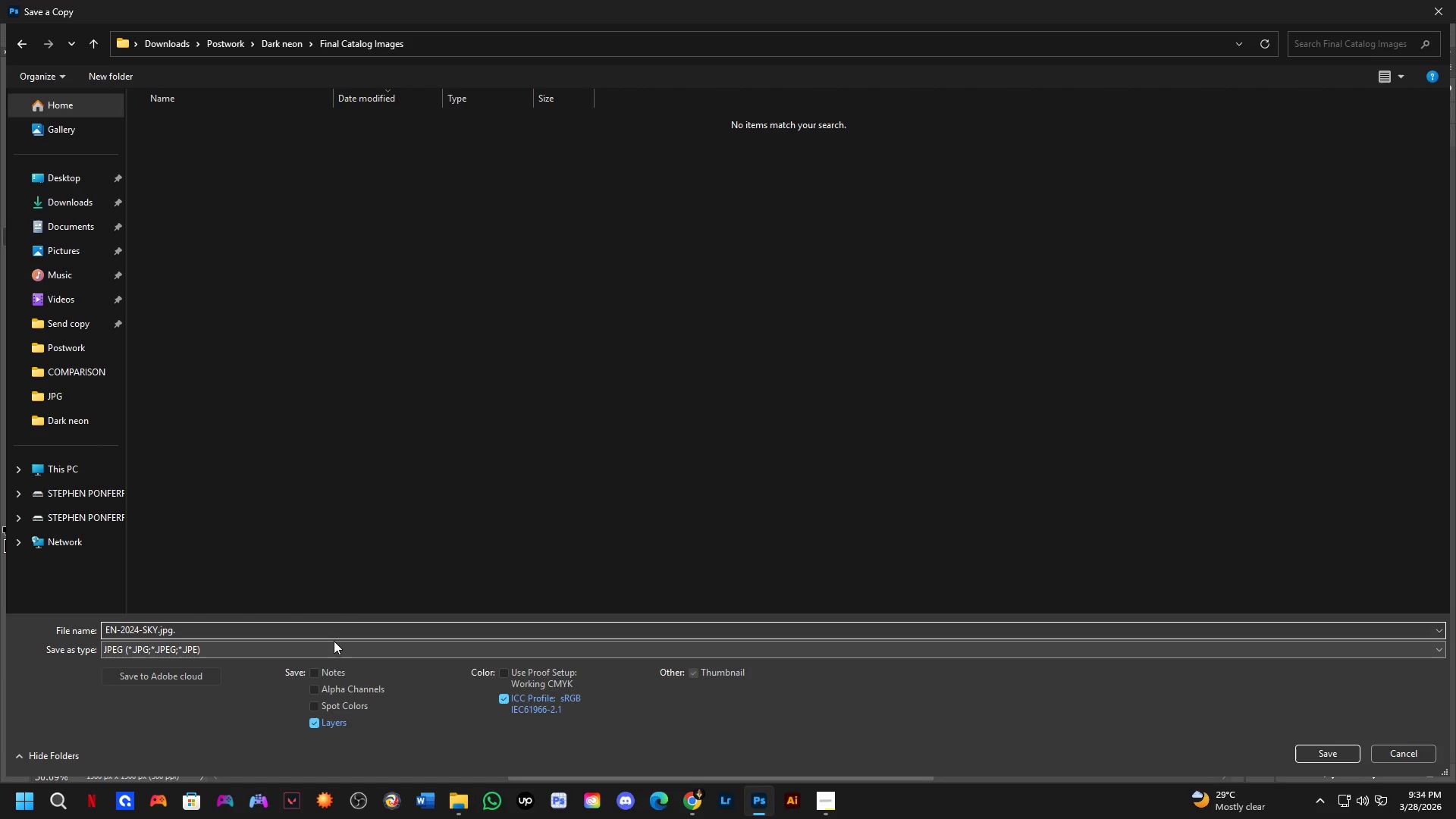 
key(Numpad6)
 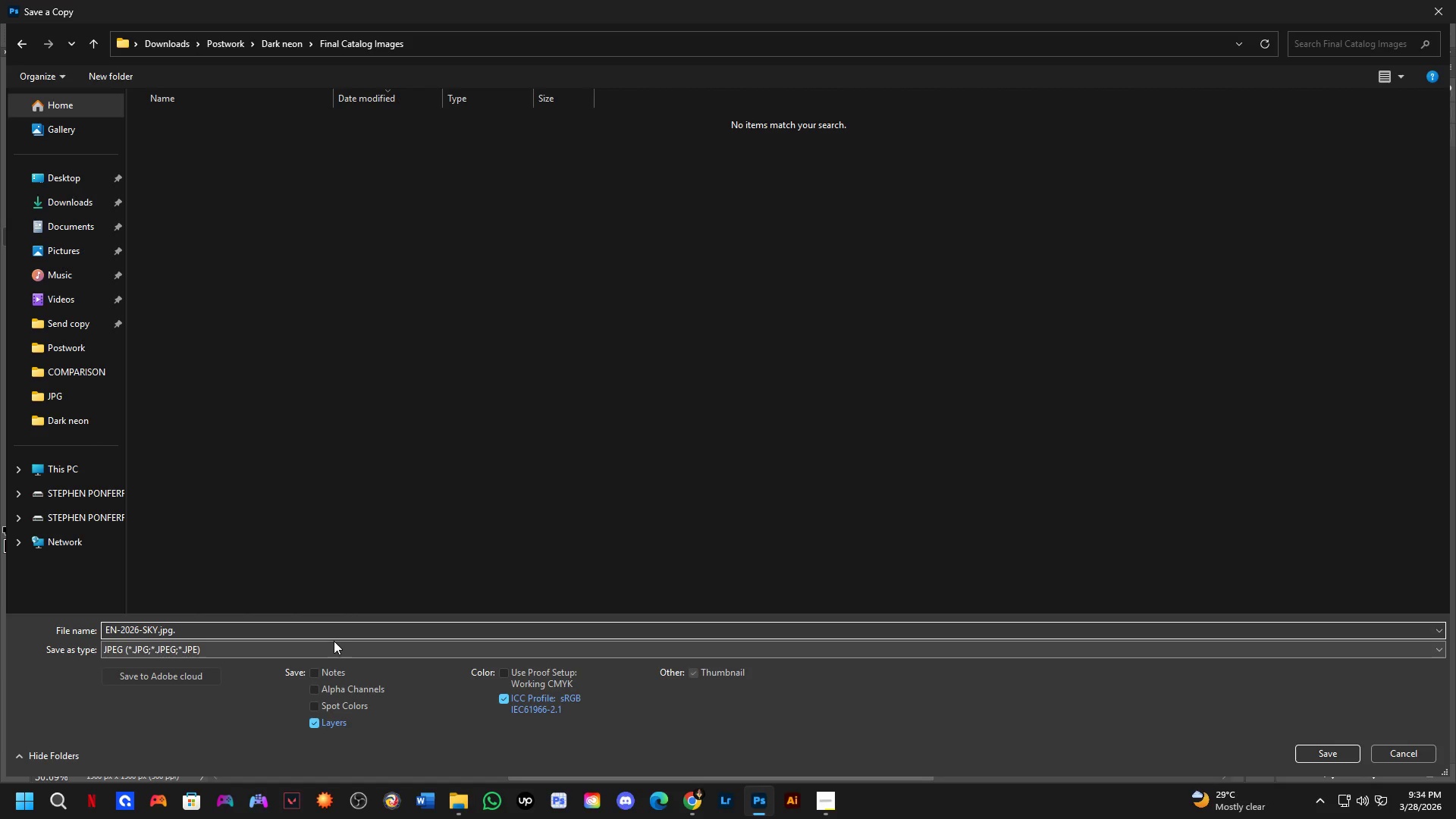 
key(NumpadEnter)
 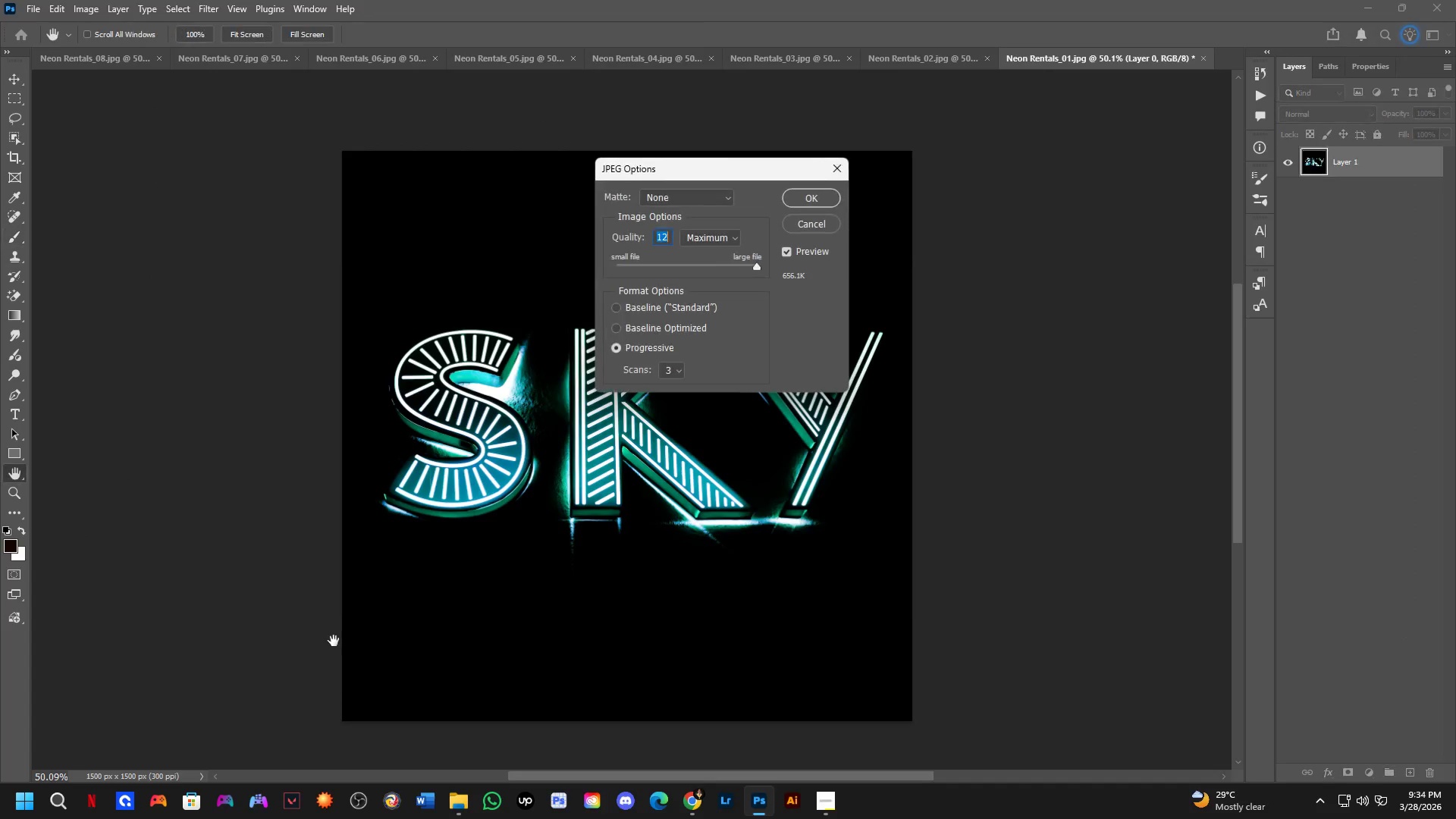 
key(NumpadEnter)
 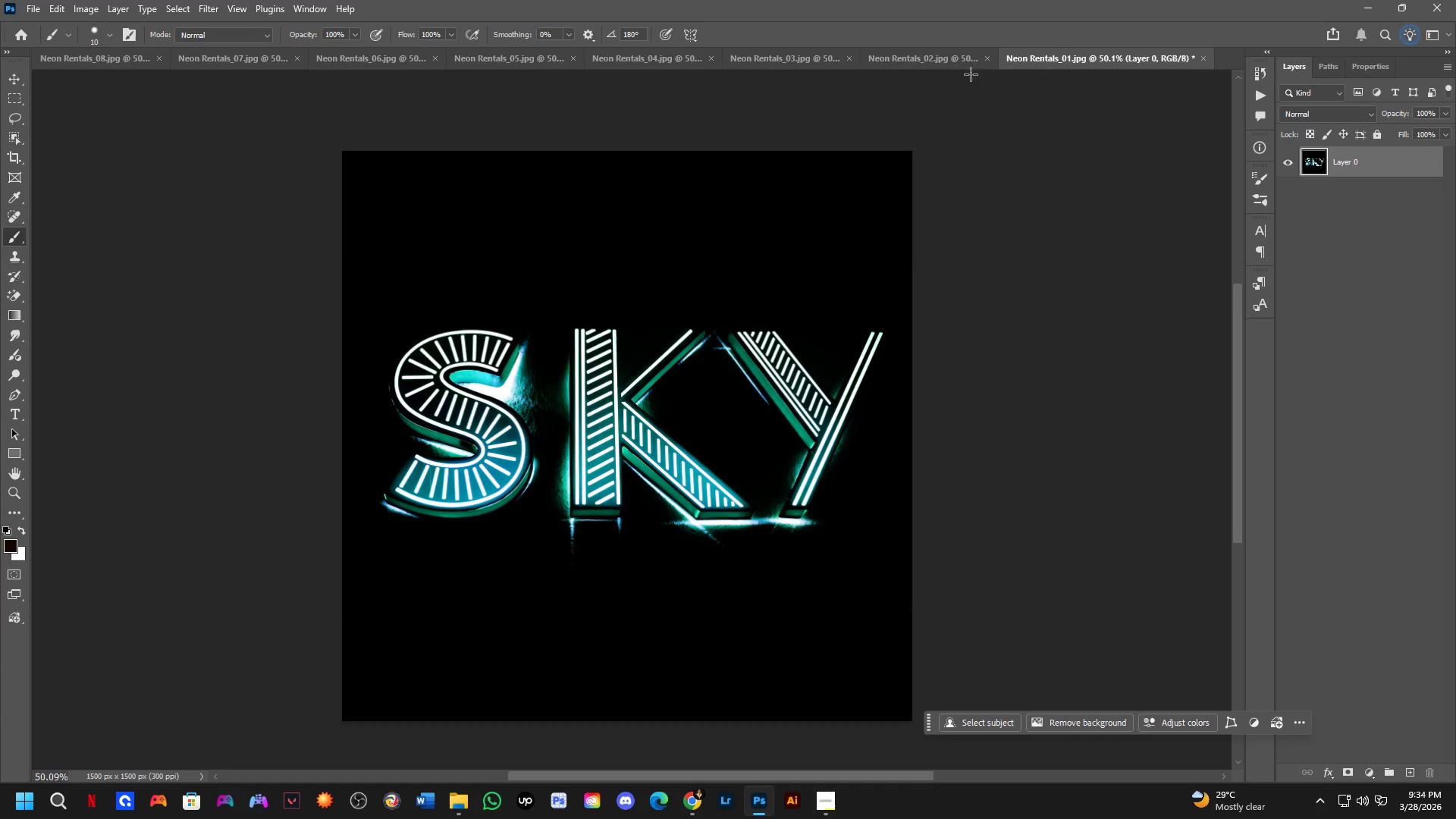 
left_click([924, 55])
 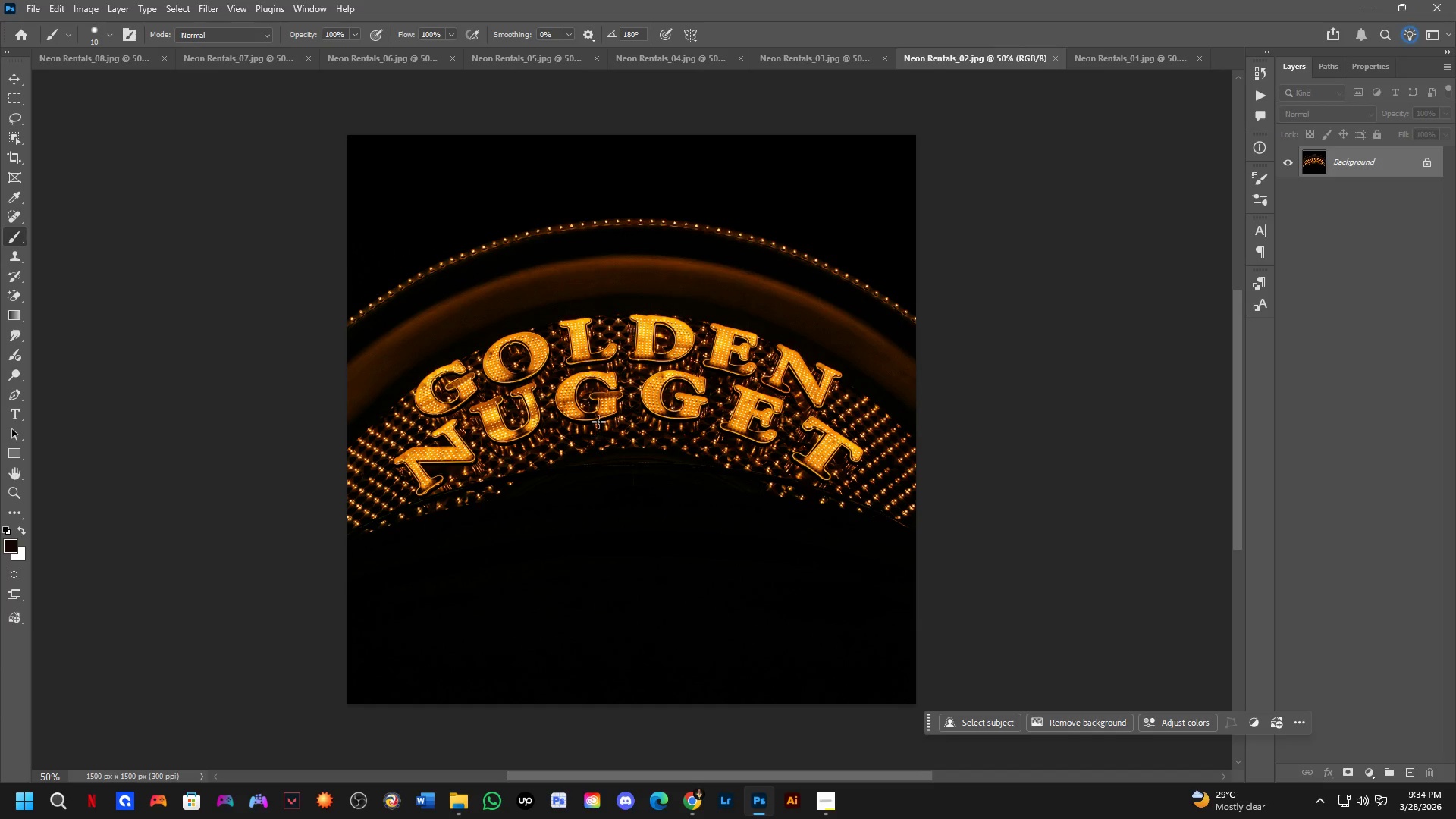 
hold_key(key=Space, duration=0.42)
 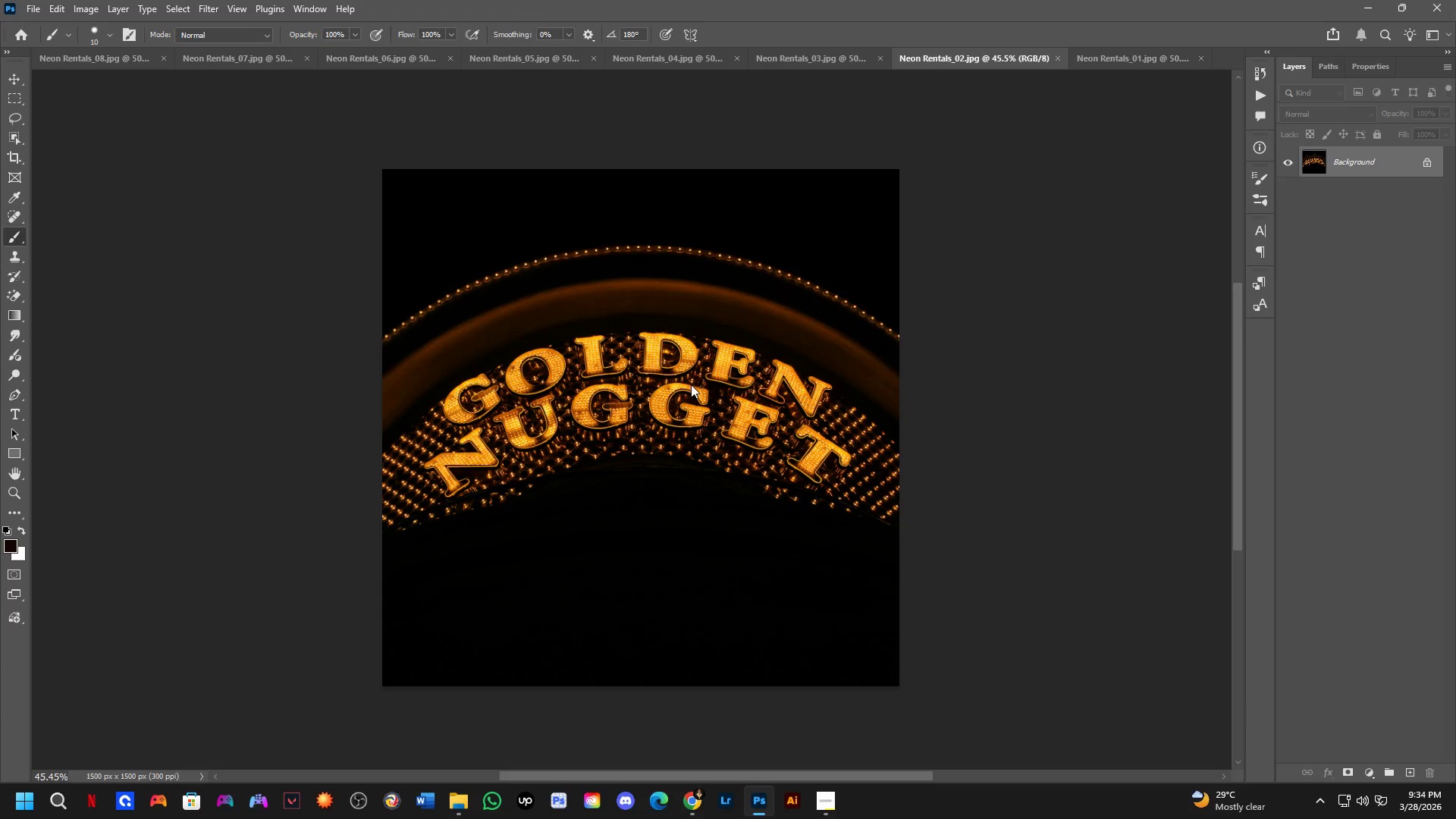 
left_click_drag(start_coordinate=[676, 401], to_coordinate=[676, 419])
 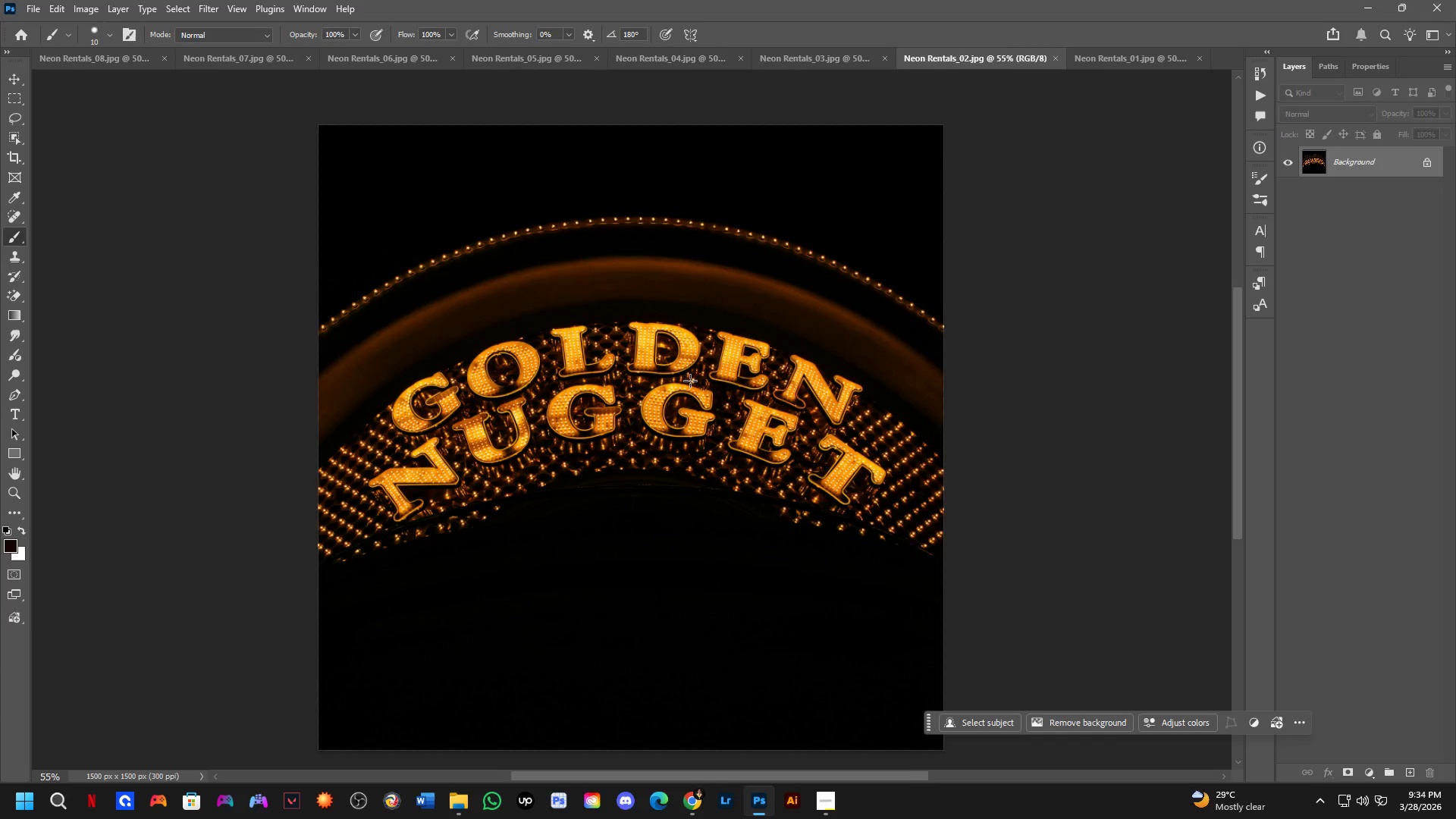 
scroll: coordinate [641, 421], scroll_direction: up, amount: 1.0
 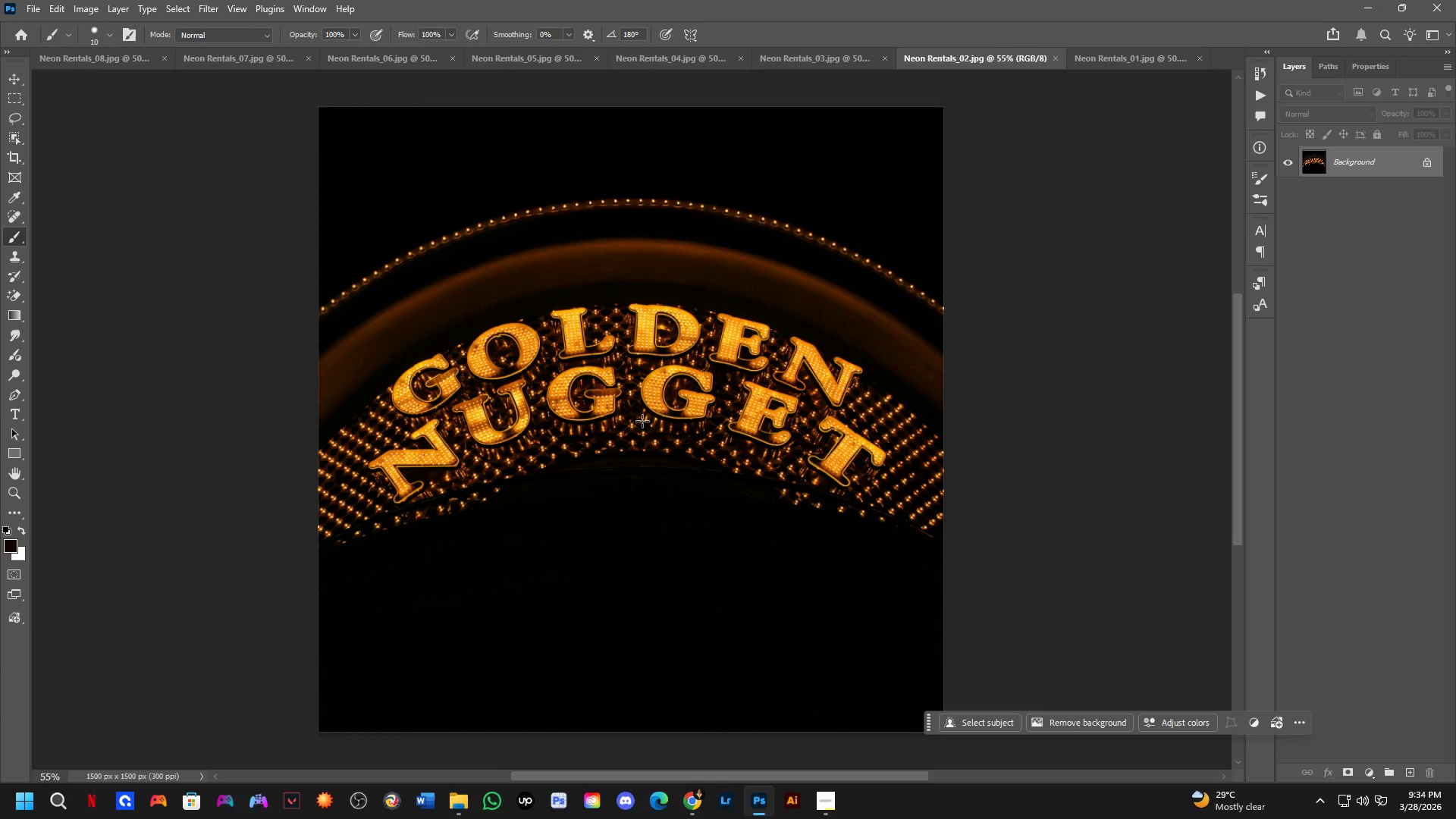 
key(Control+ControlLeft)
 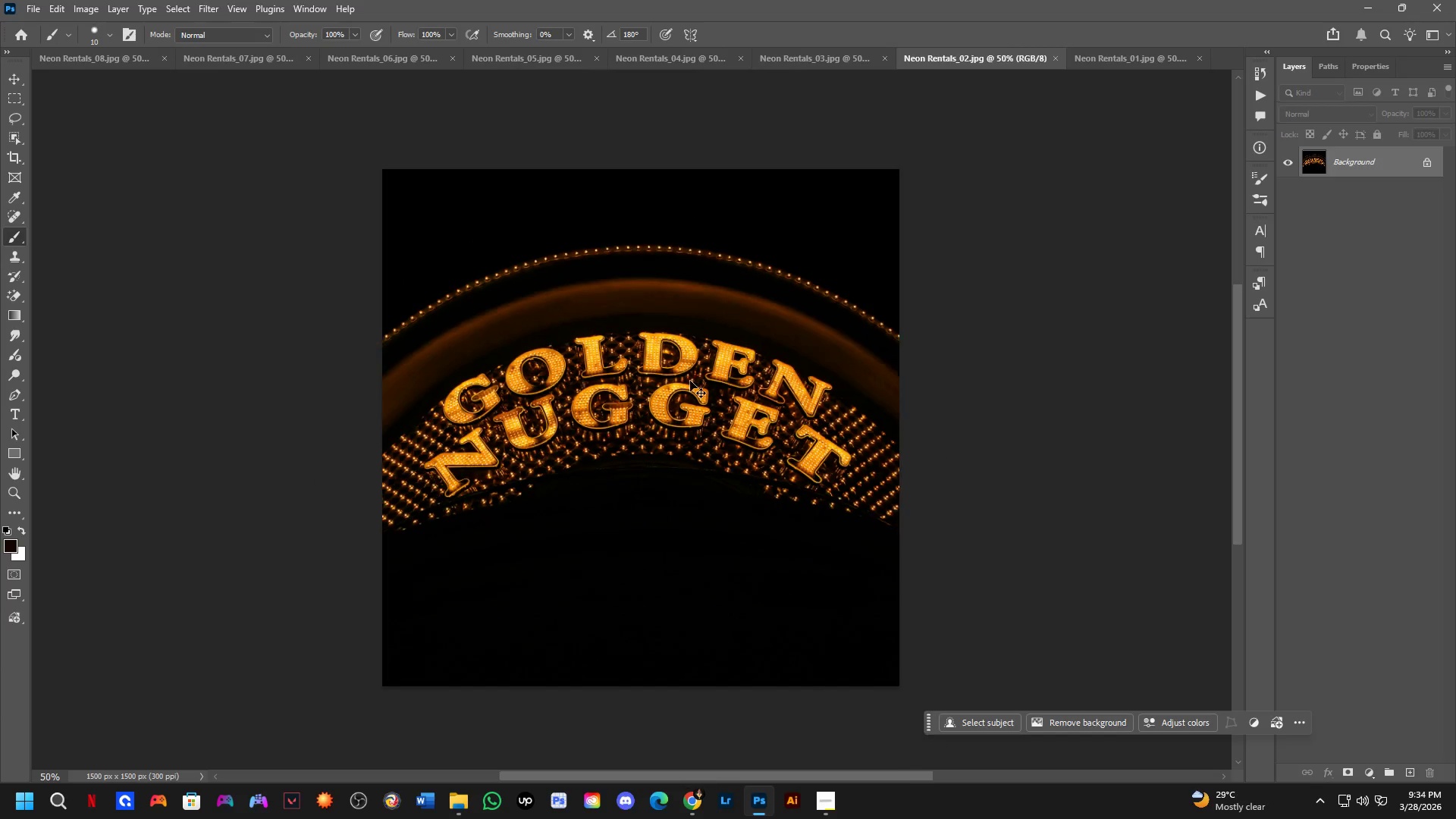 
key(Control+Shift+ShiftLeft)
 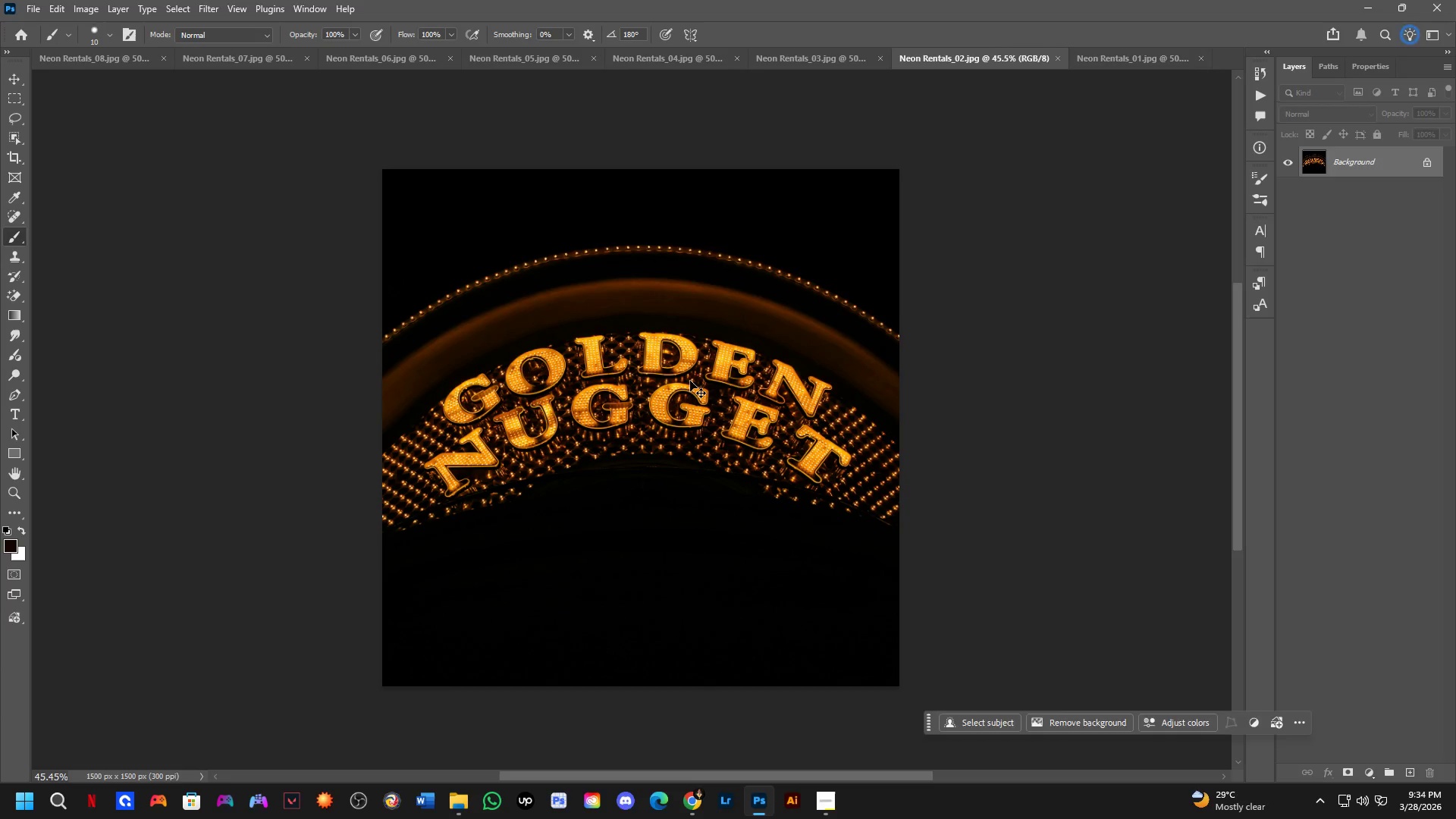 
key(Control+Shift+S)
 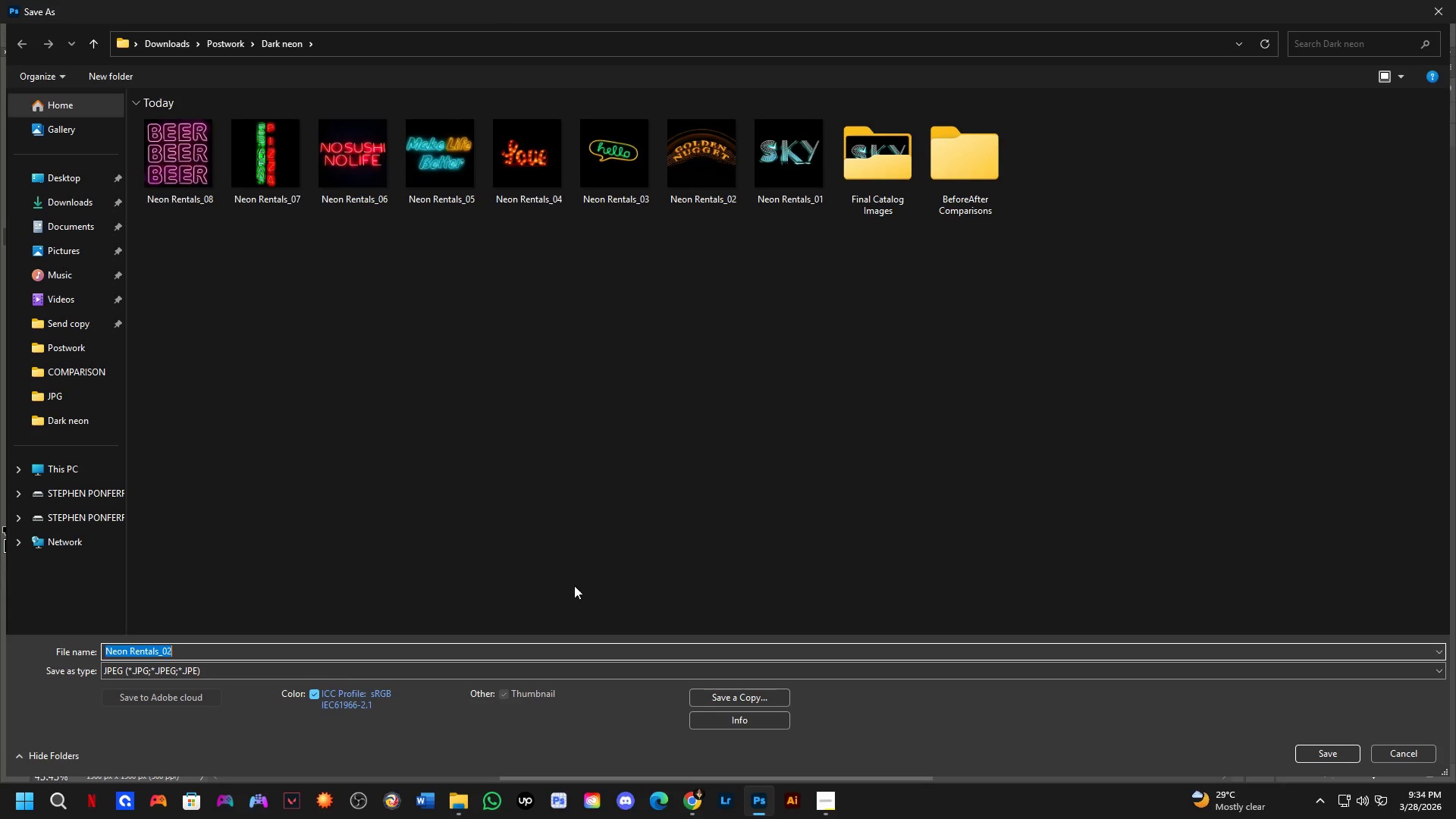 
scroll: coordinate [690, 381], scroll_direction: down, amount: 2.0
 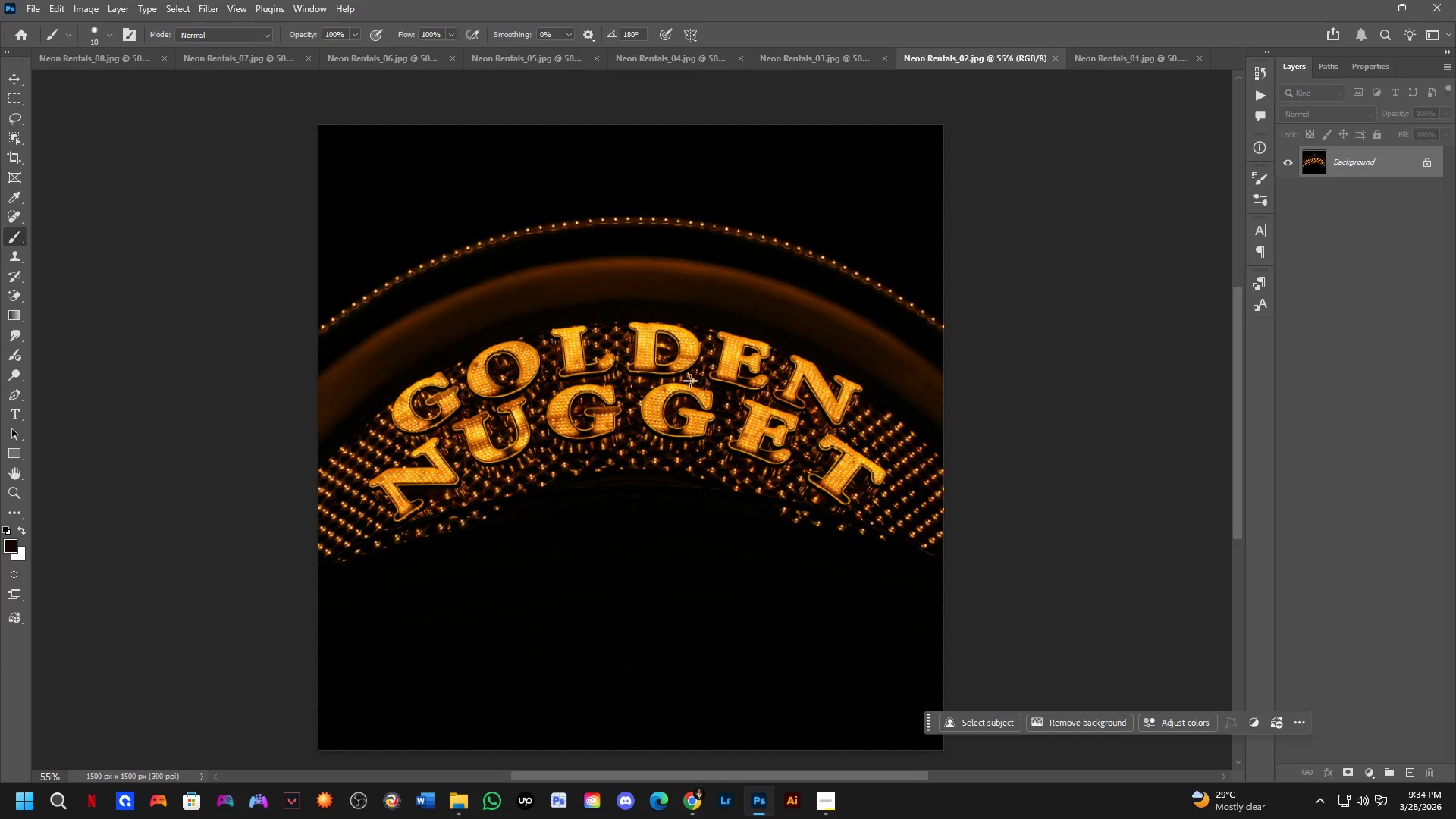 
left_click([742, 695])
 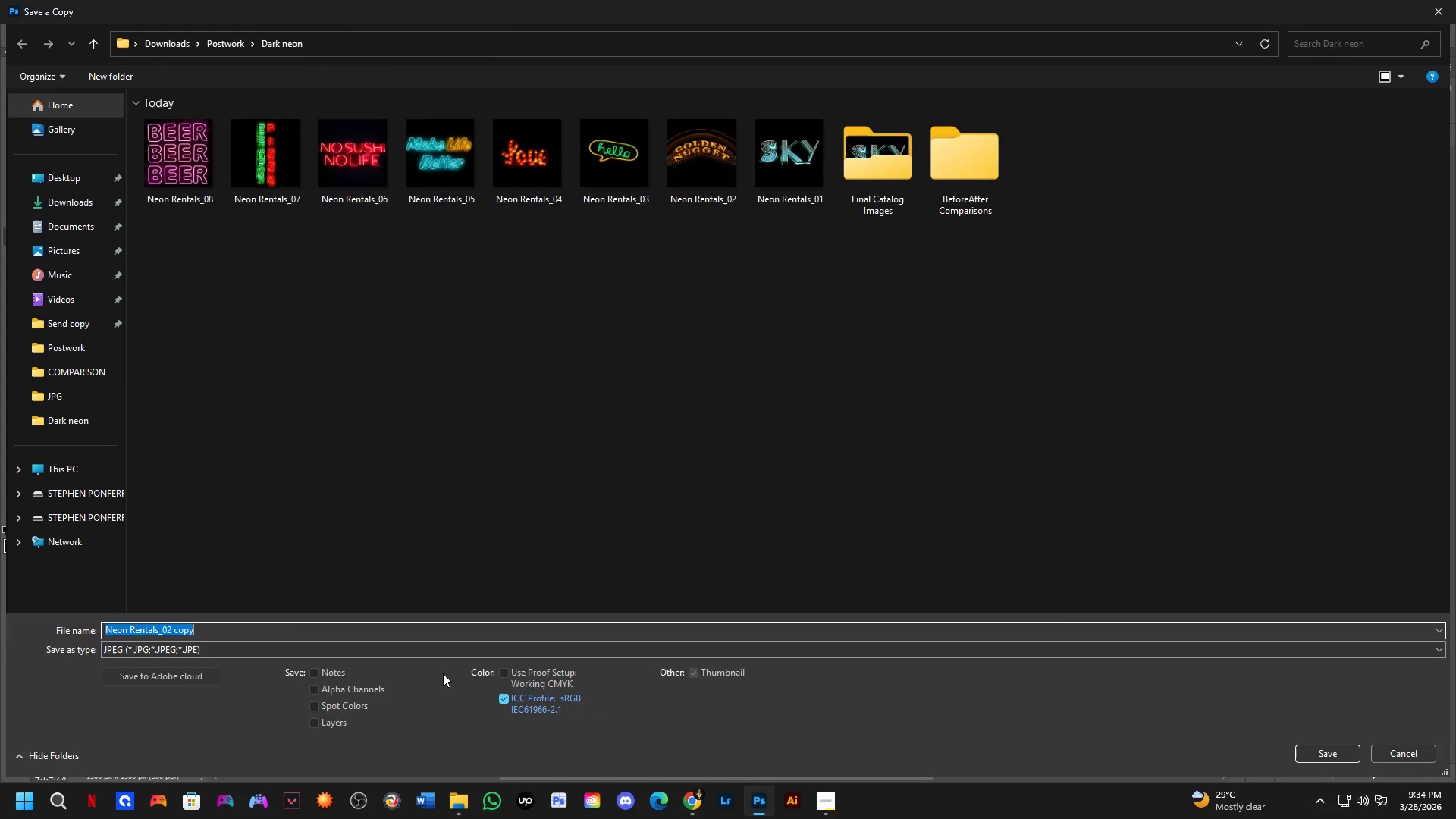 
left_click([445, 649])
 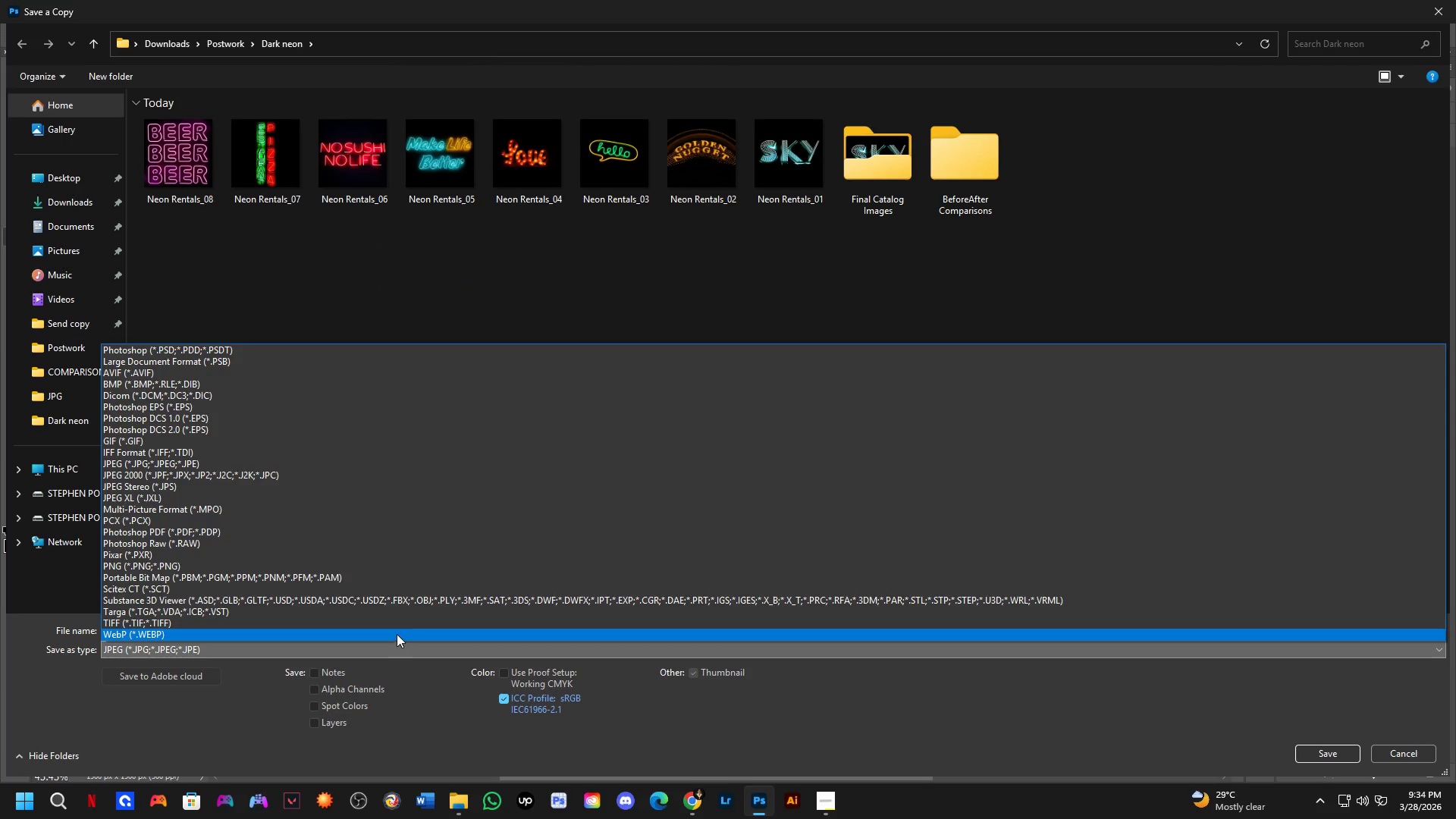 
left_click_drag(start_coordinate=[265, 486], to_coordinate=[292, 466])
 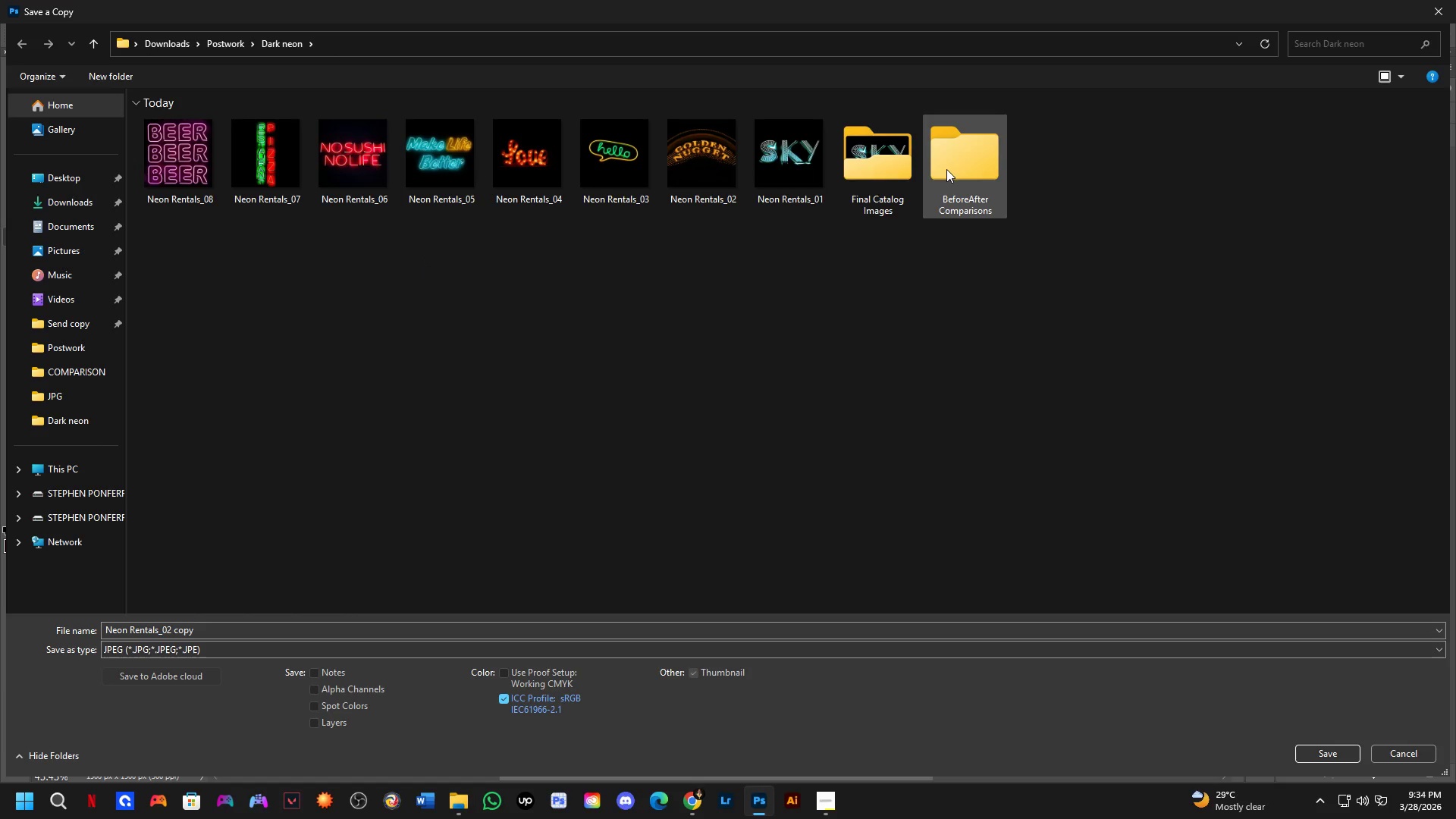 
double_click([890, 170])
 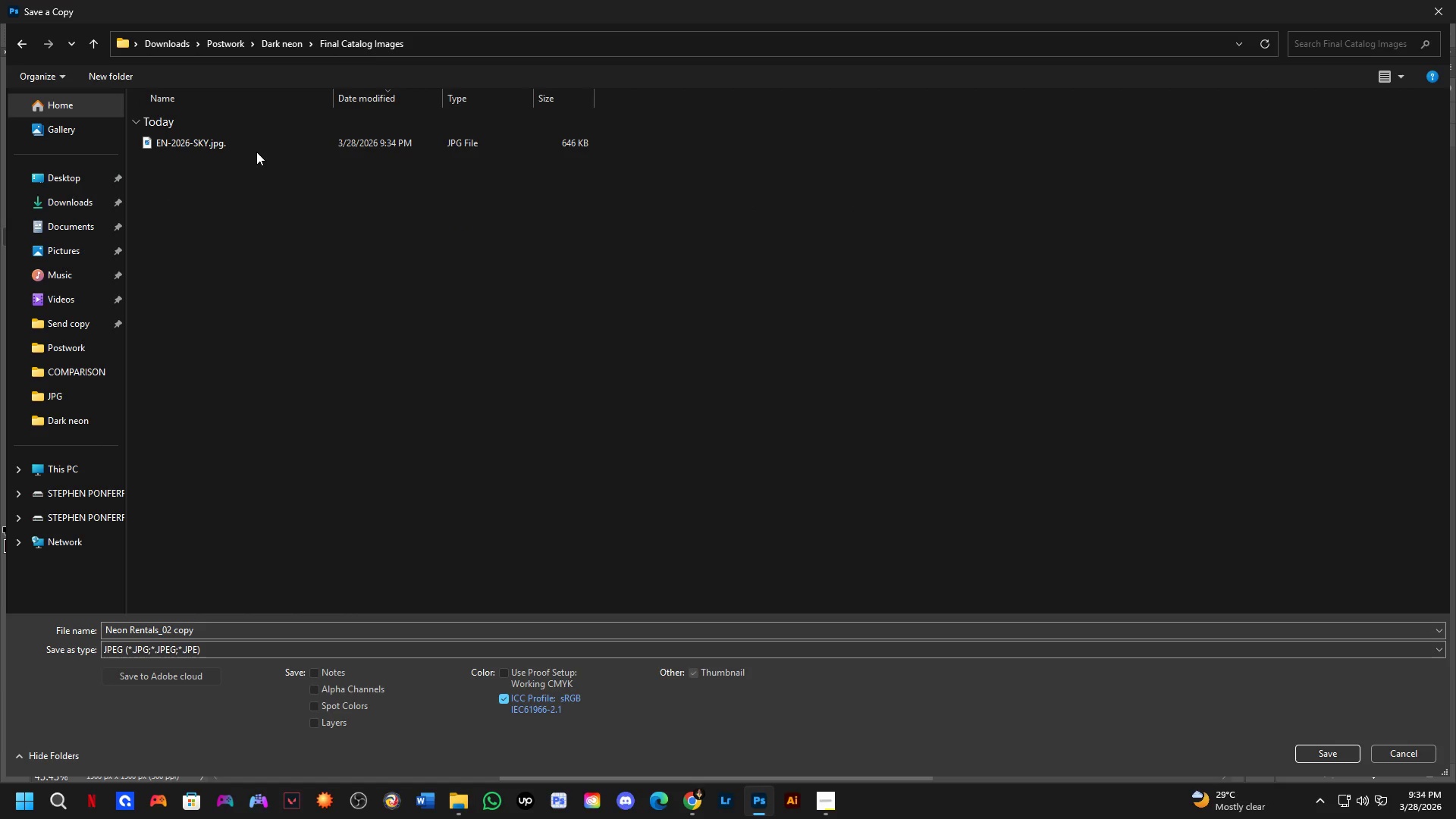 
double_click([256, 143])
 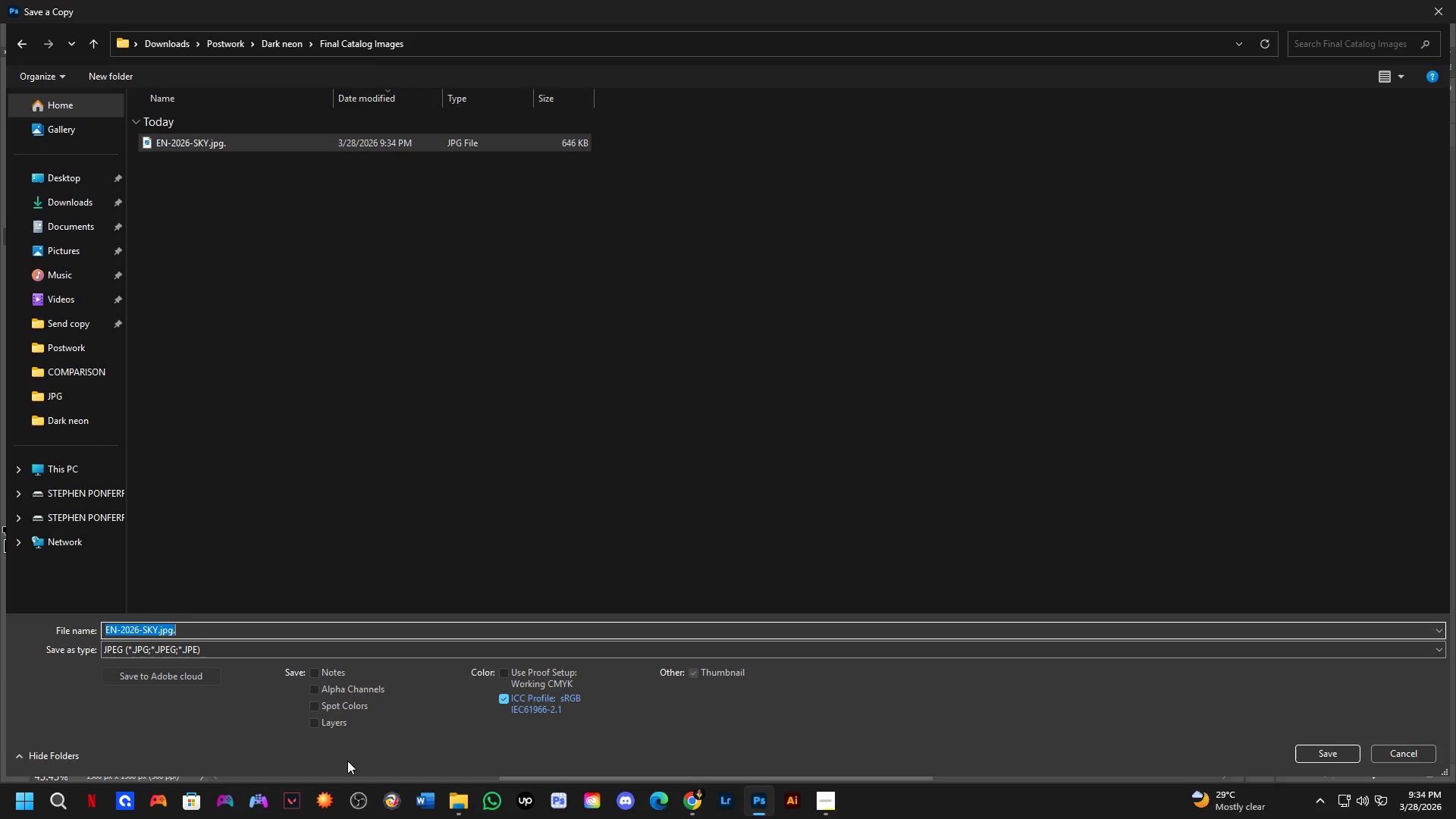 
key(ArrowRight)
 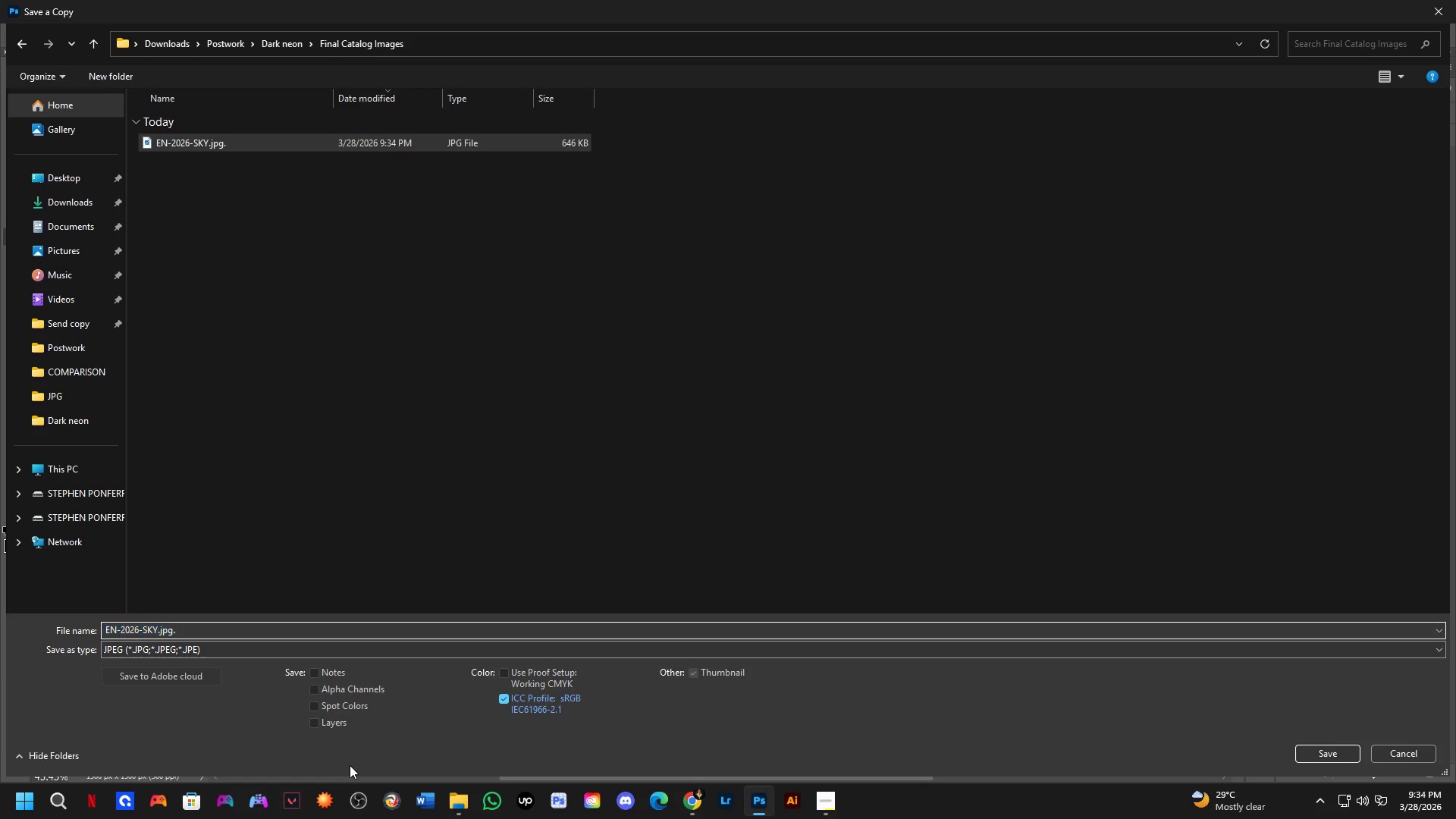 
key(ArrowLeft)
 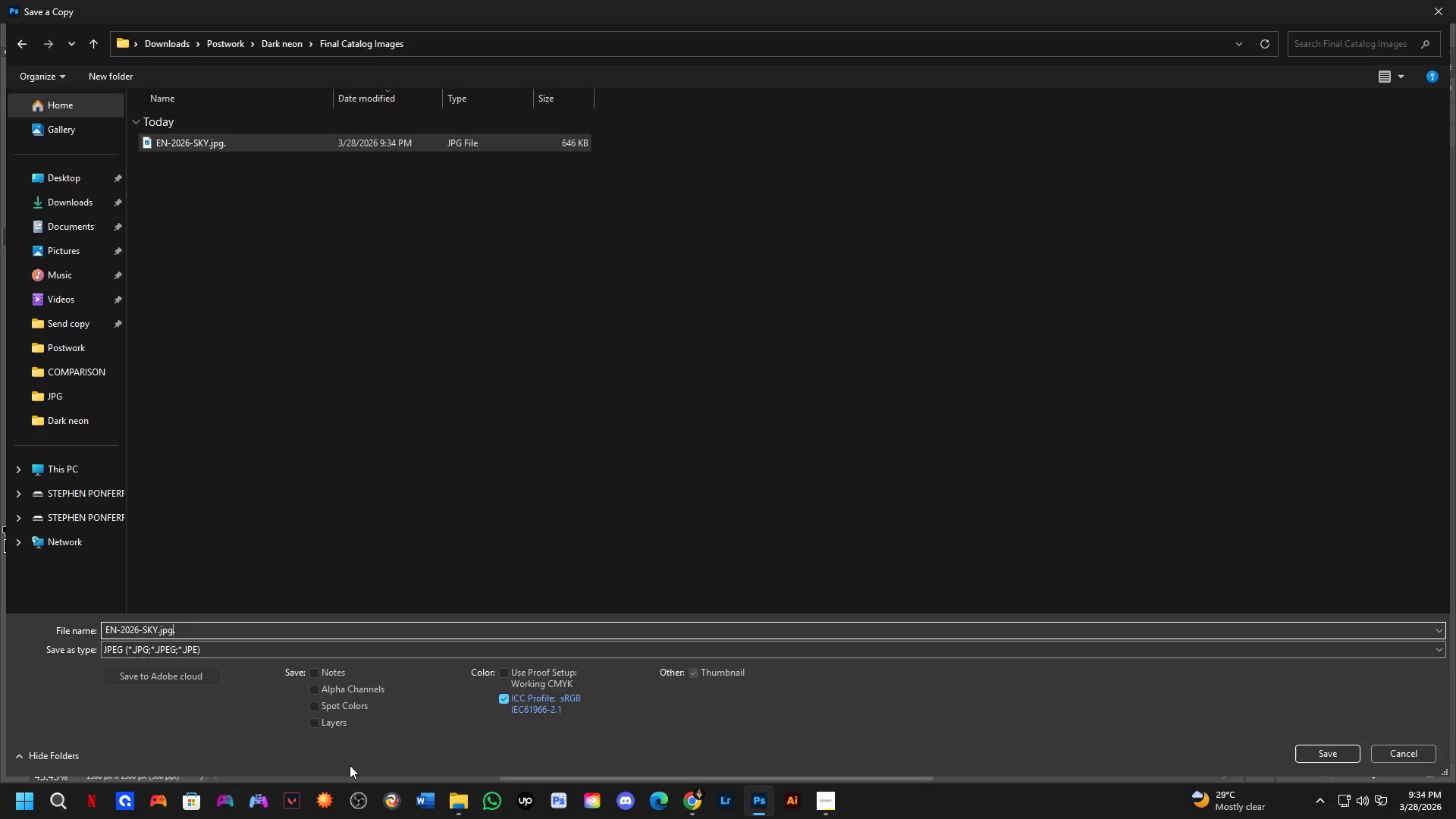 
key(ArrowLeft)
 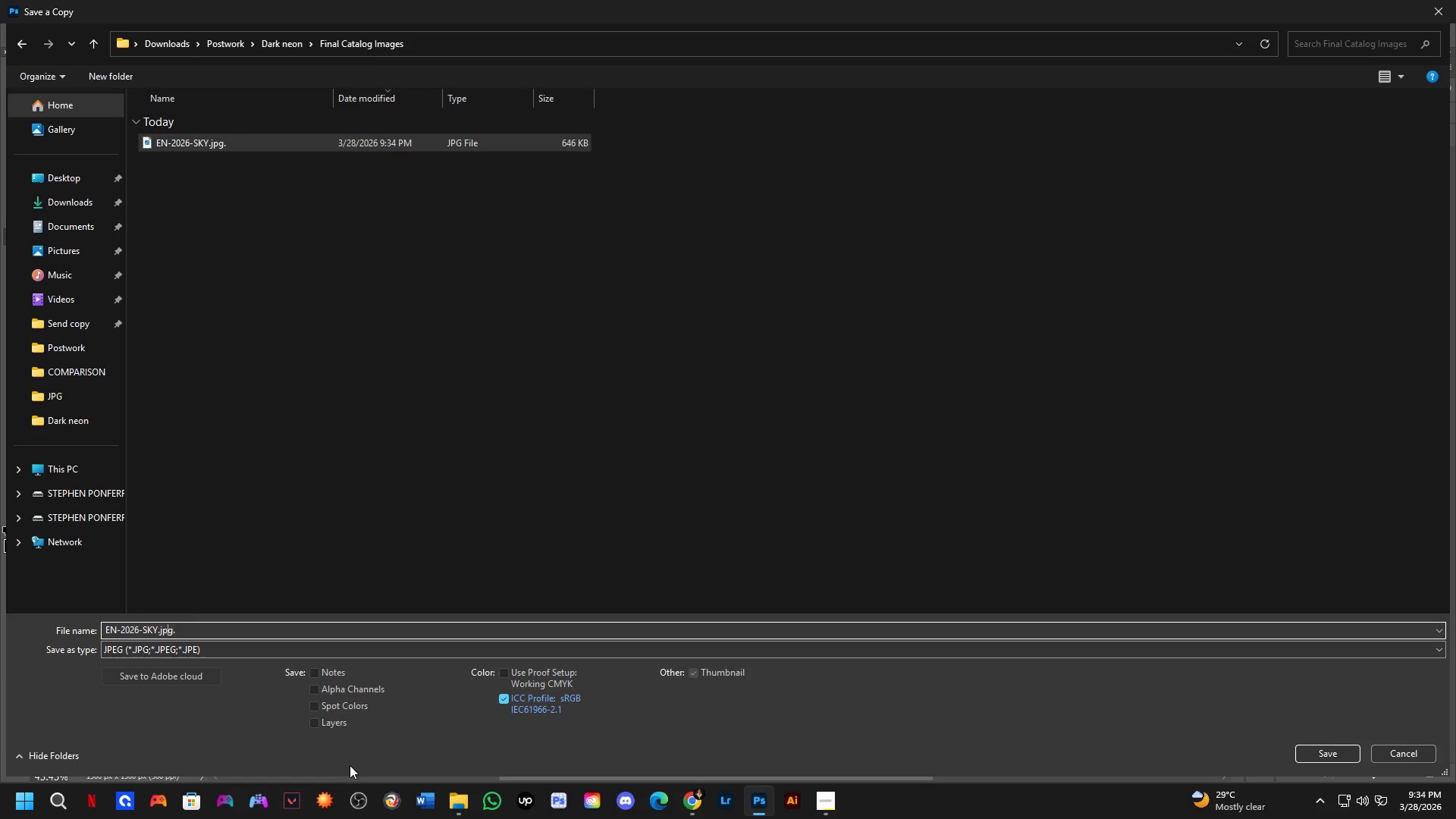 
key(ArrowLeft)
 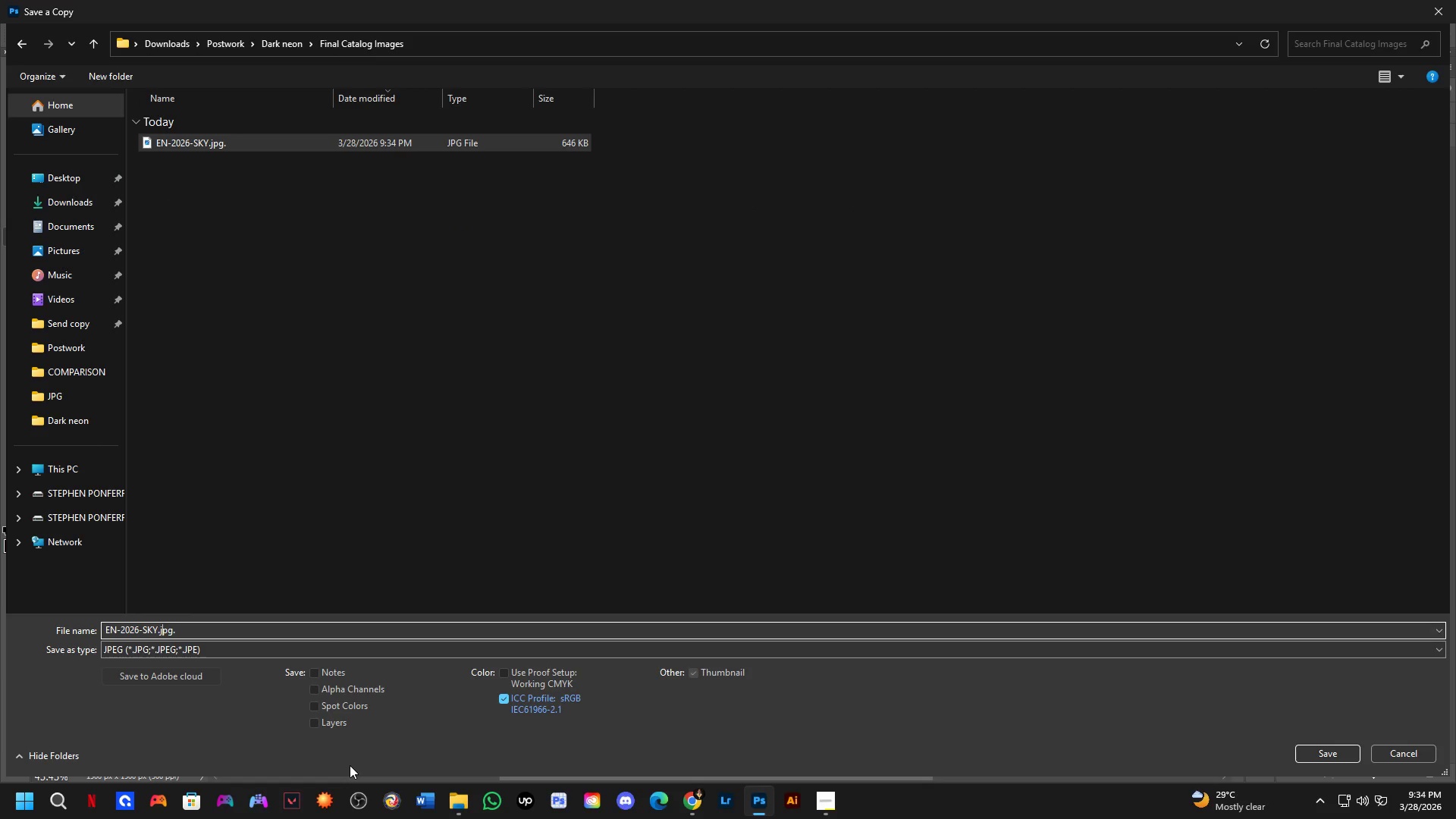 
key(ArrowLeft)
 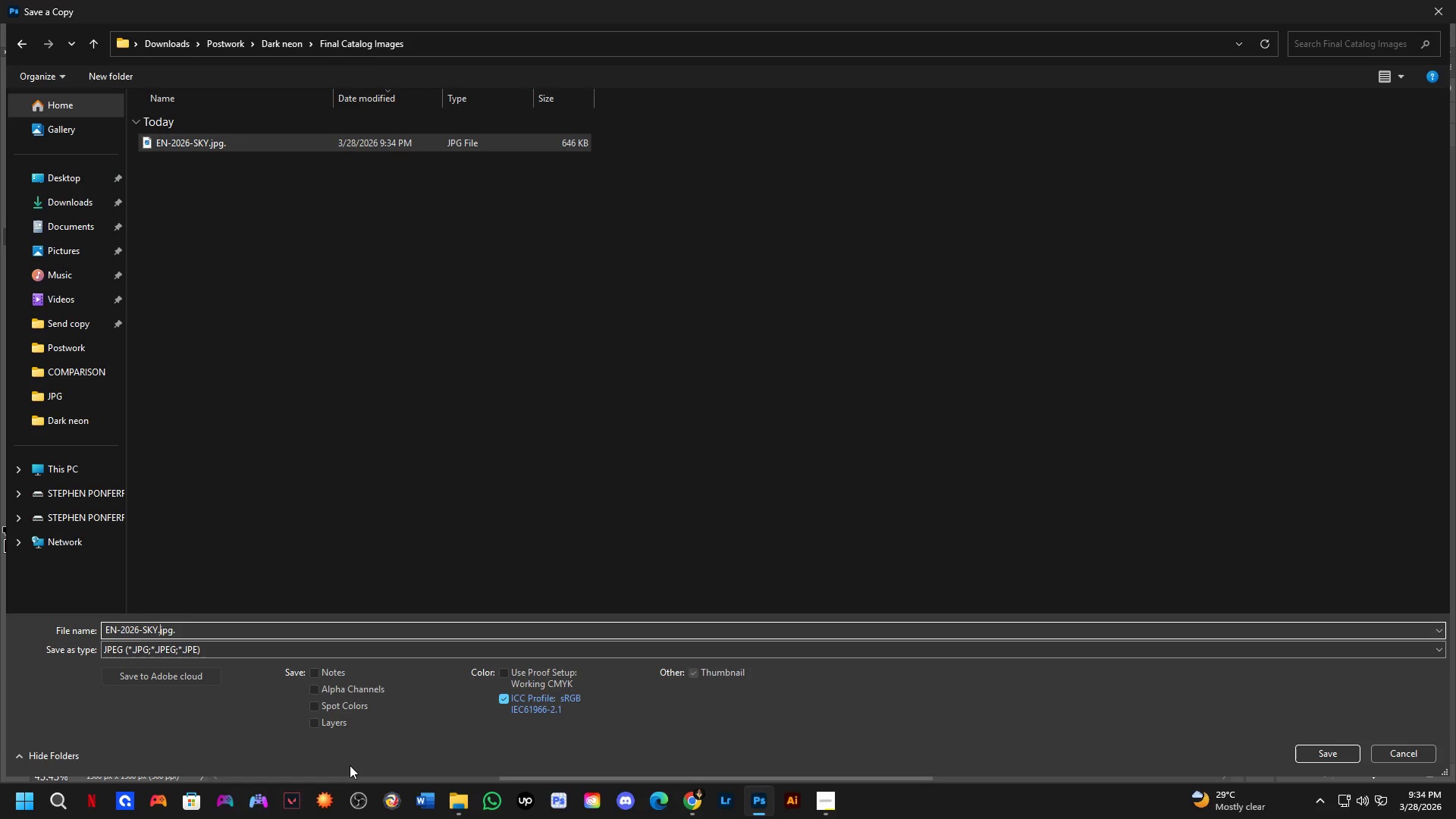 
key(ArrowLeft)
 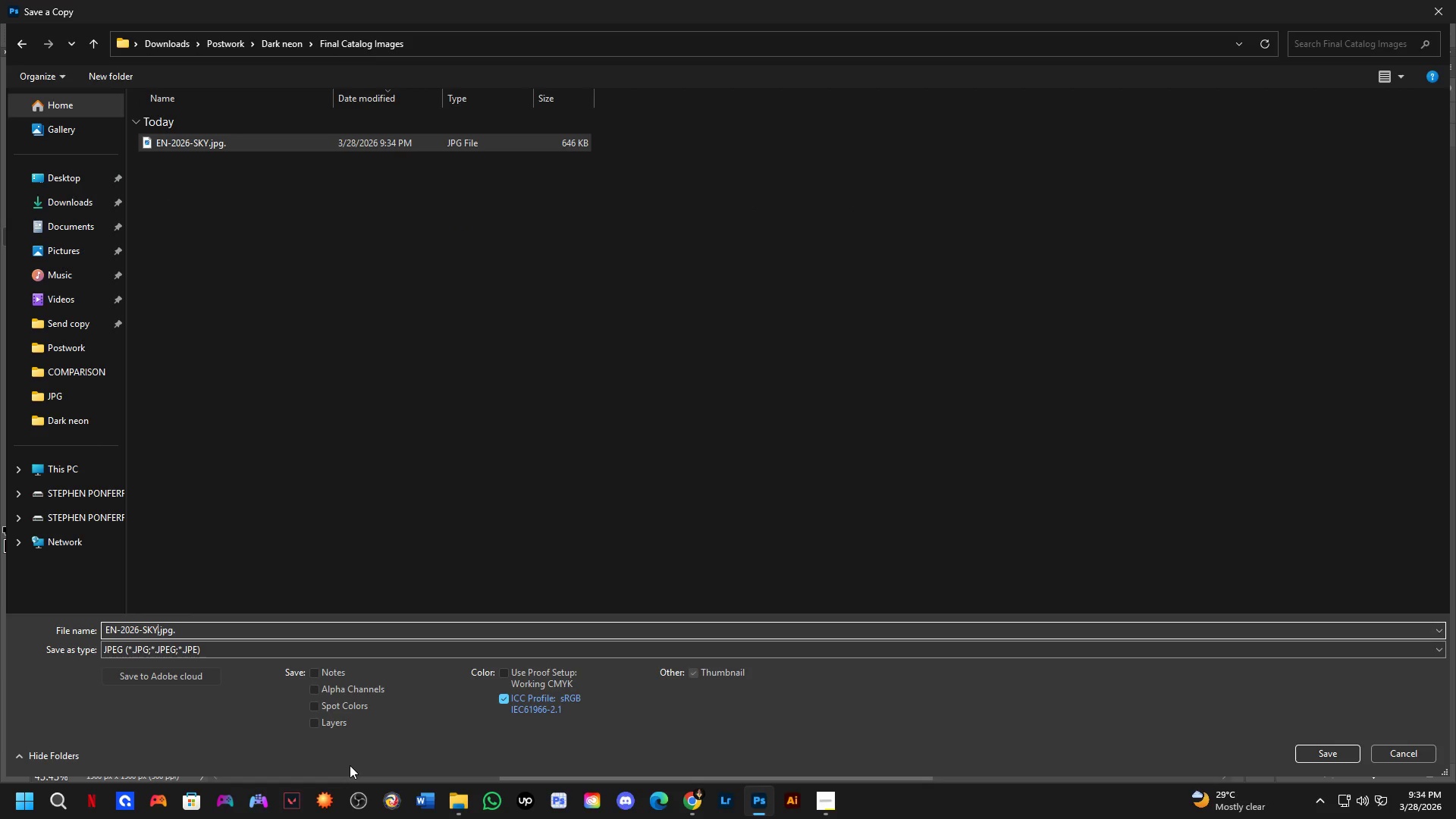 
key(Backspace)
key(Backspace)
key(Backspace)
type(GOLDEN_NUGGET)
key(NumpadEnter)
key(NumpadEnter)
 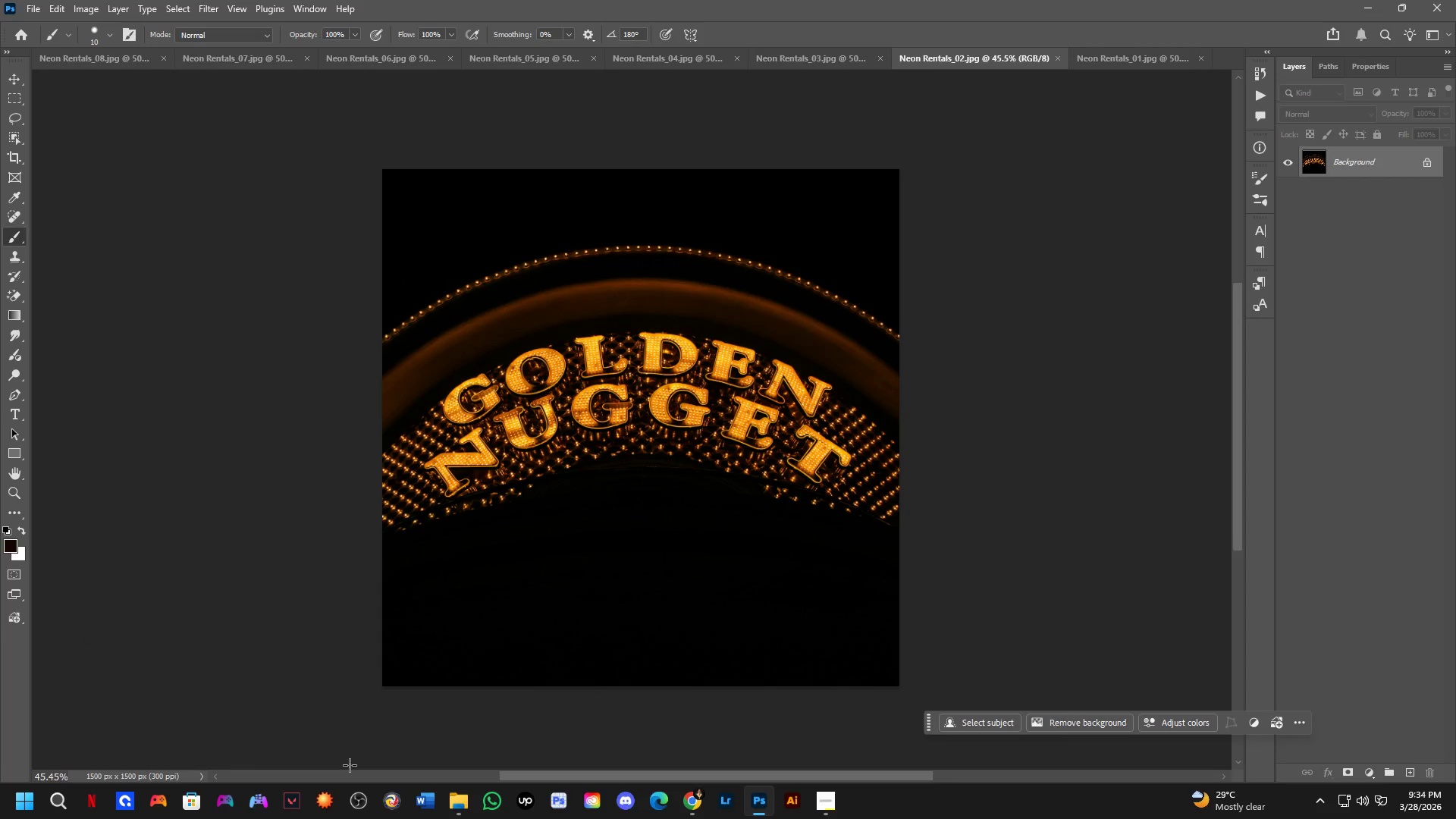 
left_click([838, 69])
 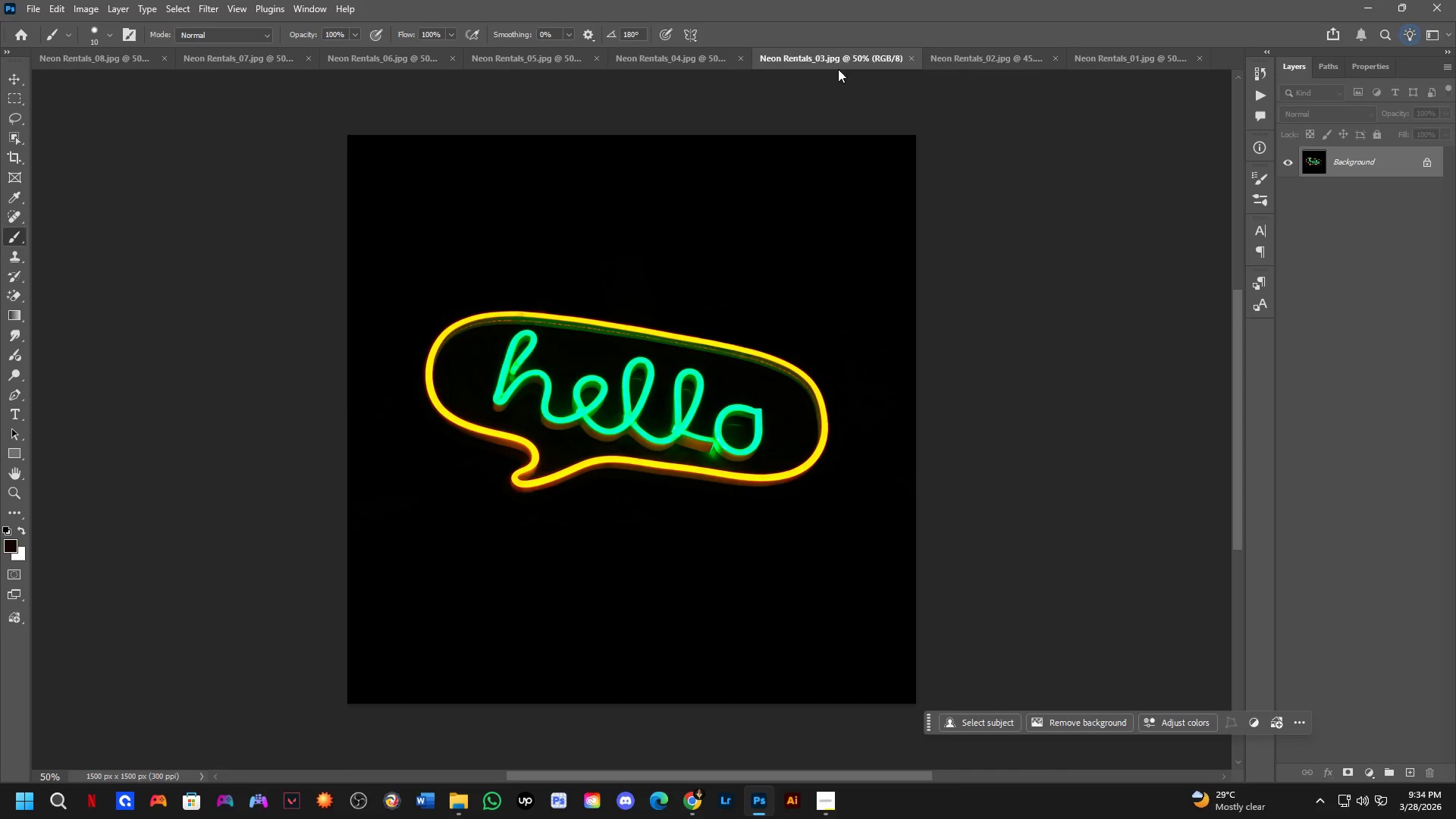 
key(Control+Shift+S)
 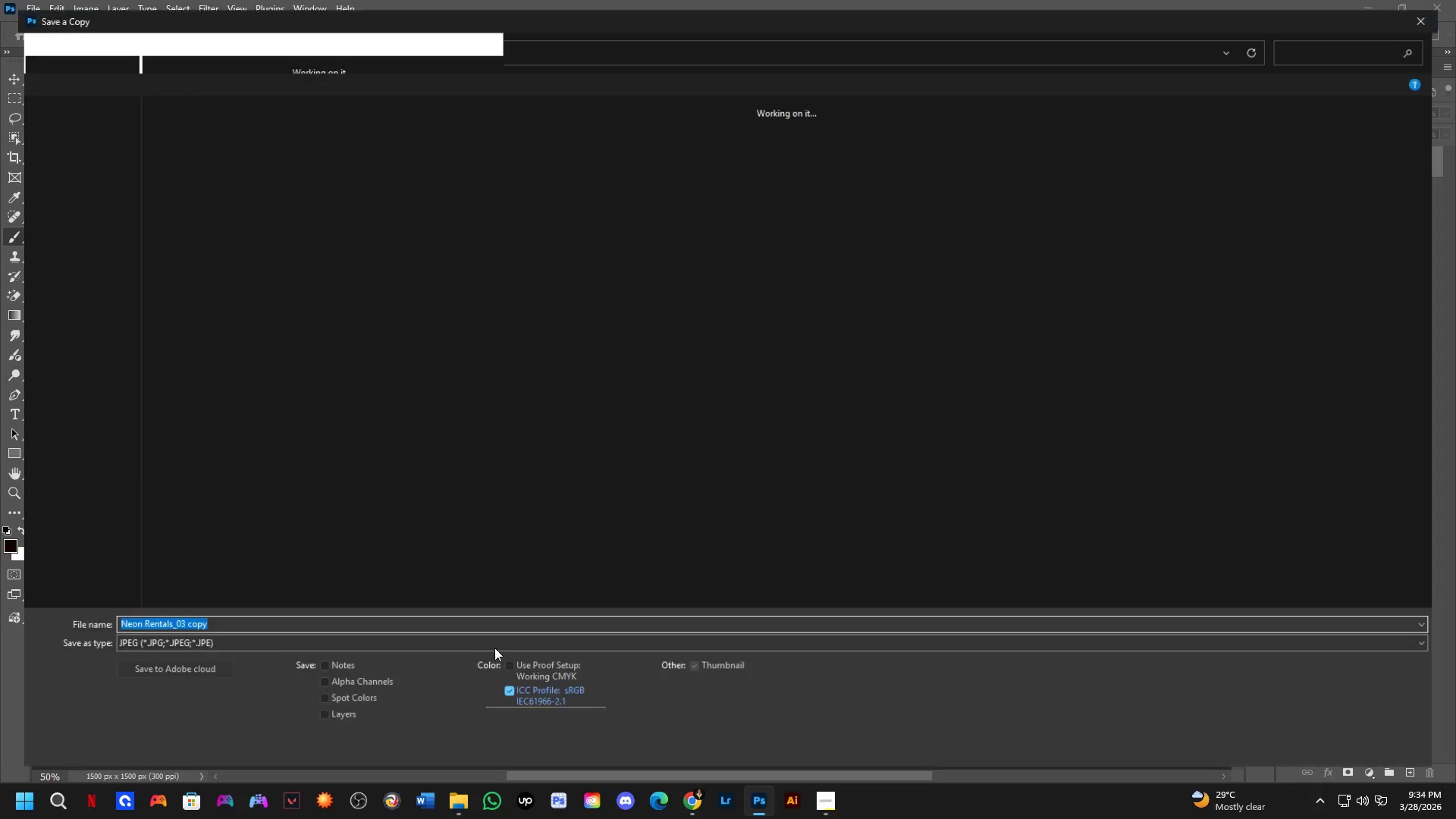 
left_click([490, 648])
 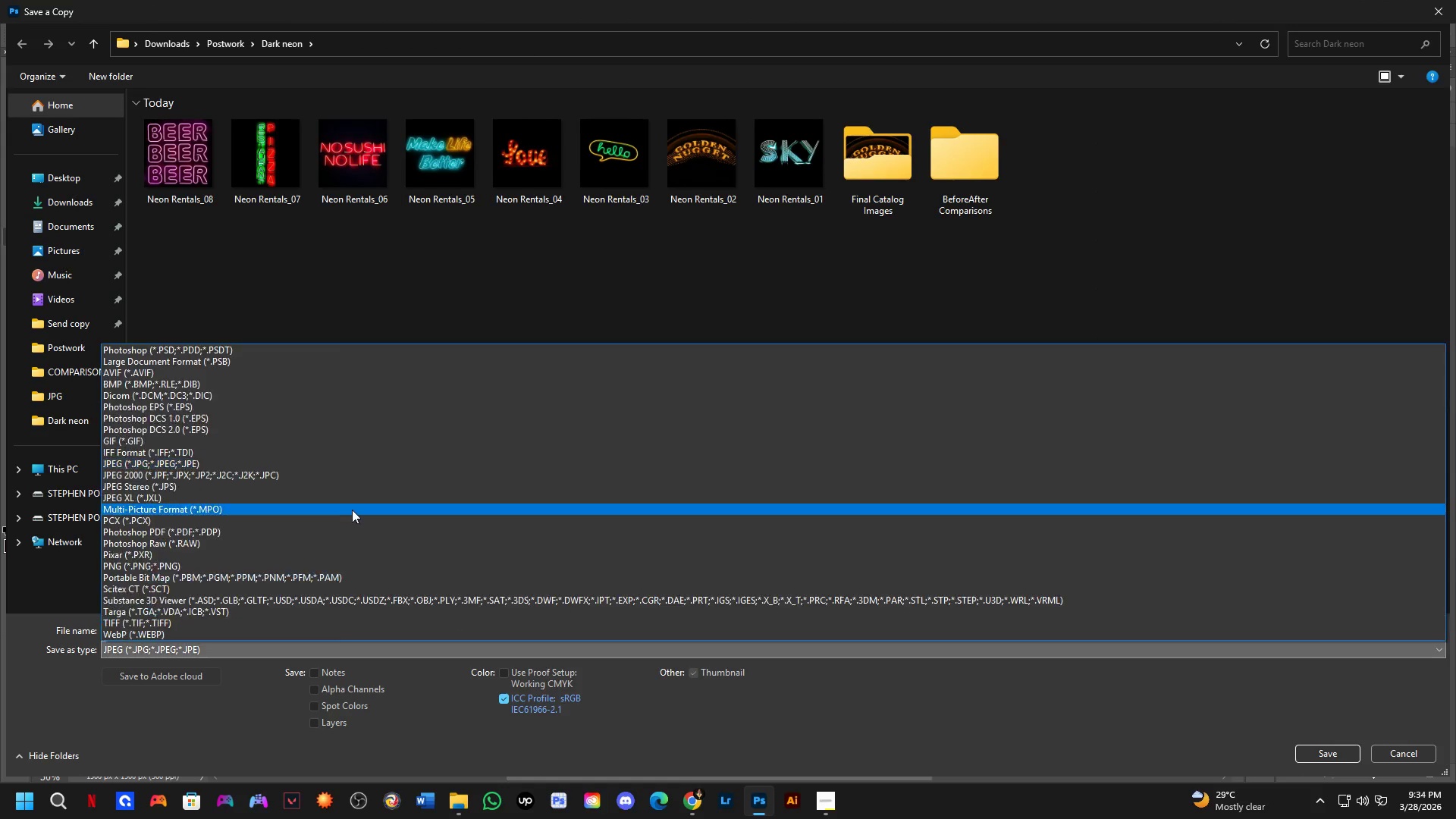 
left_click_drag(start_coordinate=[352, 509], to_coordinate=[423, 467])
 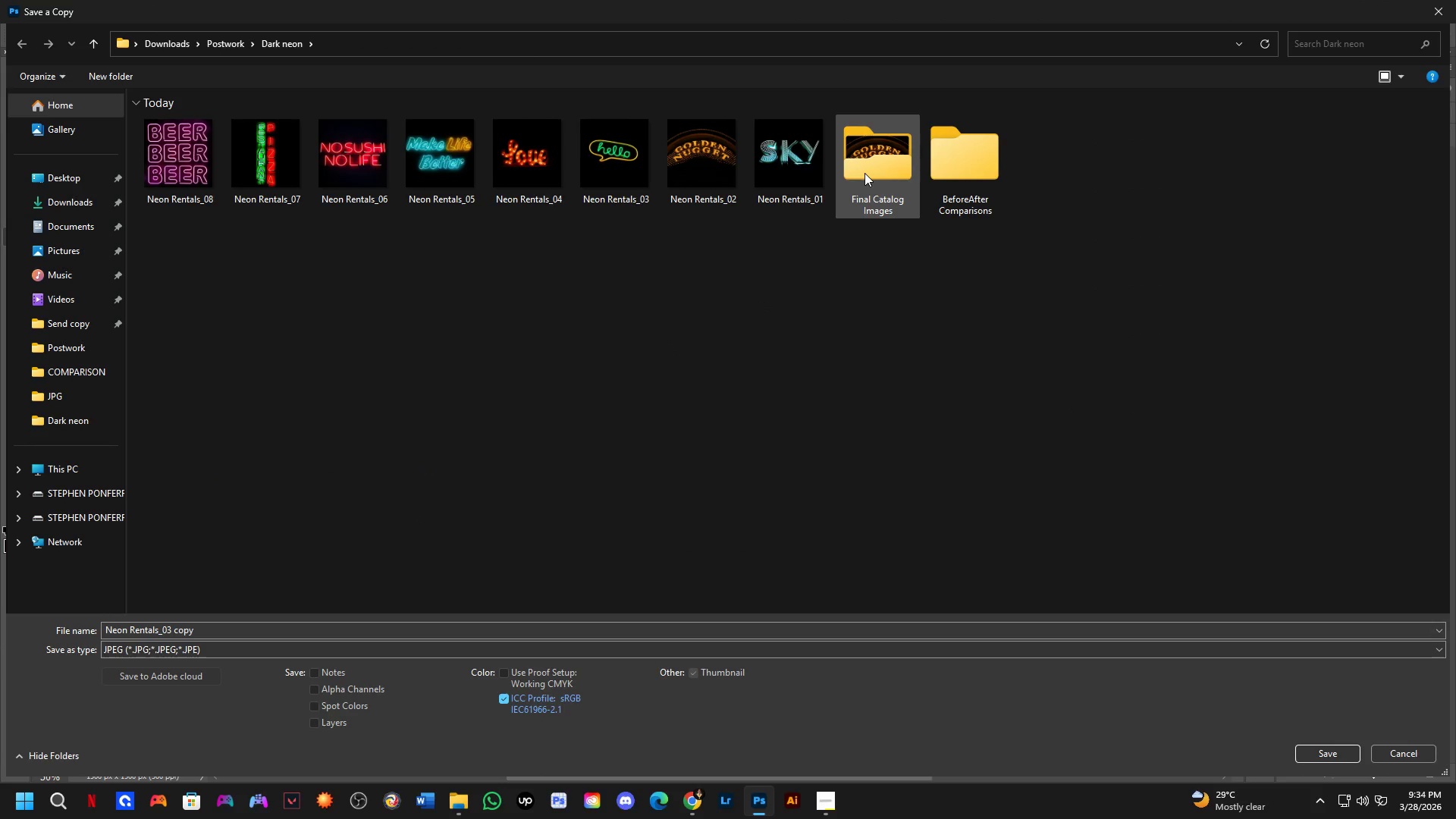 
double_click([864, 173])
 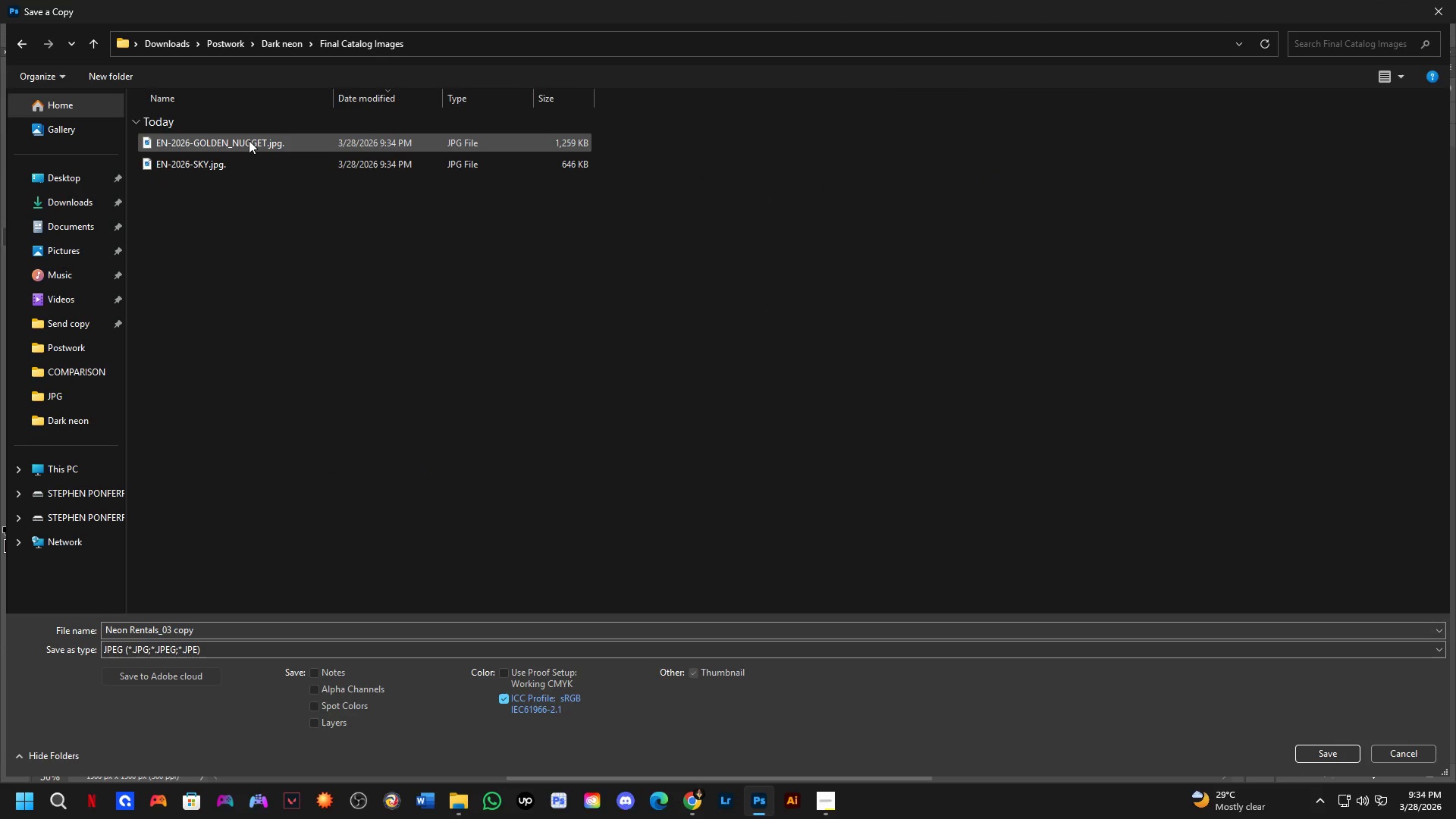 
hold_key(key=ControlLeft, duration=0.88)
 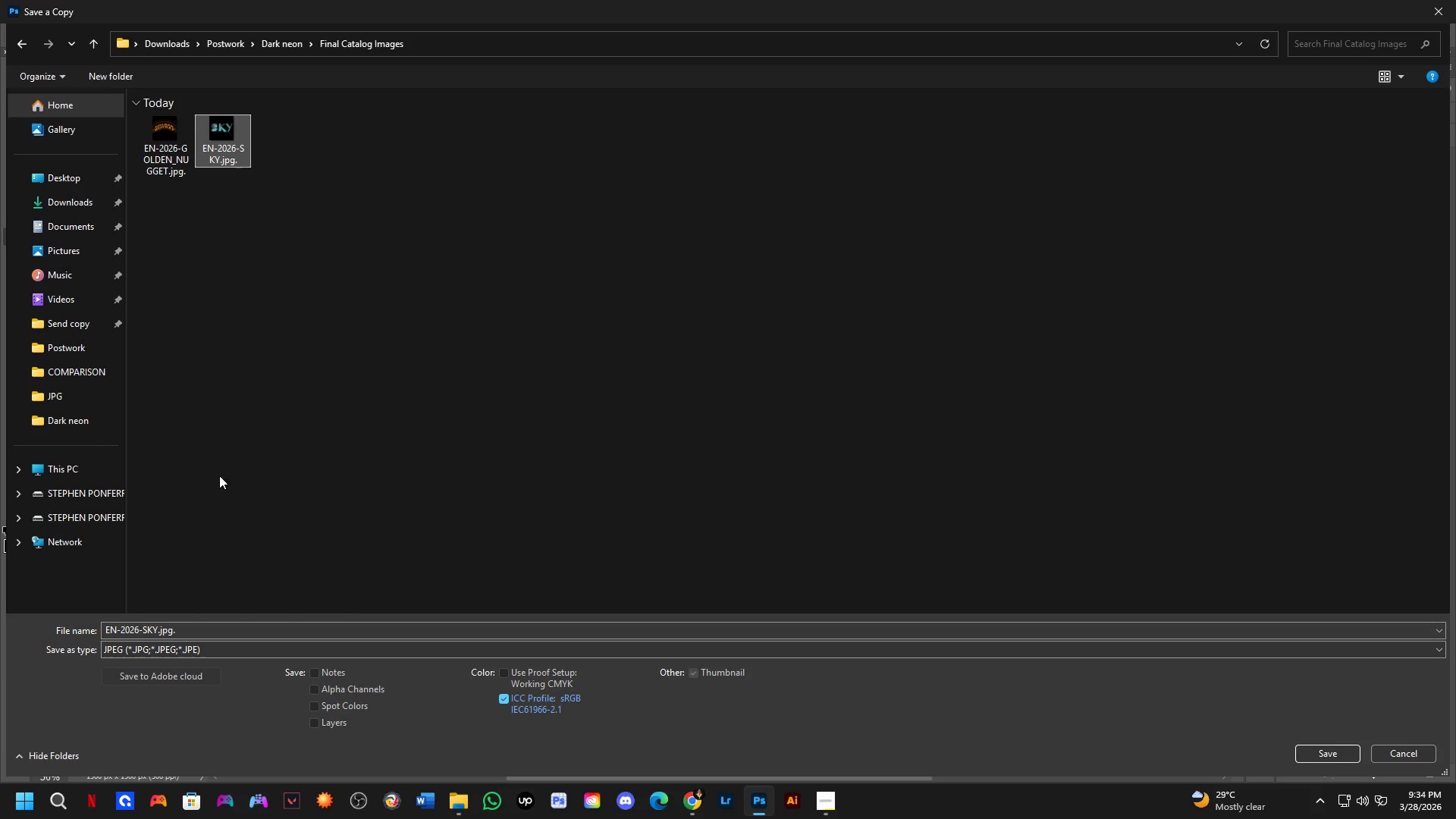 
hold_key(key=ControlLeft, duration=13.94)
 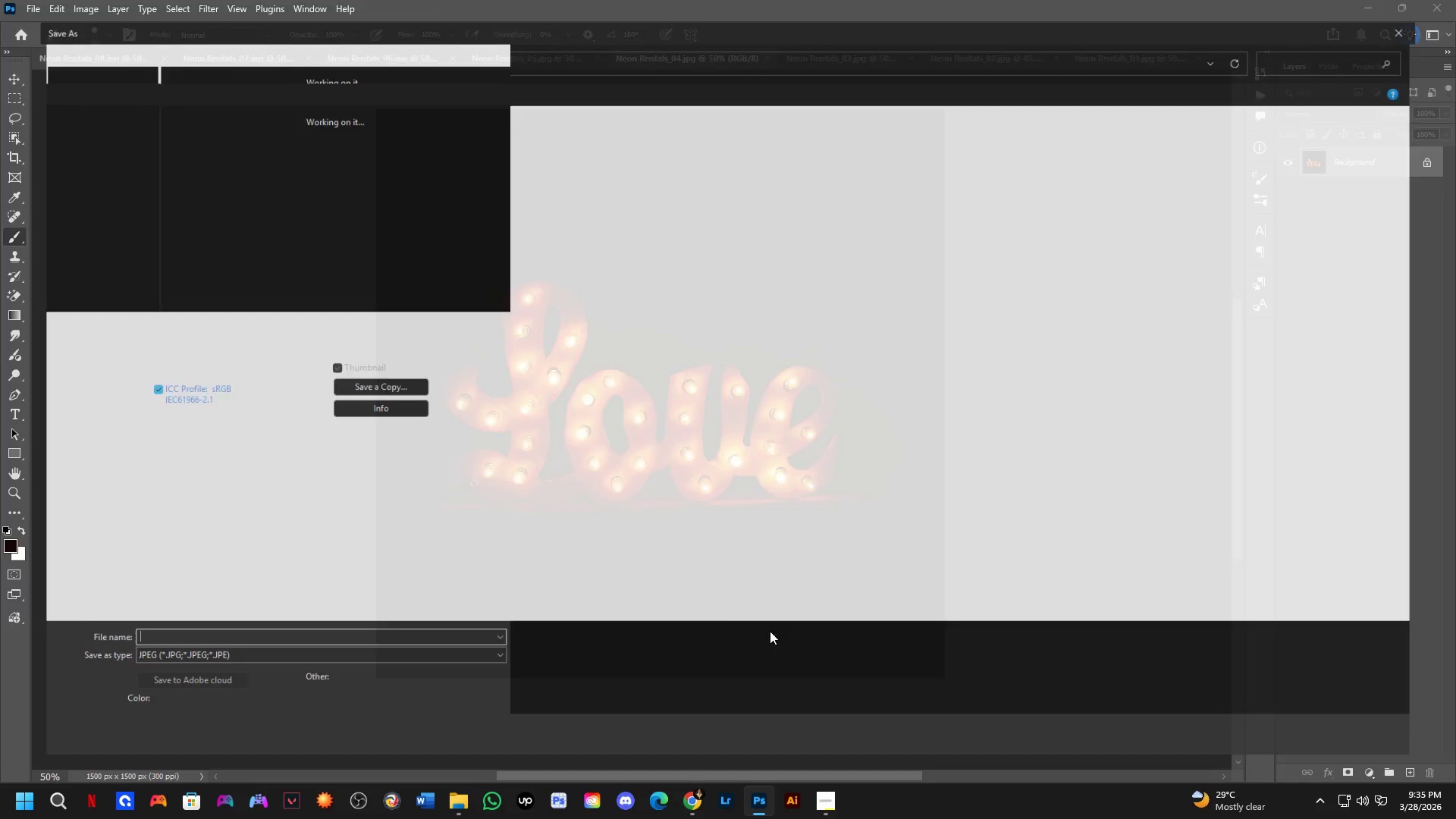 
scroll: coordinate [296, 331], scroll_direction: up, amount: 12.0
 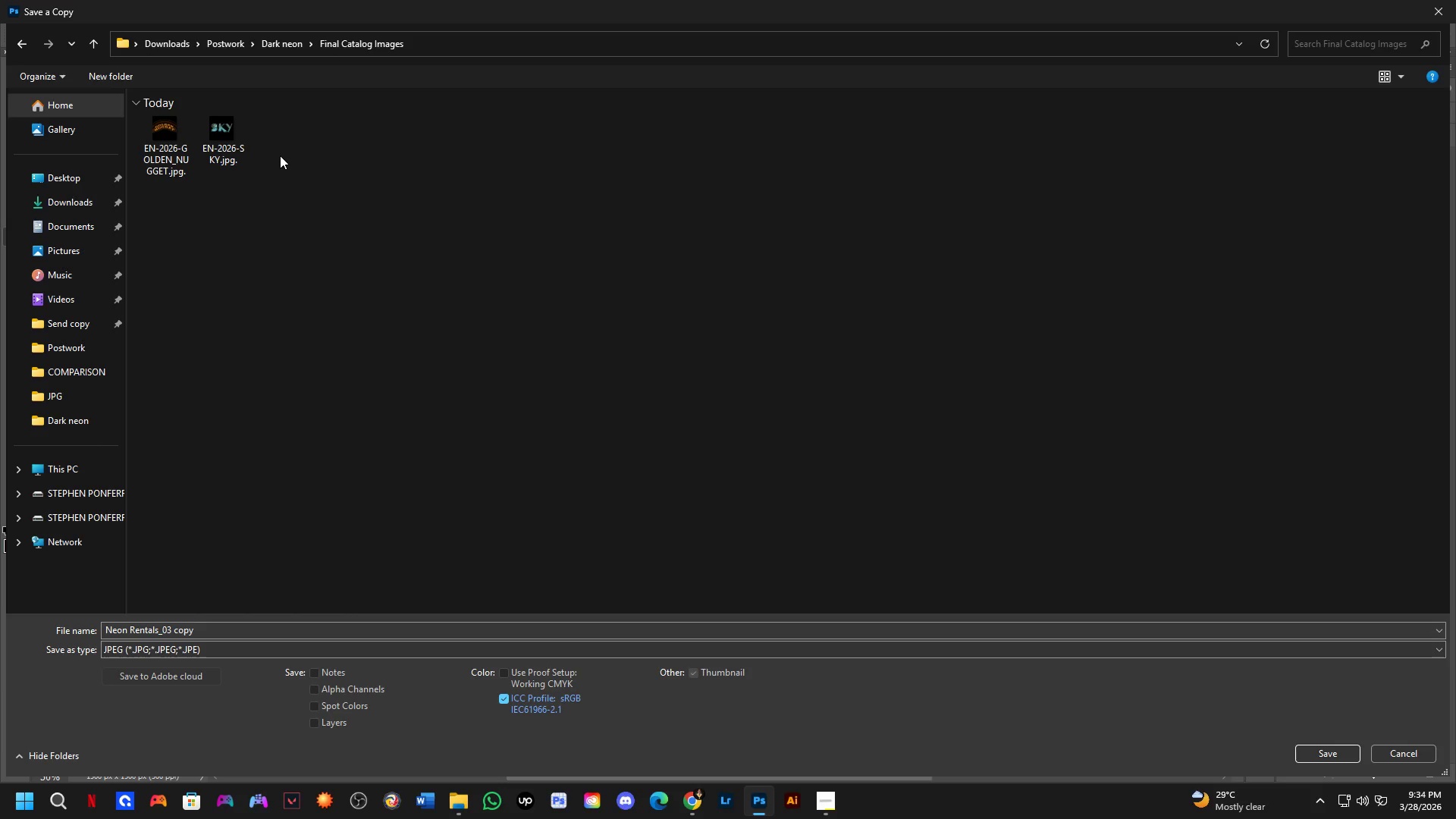 
left_click([230, 139])
 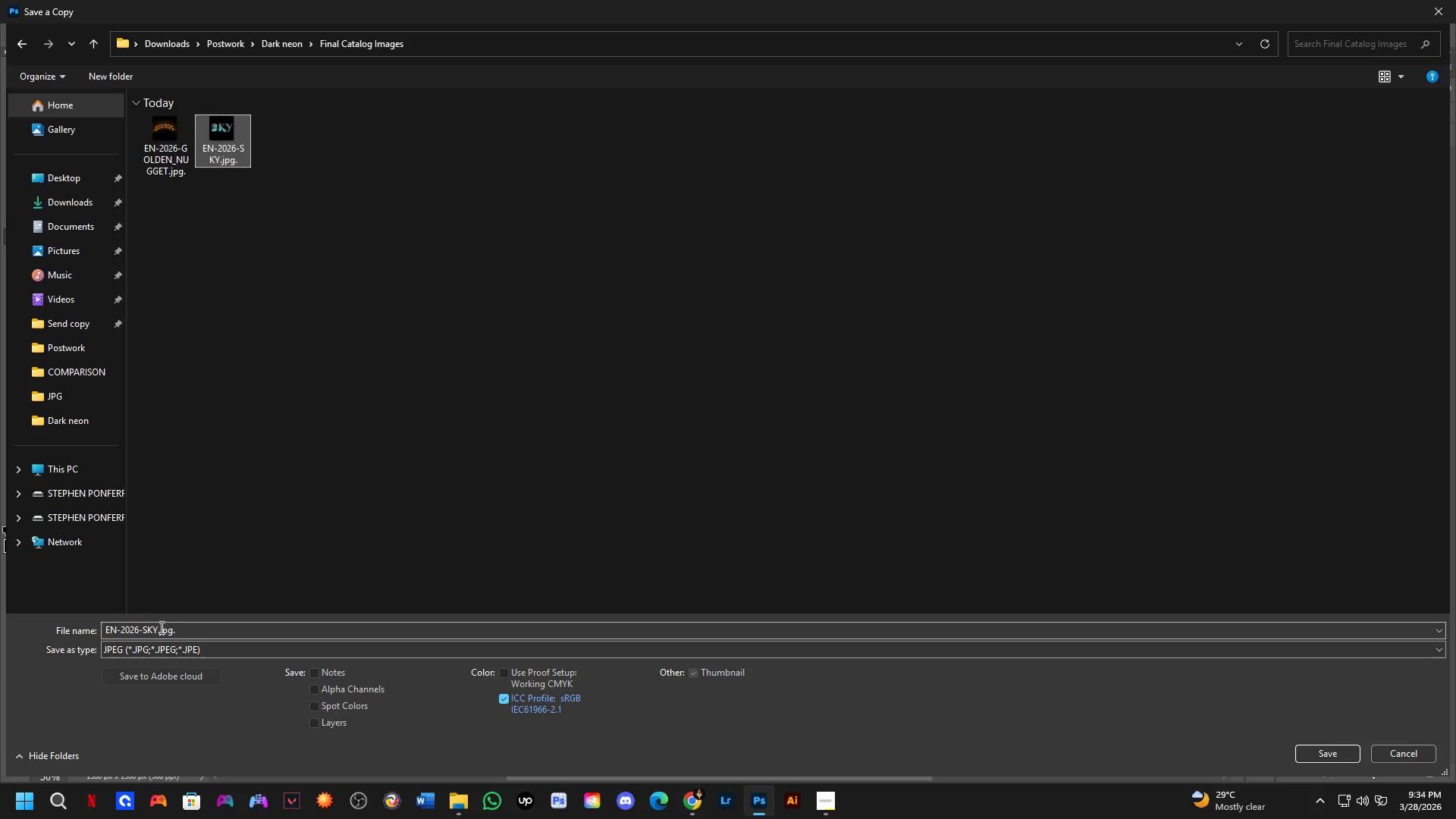 
left_click([156, 629])
 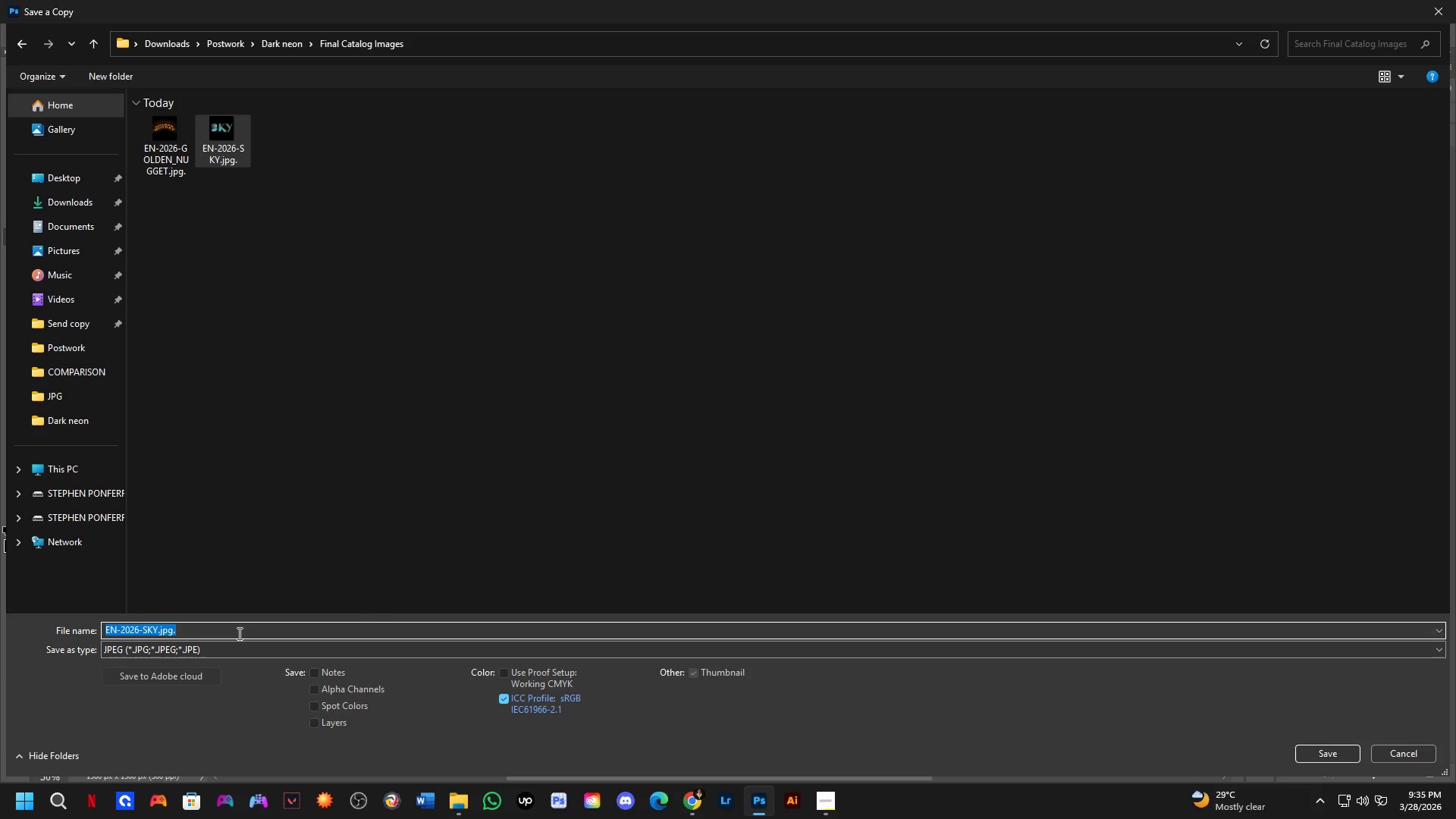 
key(ArrowRight)
 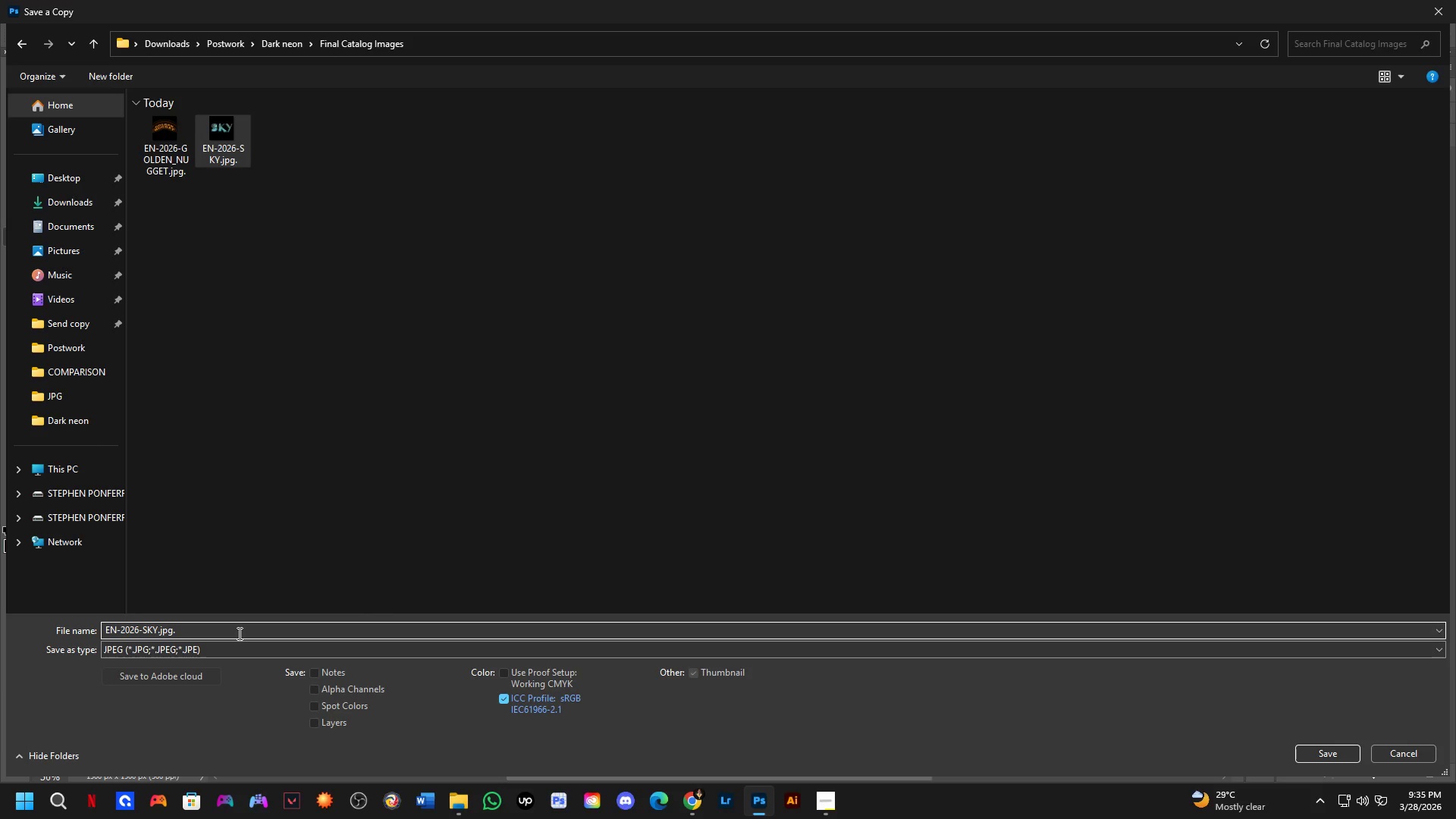 
key(ArrowRight)
 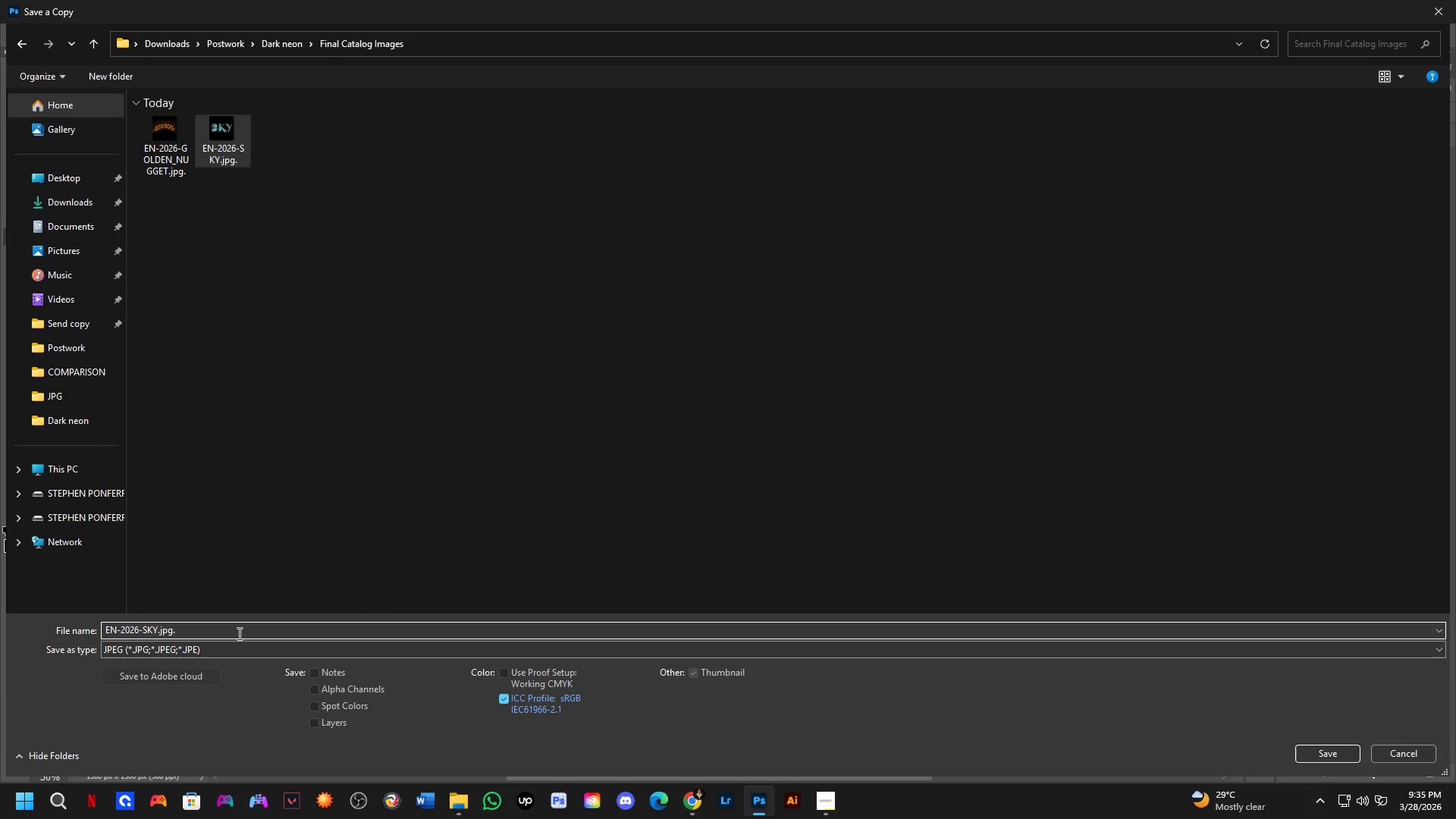 
key(ArrowLeft)
 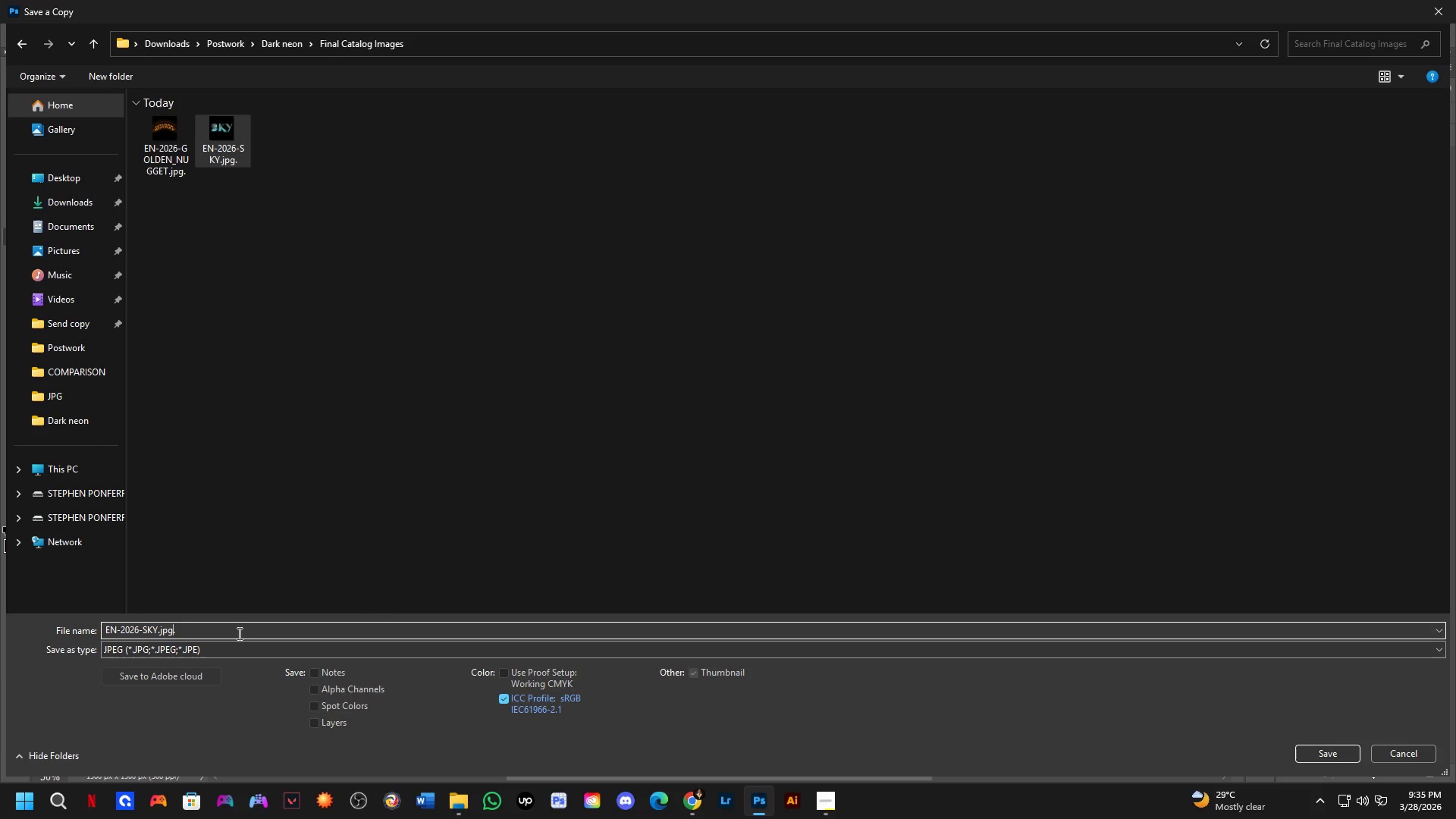 
key(ArrowLeft)
 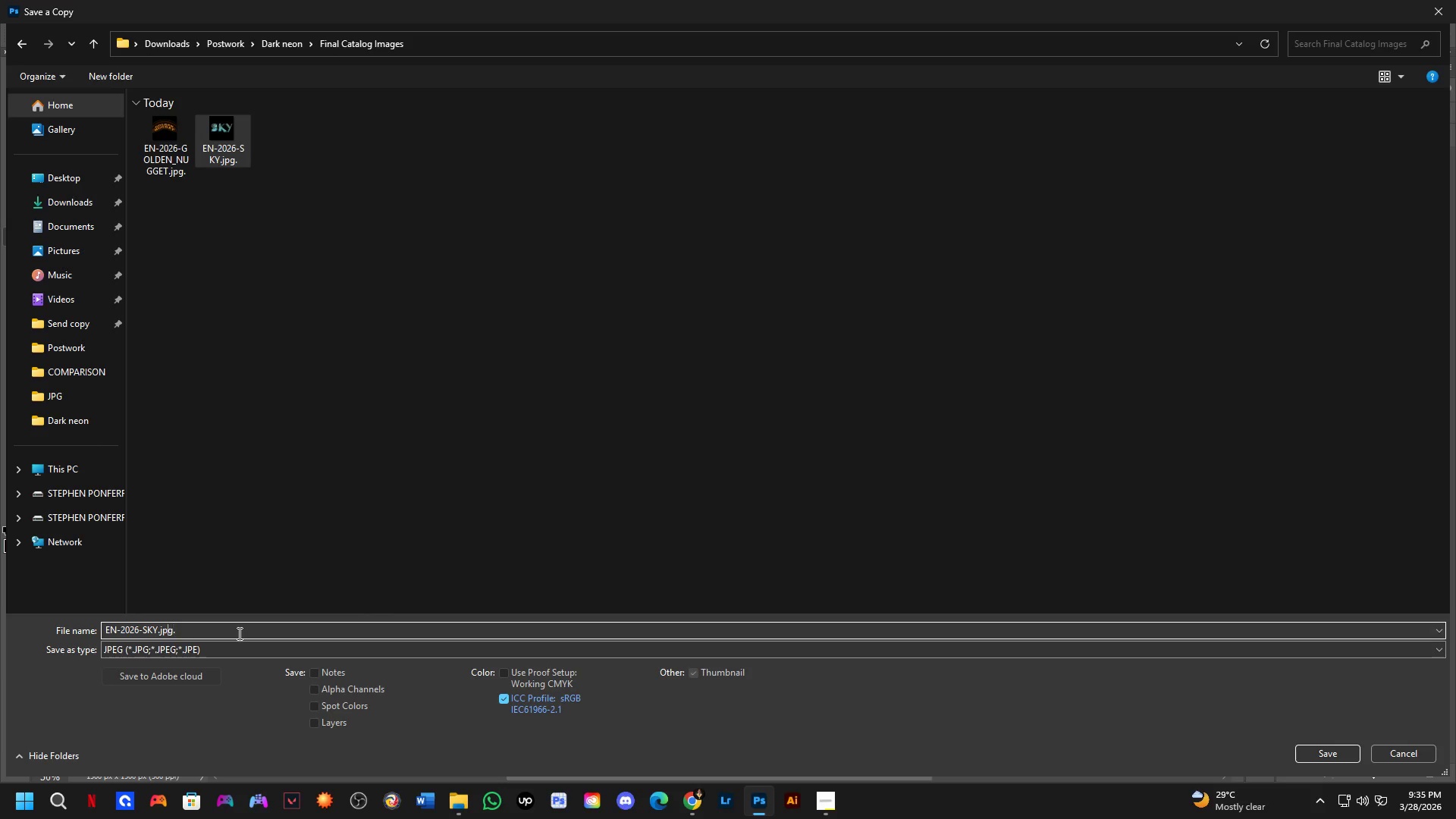 
key(ArrowLeft)
 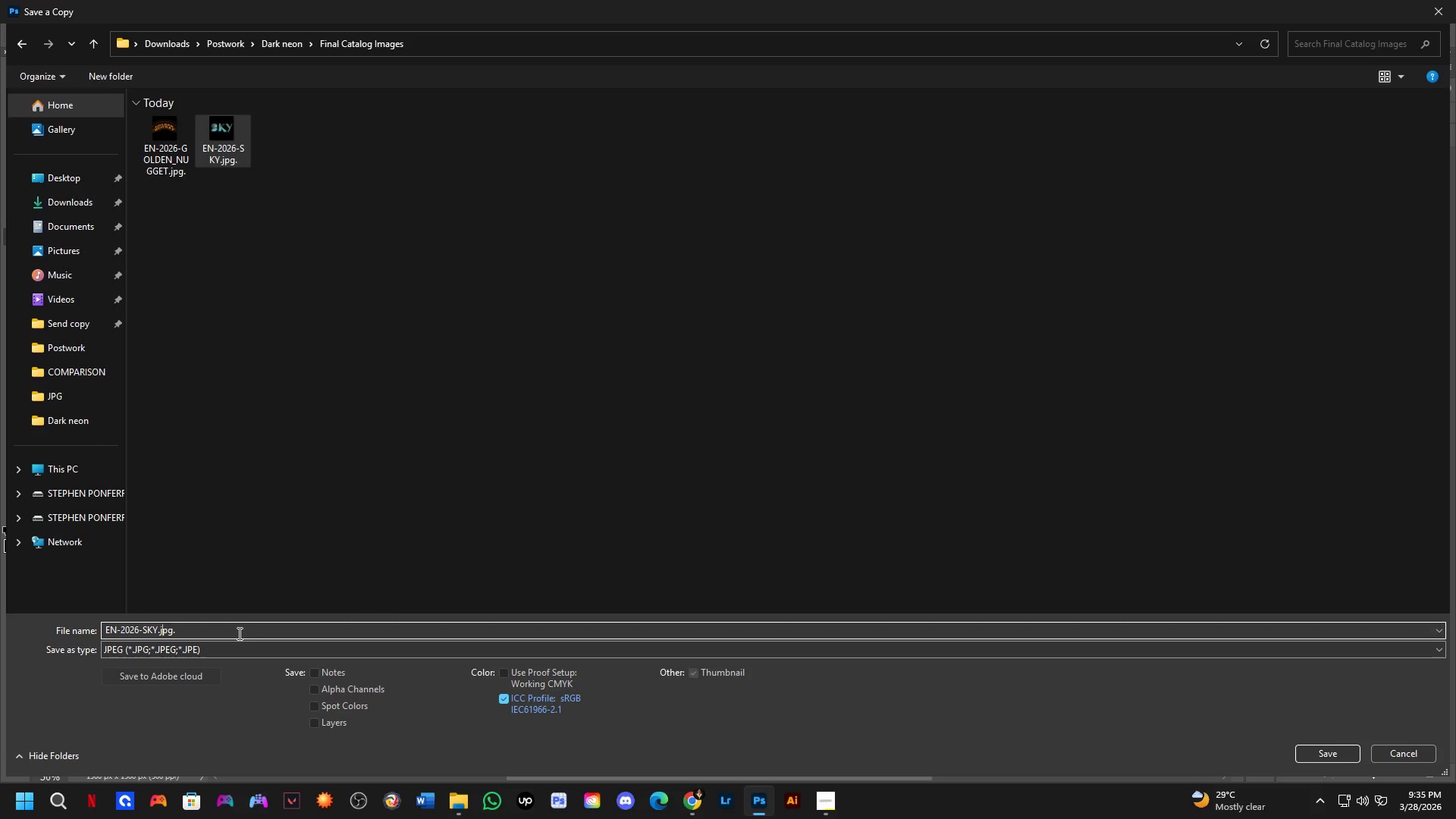 
key(ArrowLeft)
 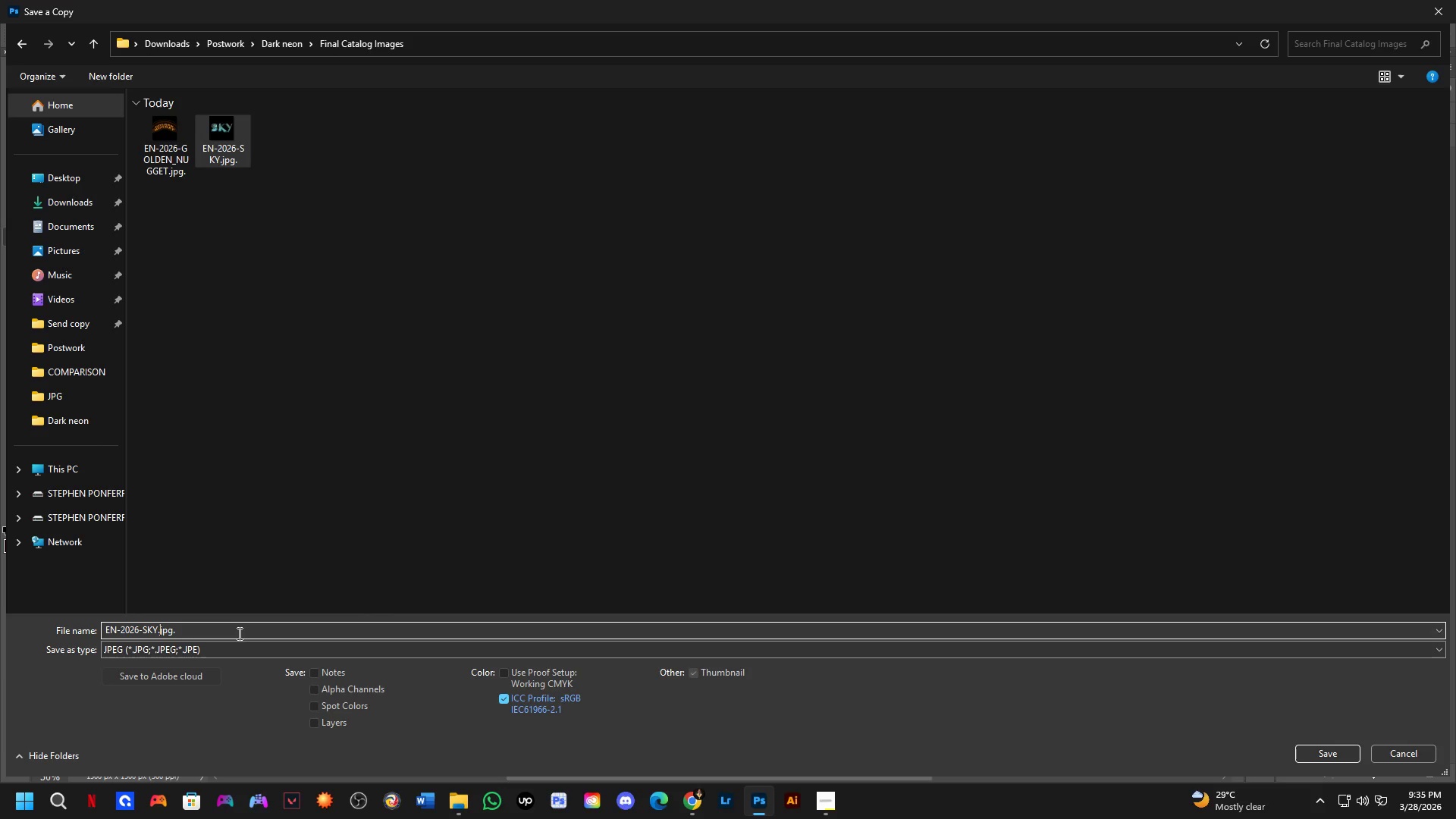 
key(ArrowLeft)
 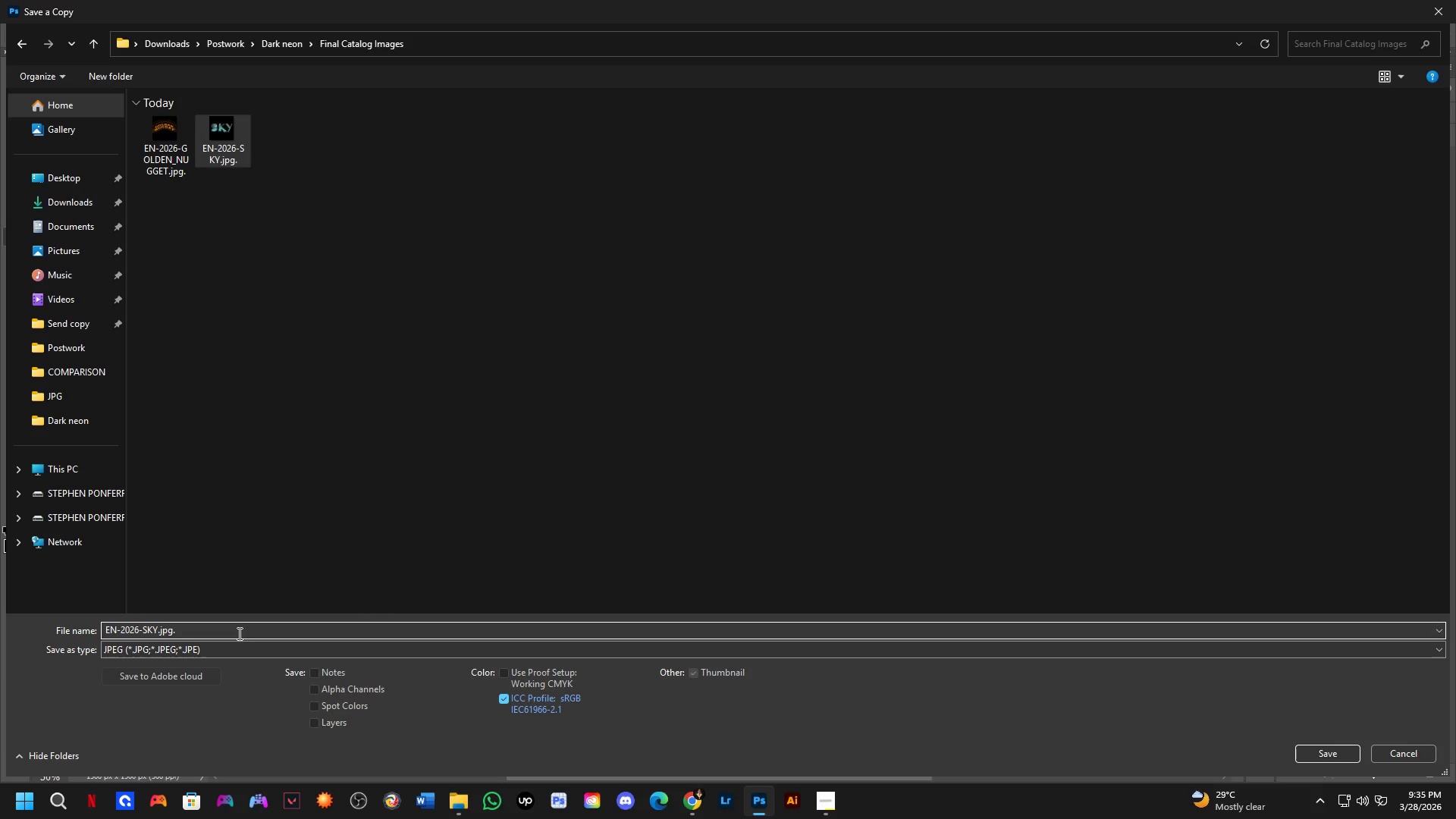 
key(Backspace)
key(Backspace)
key(Backspace)
type(HELLO)
key(NumpadEnter)
key(NumpadEnter)
 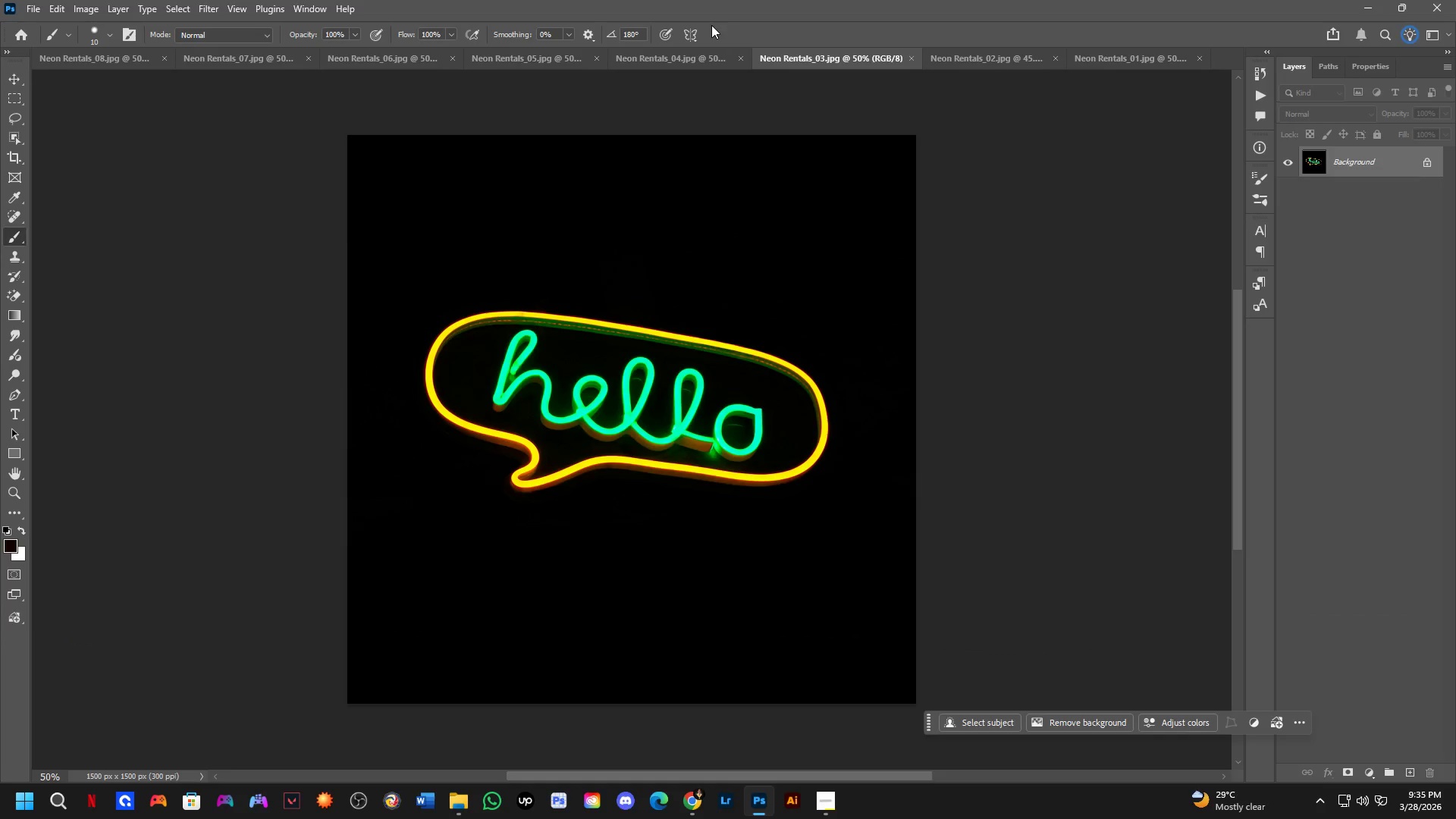 
left_click([707, 63])
 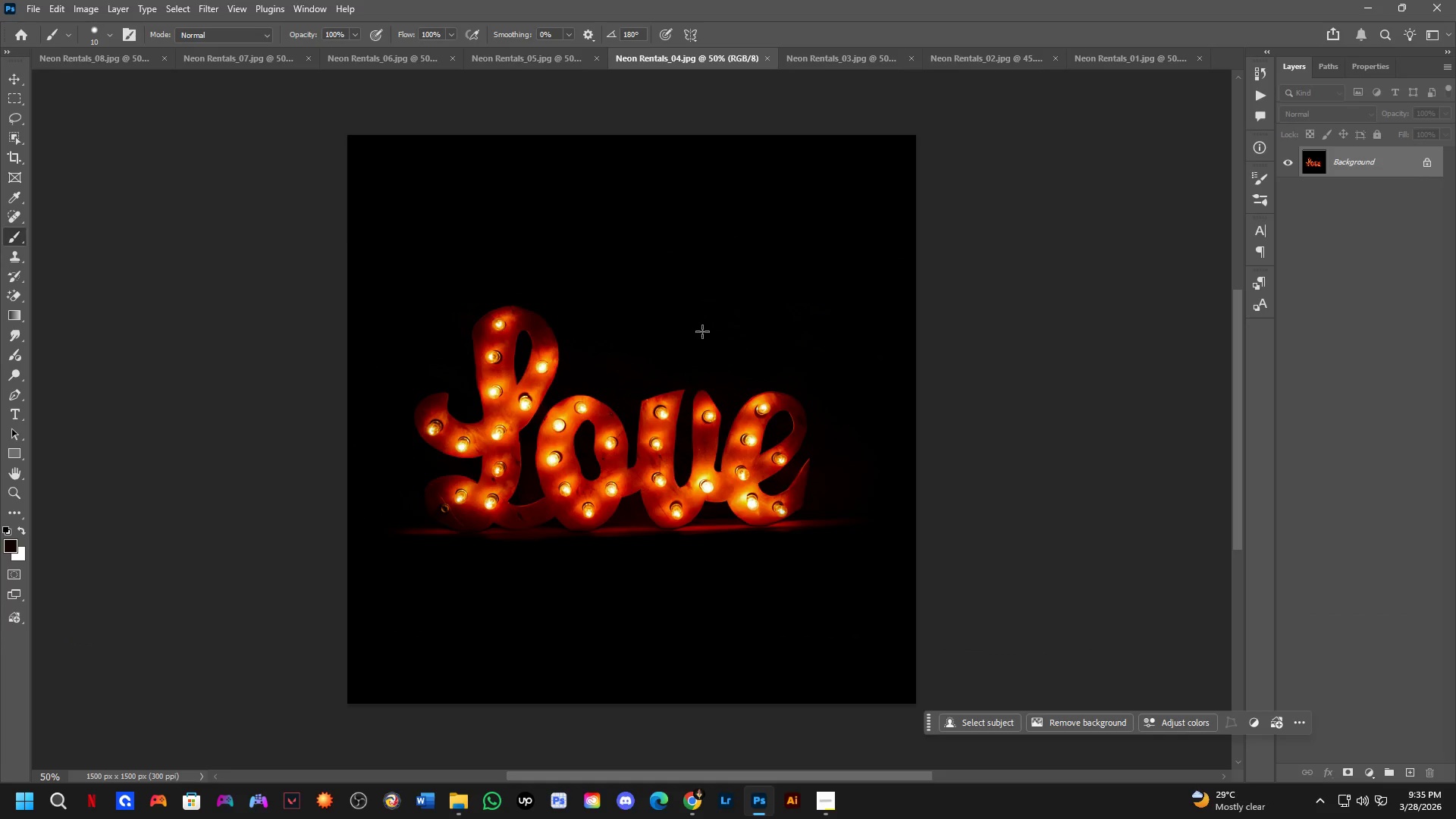 
hold_key(key=Space, duration=0.45)
 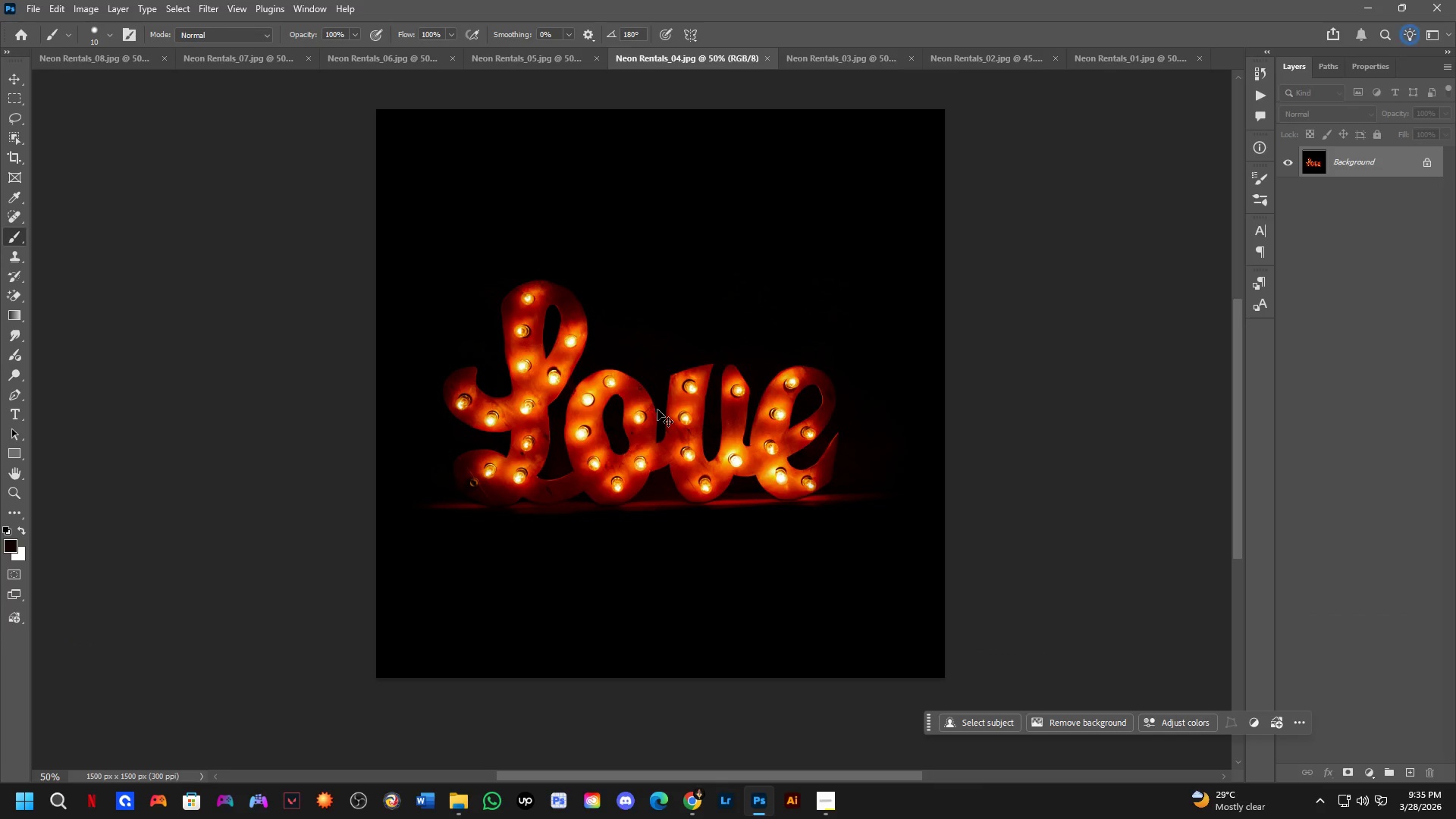 
left_click_drag(start_coordinate=[673, 426], to_coordinate=[692, 413])
 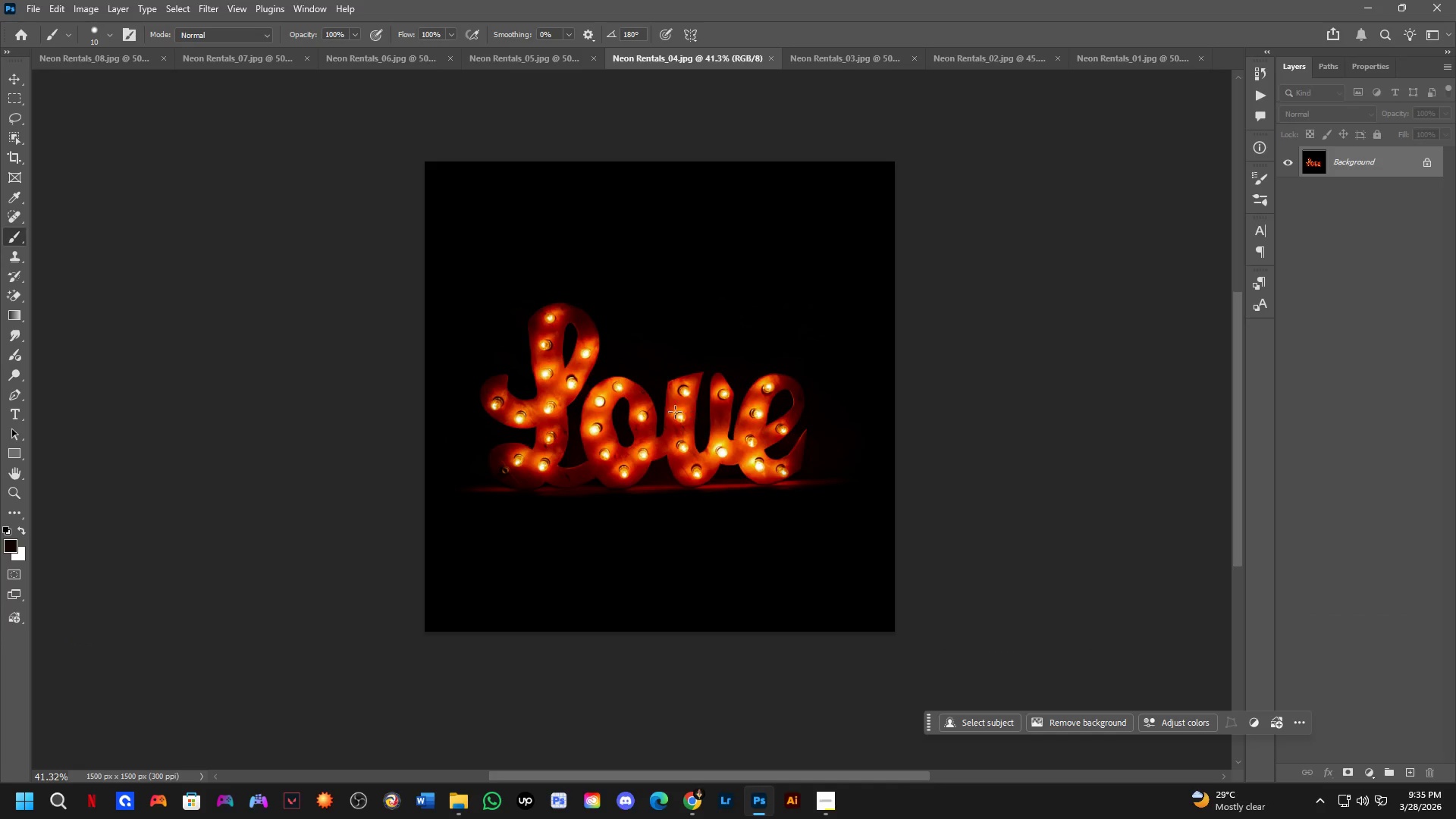 
scroll: coordinate [689, 362], scroll_direction: down, amount: 2.0
 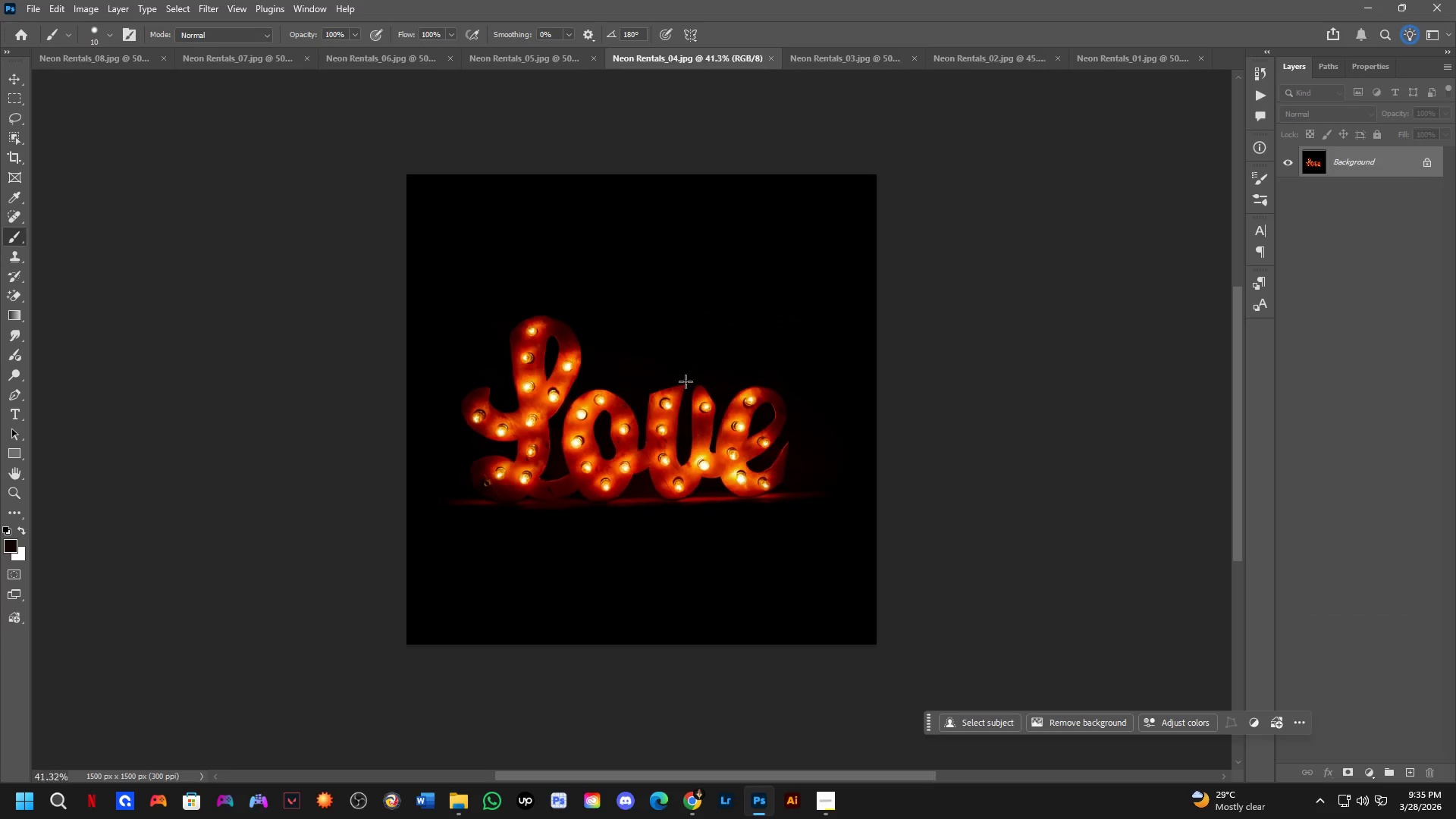 
key(Shift+ShiftLeft)
 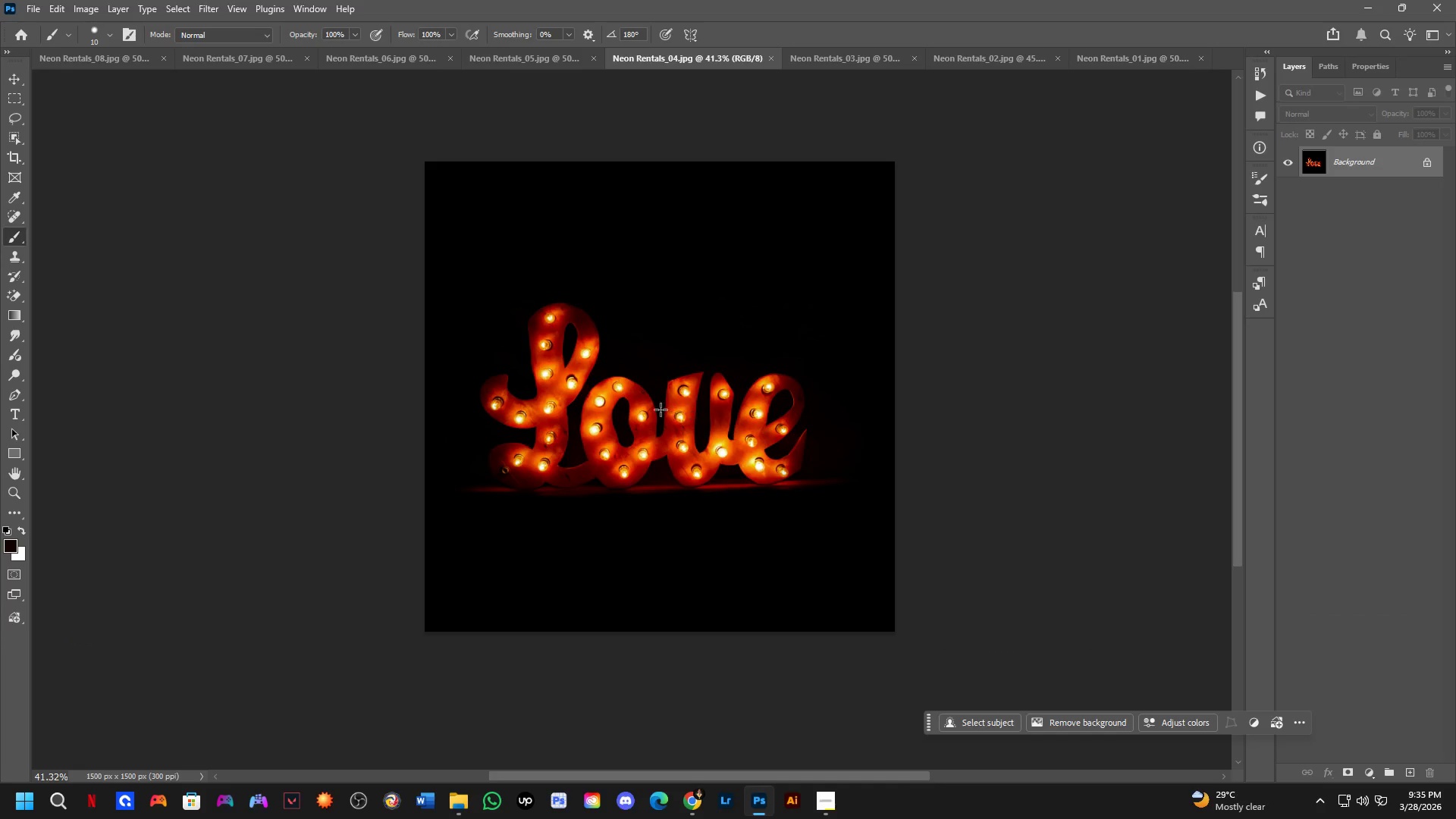 
key(Control+Shift+ShiftLeft)
 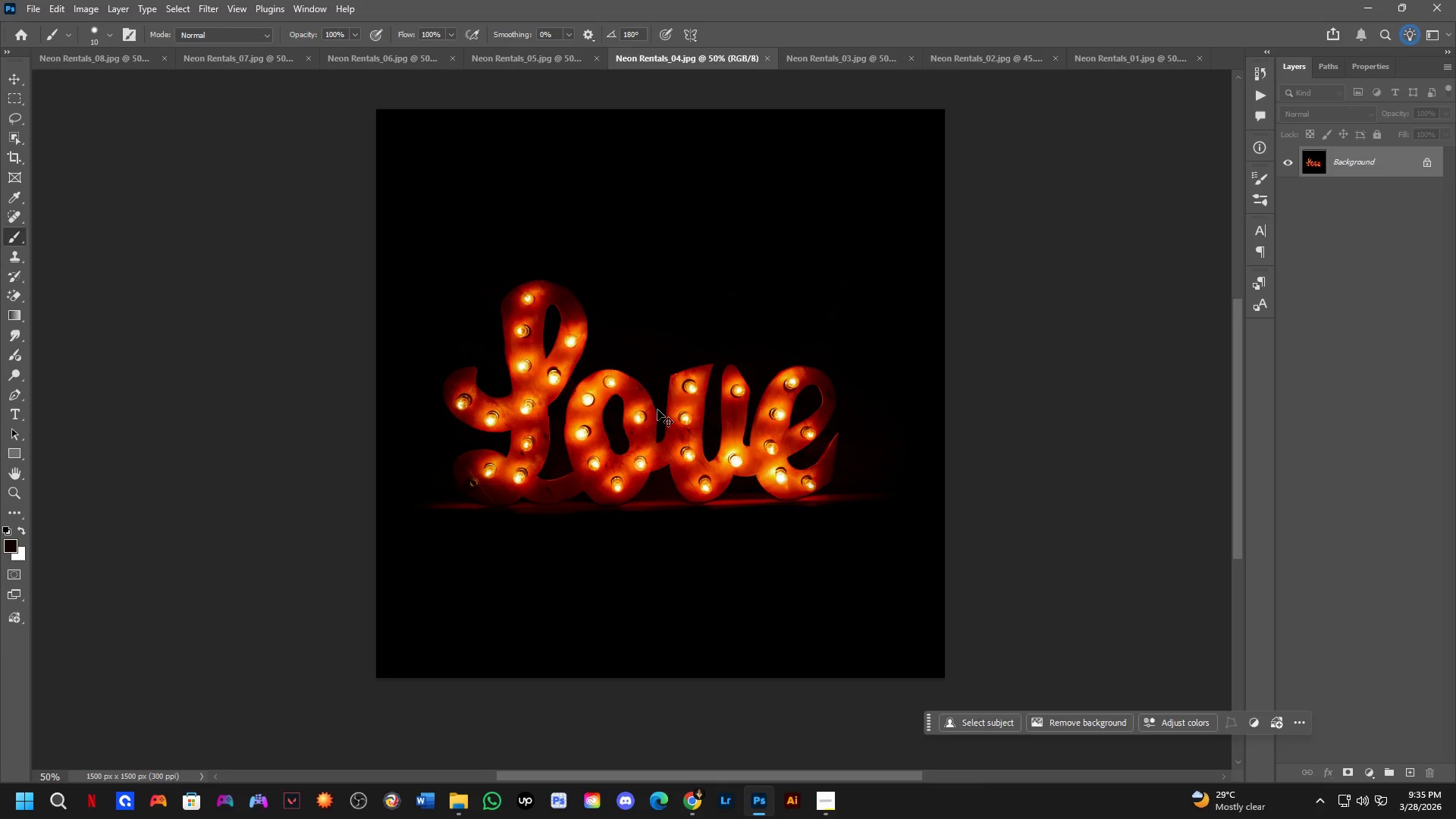 
key(Control+Shift+S)
 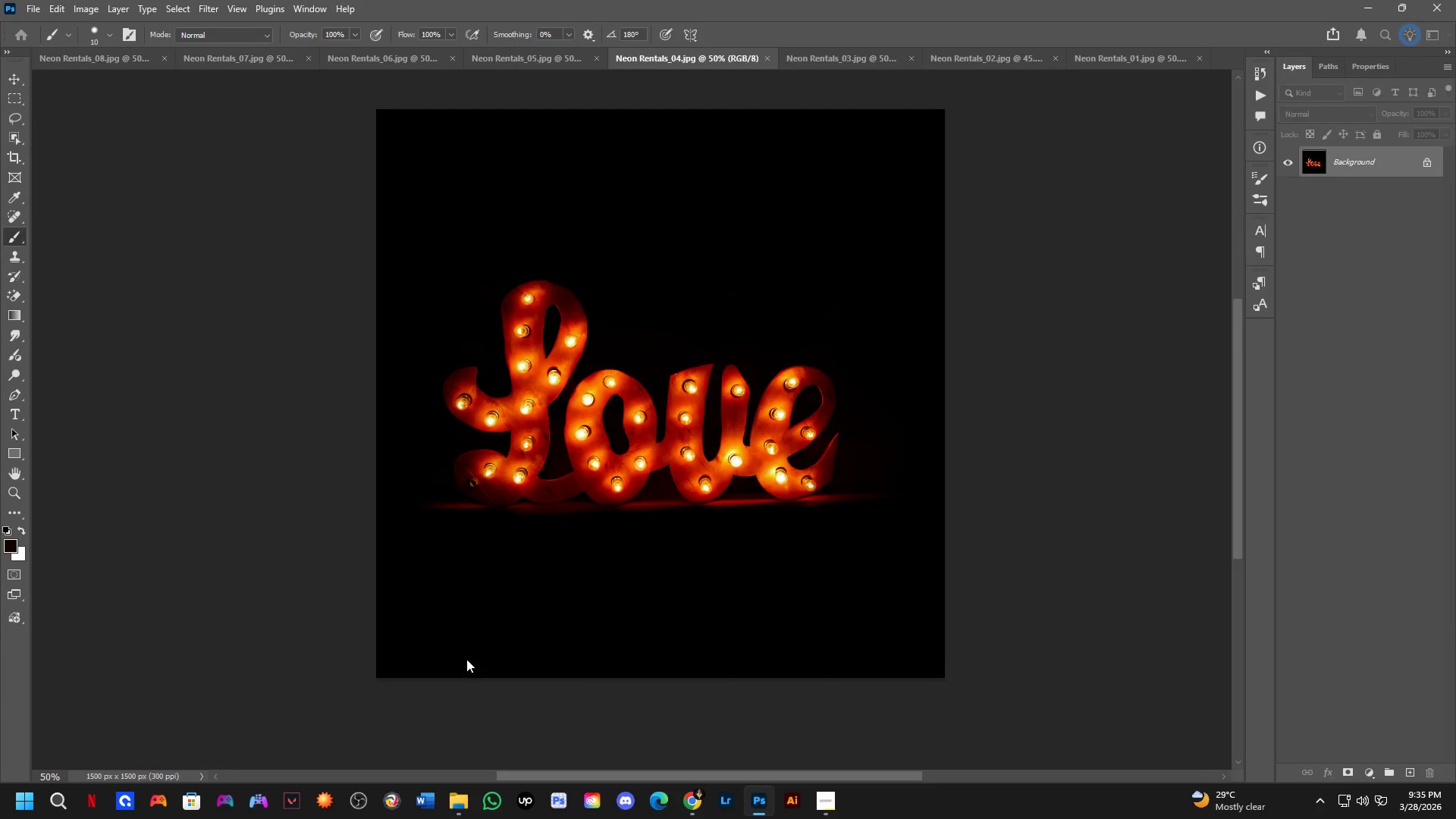 
scroll: coordinate [658, 410], scroll_direction: up, amount: 1.0
 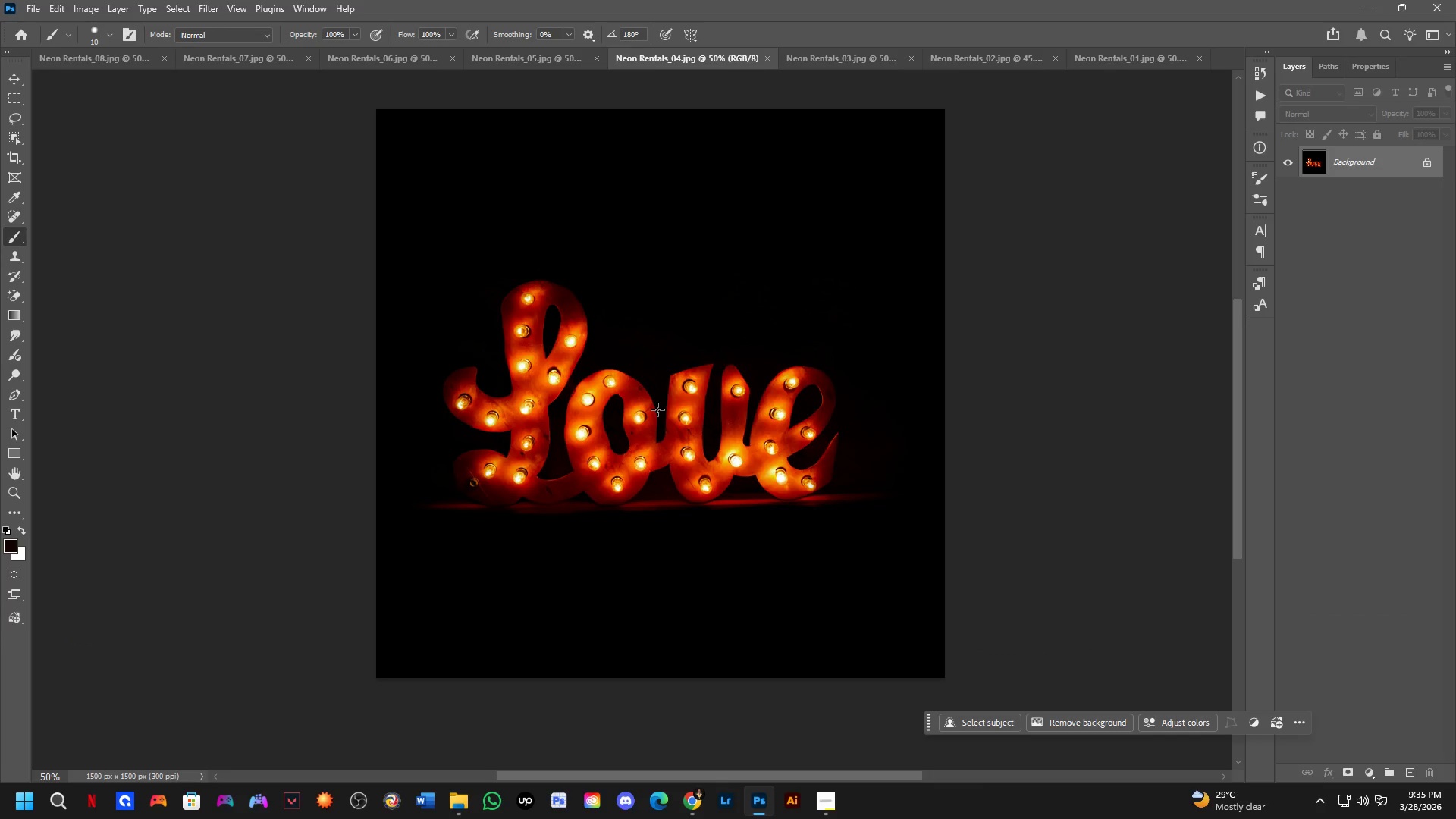 
left_click_drag(start_coordinate=[295, 492], to_coordinate=[345, 466])
 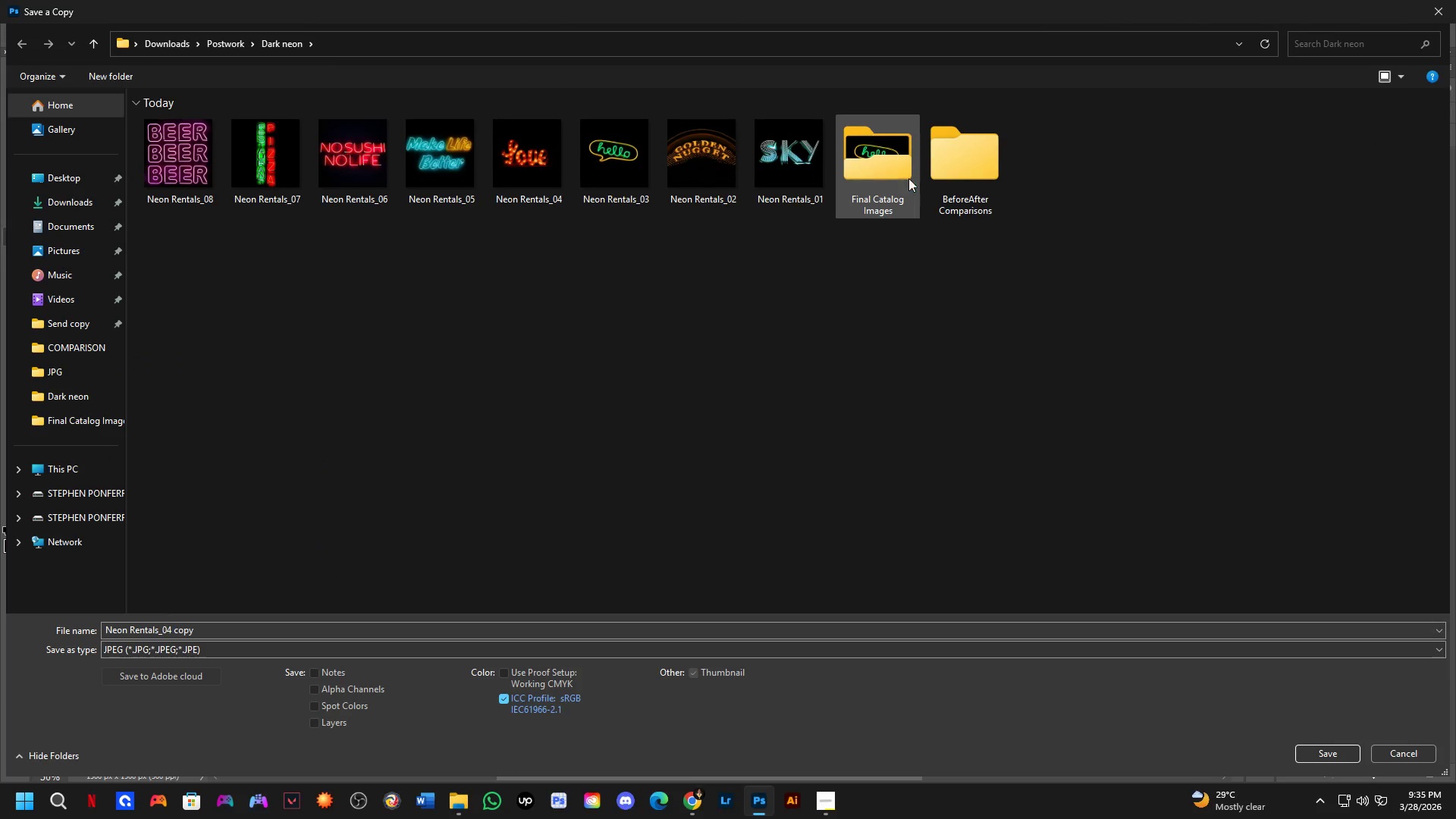 
double_click([886, 159])
 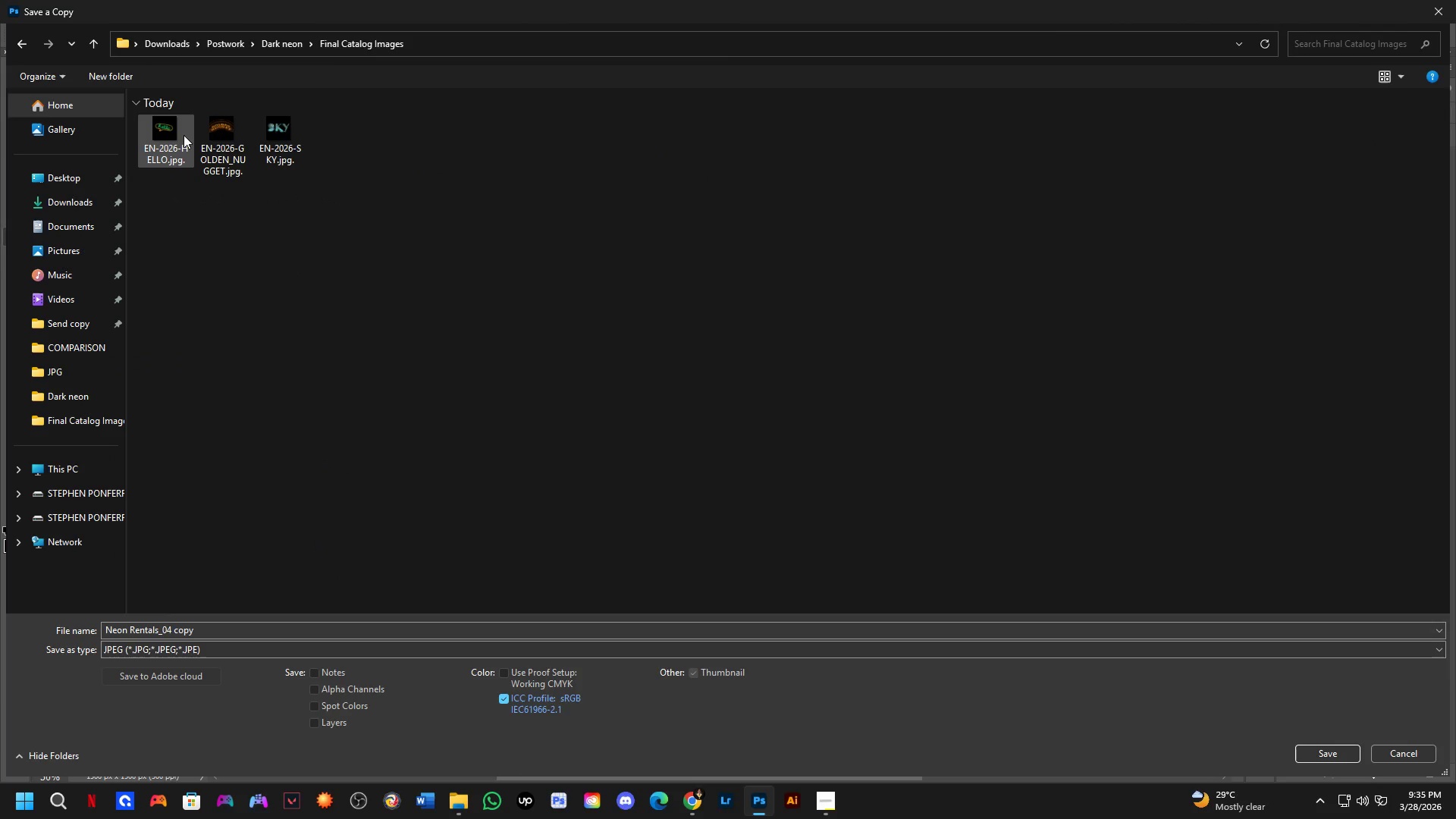 
left_click([184, 135])
 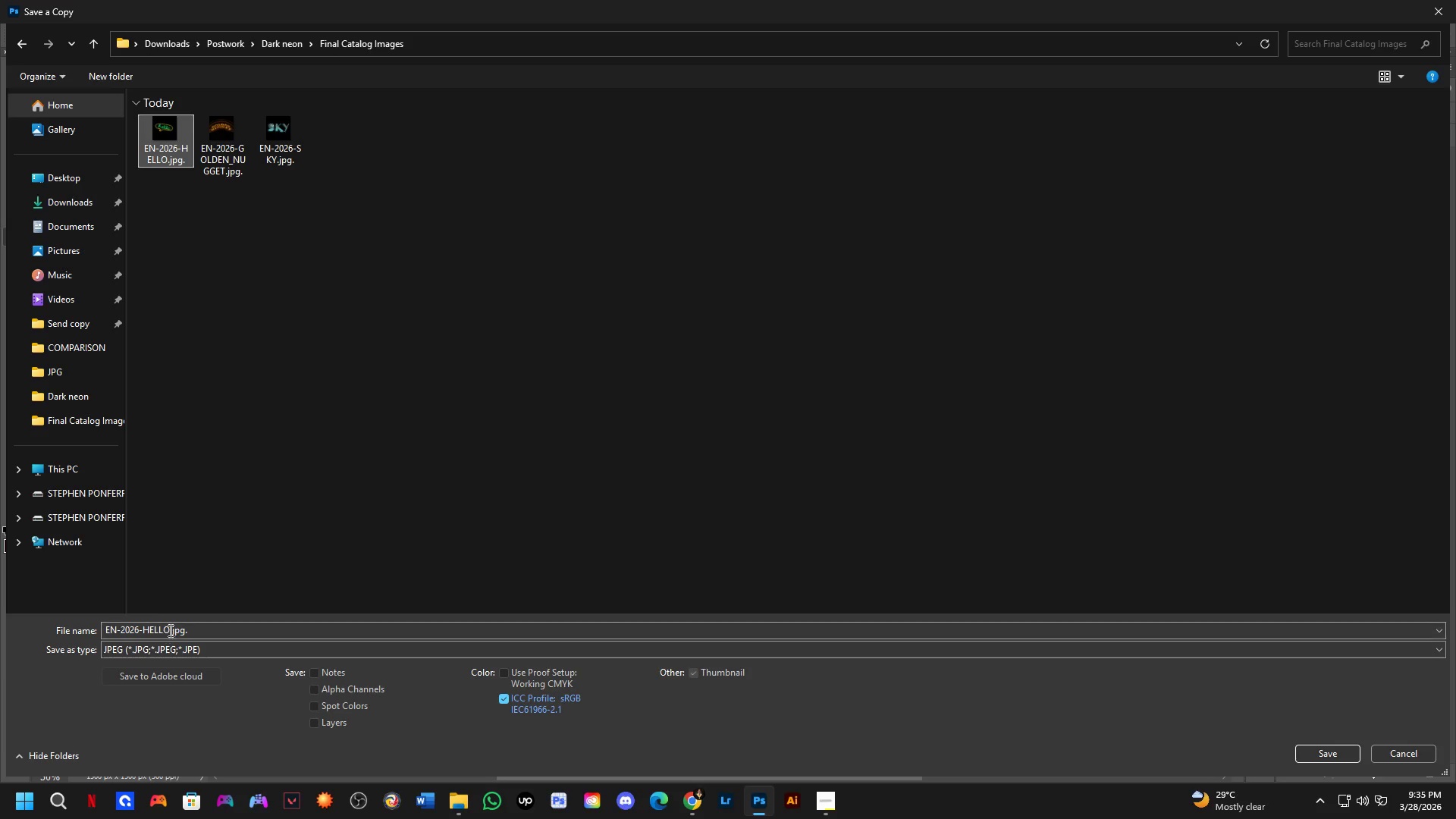 
left_click([169, 629])
 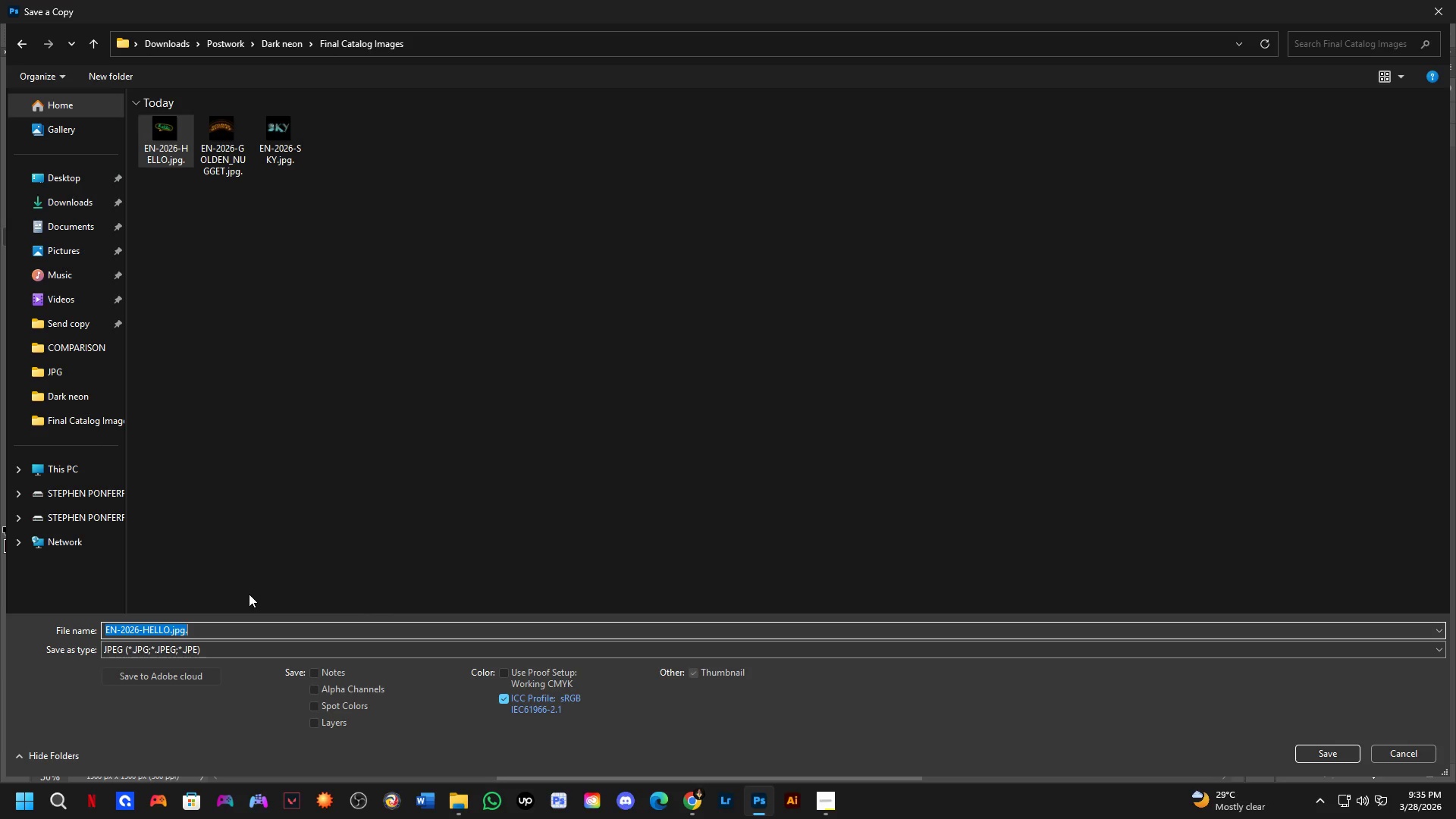 
key(ArrowRight)
 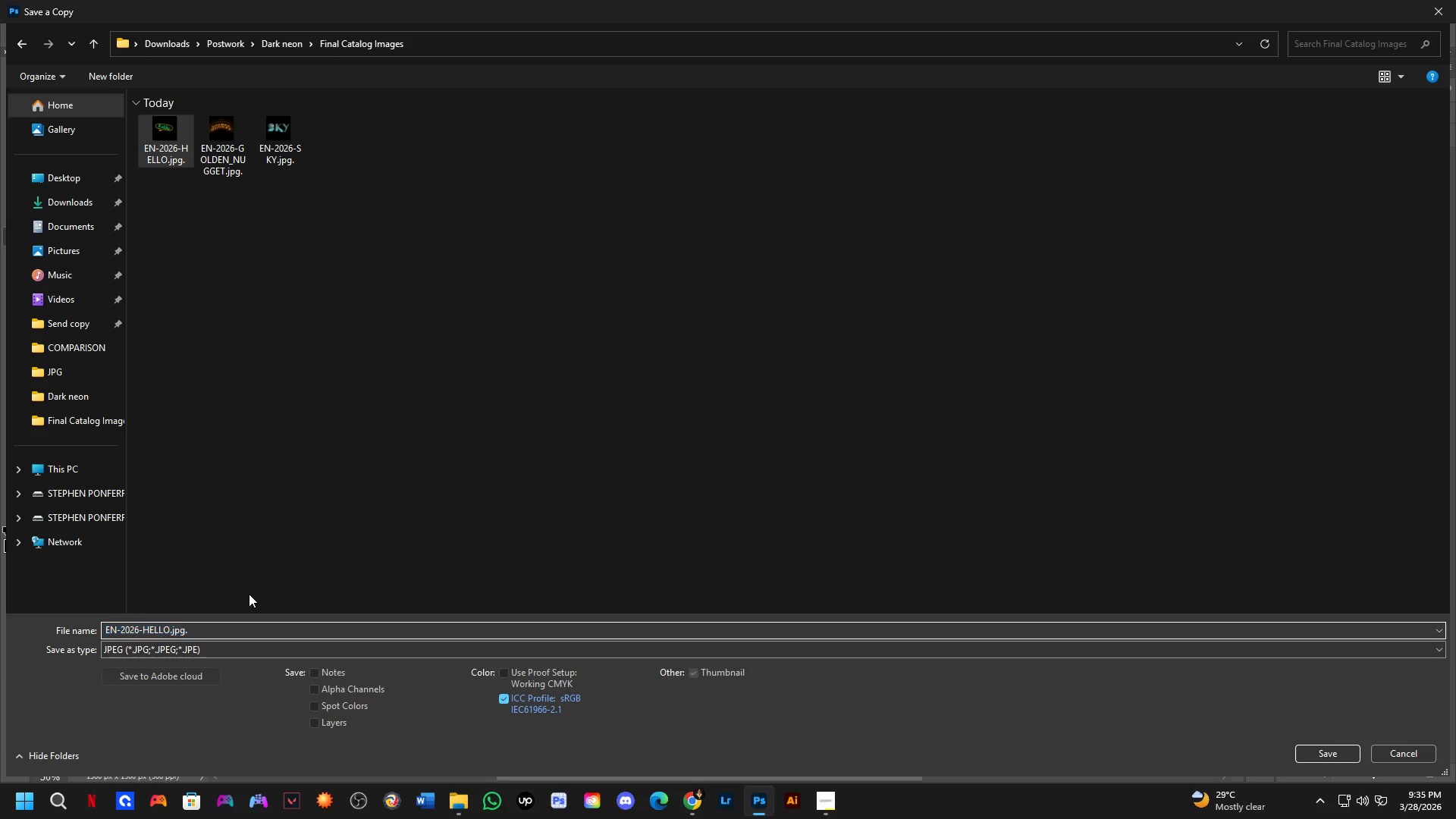 
key(ArrowLeft)
 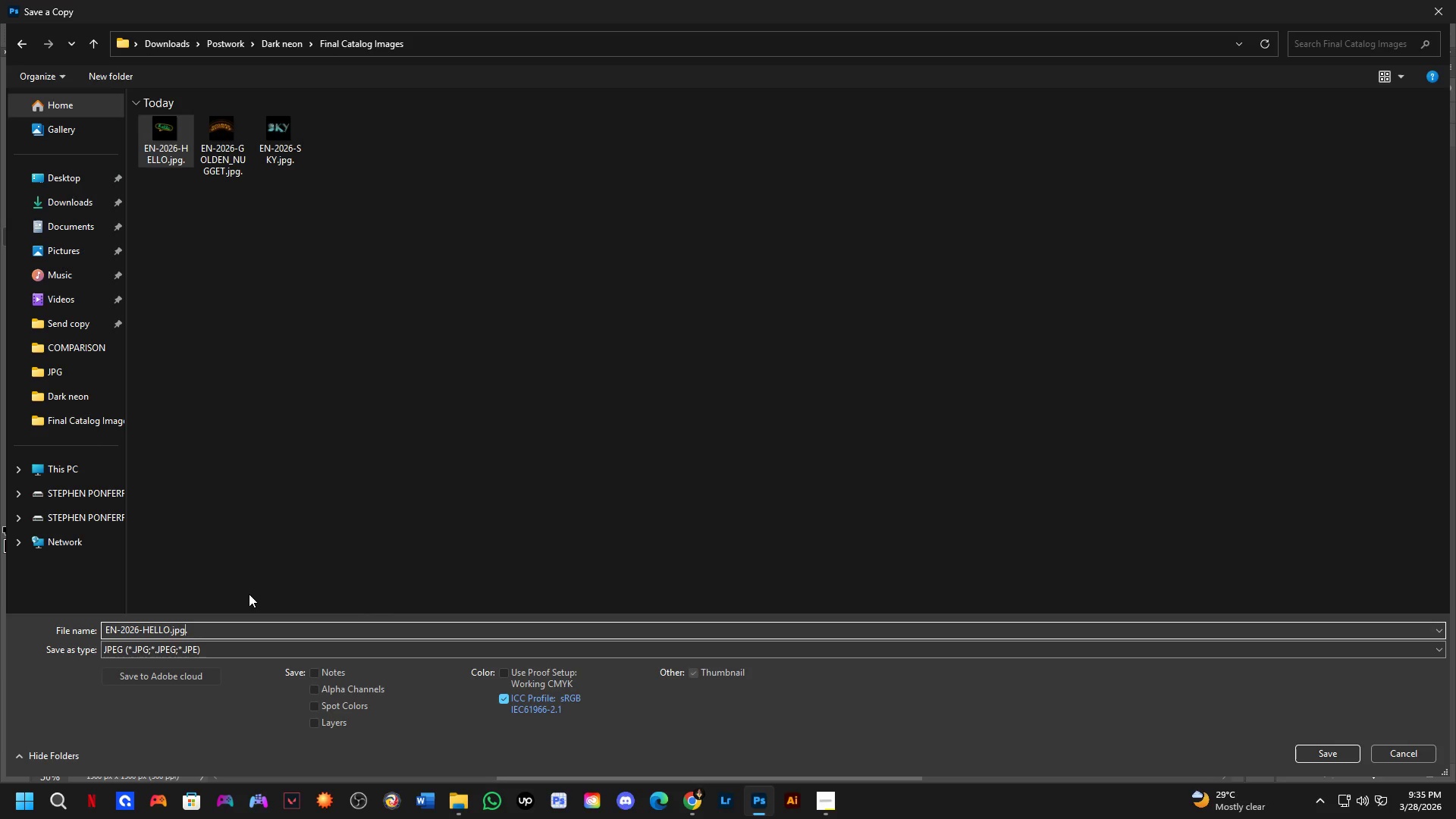 
key(ArrowLeft)
 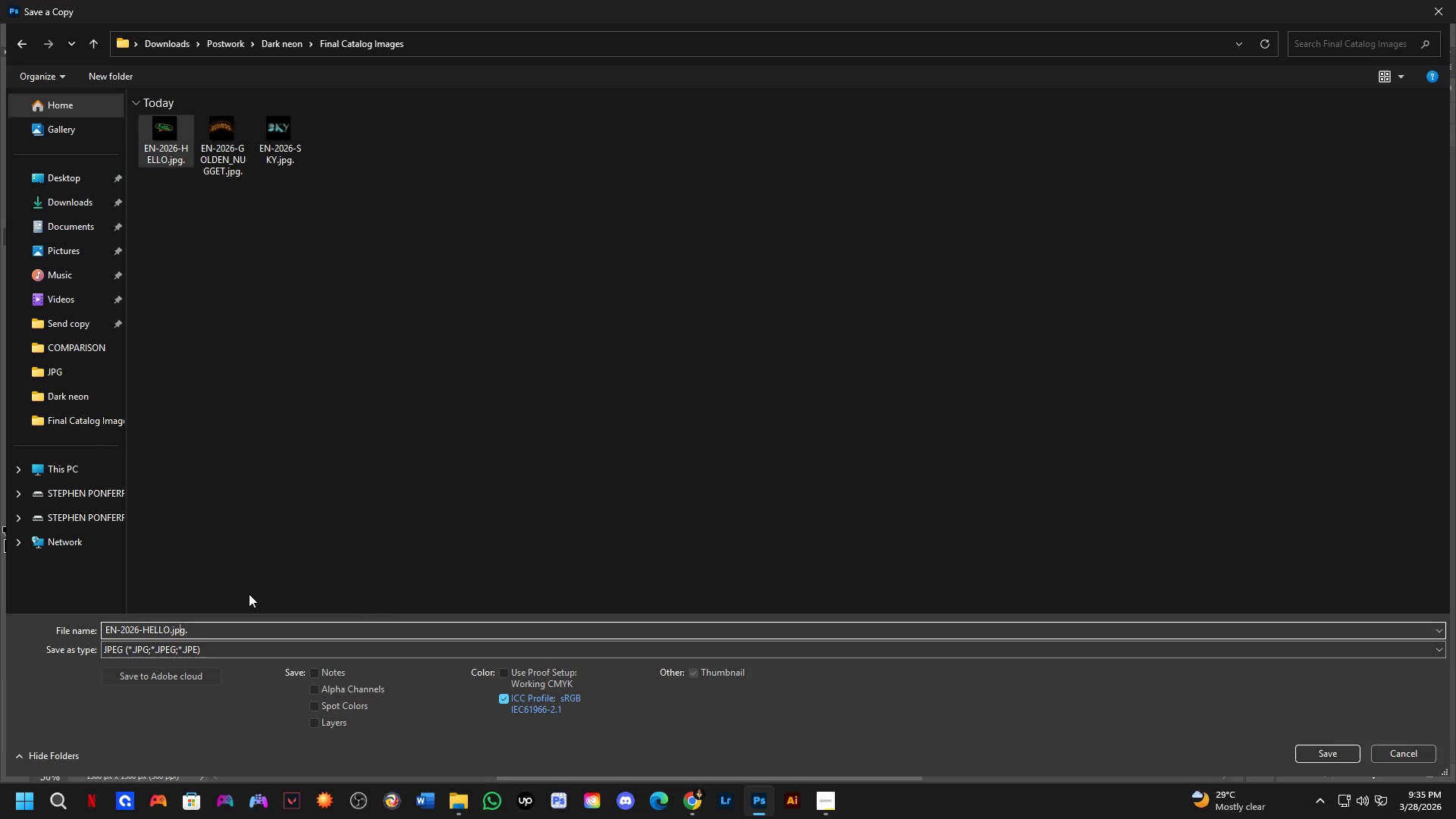 
key(ArrowLeft)
 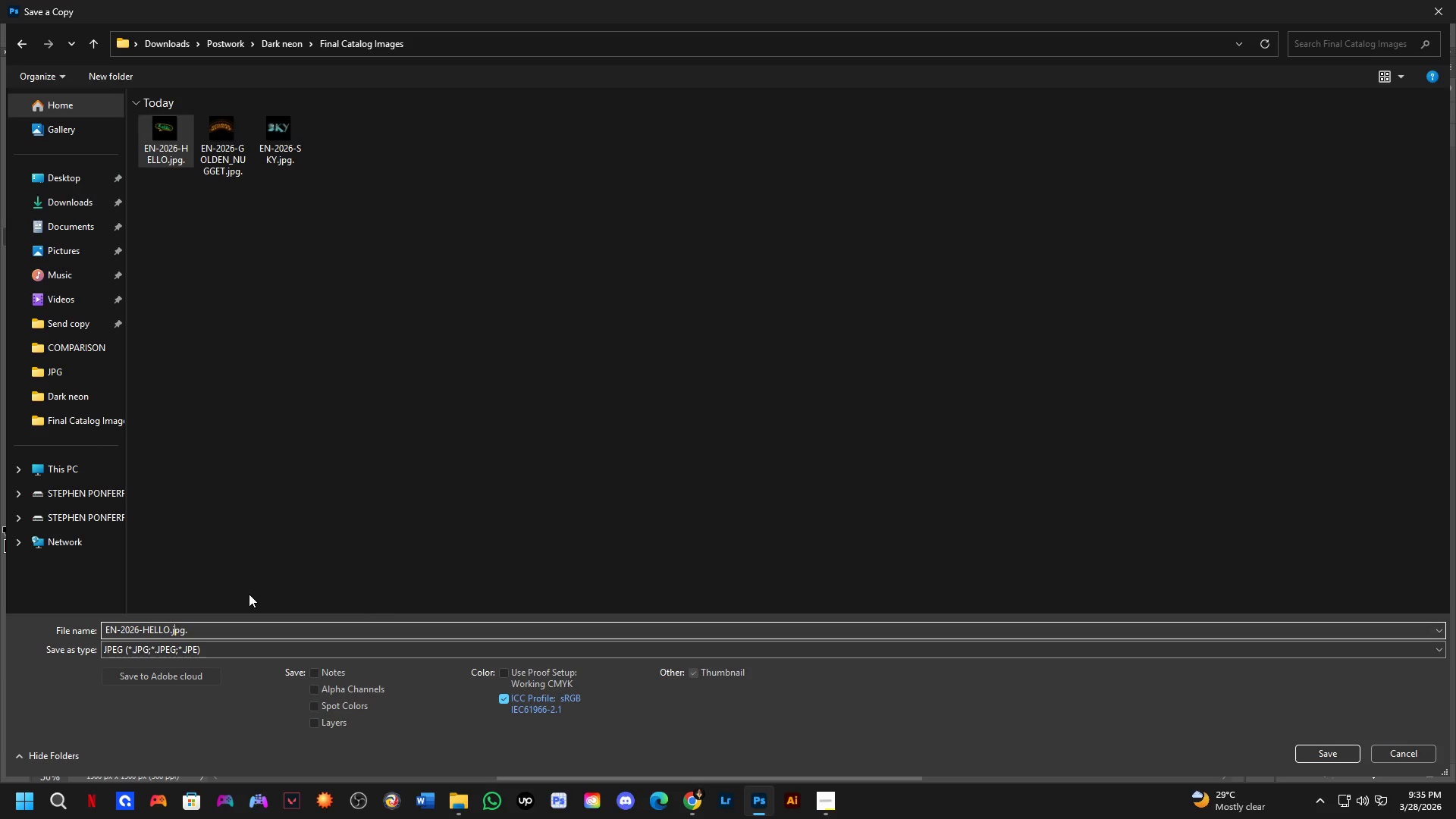 
key(ArrowLeft)
 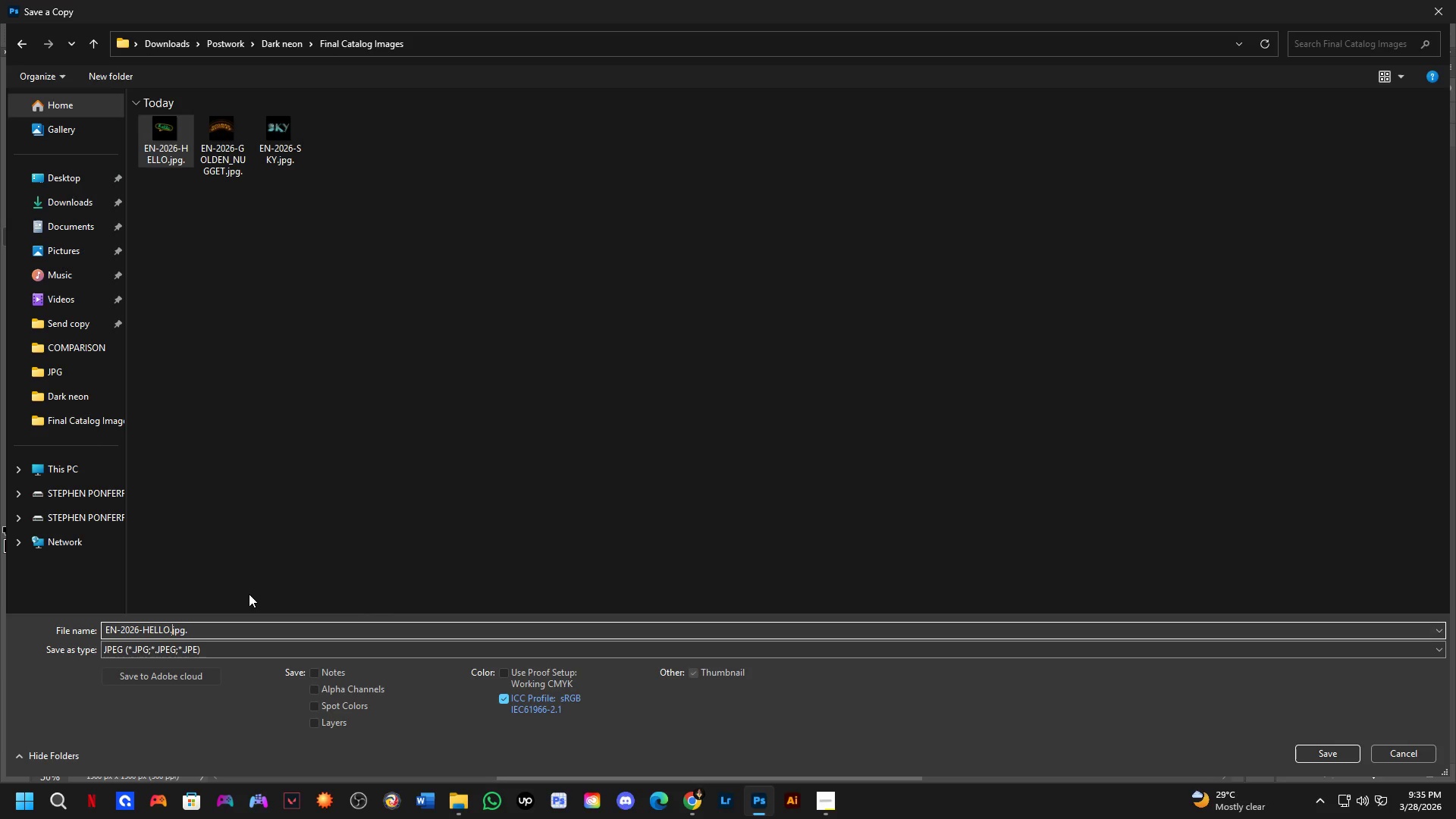 
key(ArrowLeft)
 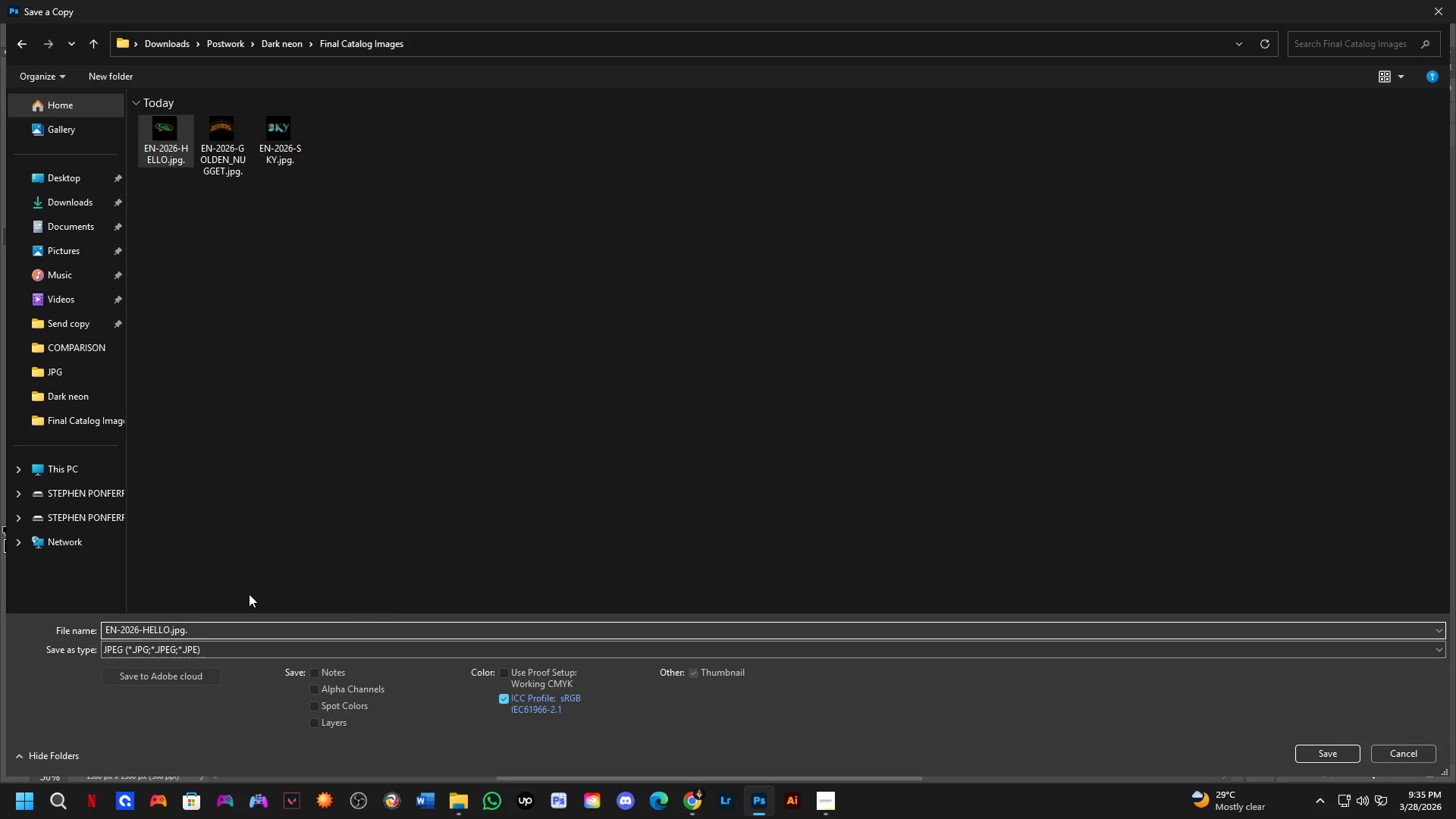 
key(Backspace)
key(Backspace)
key(Backspace)
key(Backspace)
key(Backspace)
type(LOVE)
key(NumpadEnter)
key(NumpadEnter)
 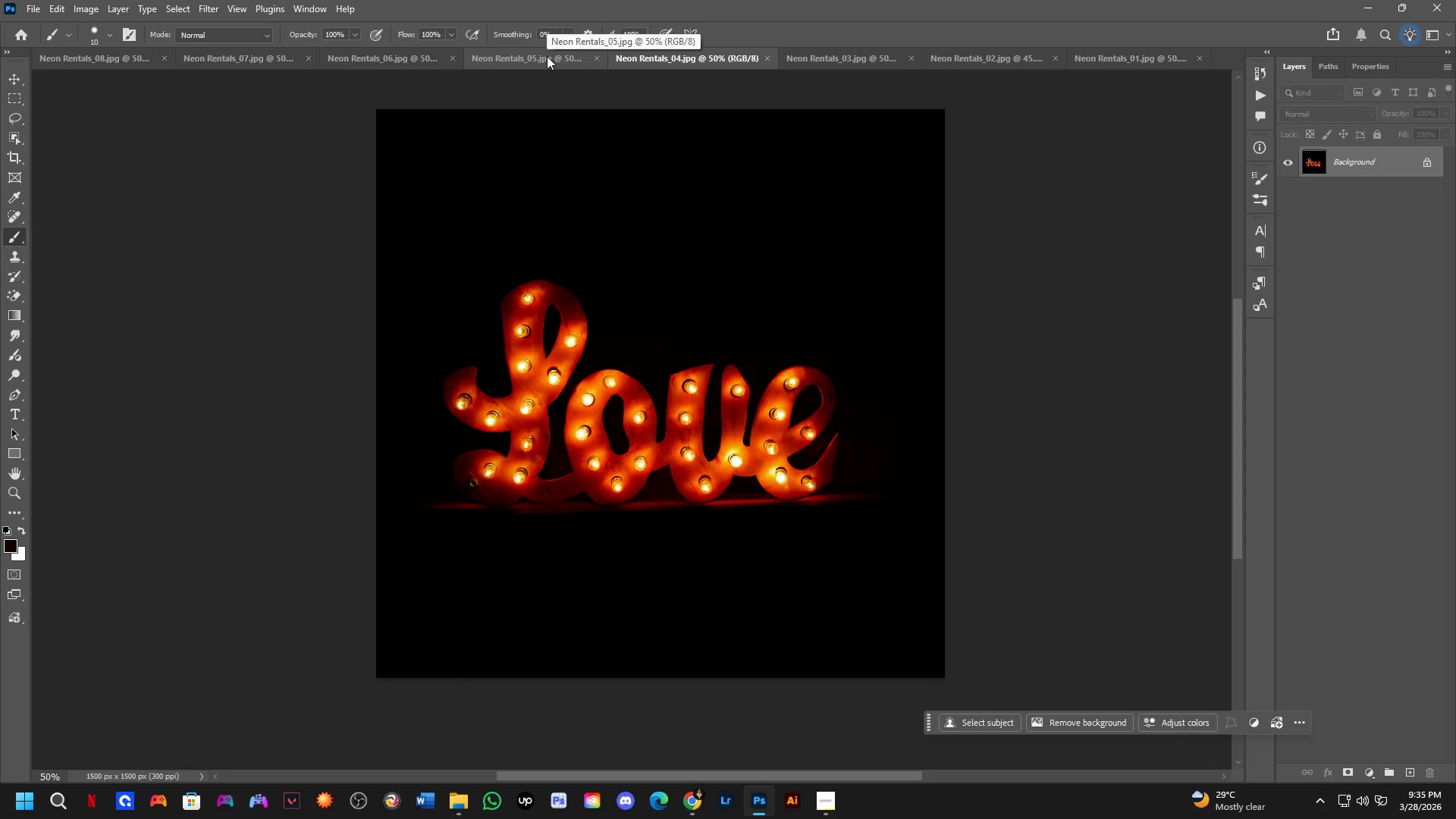 
left_click([547, 56])
 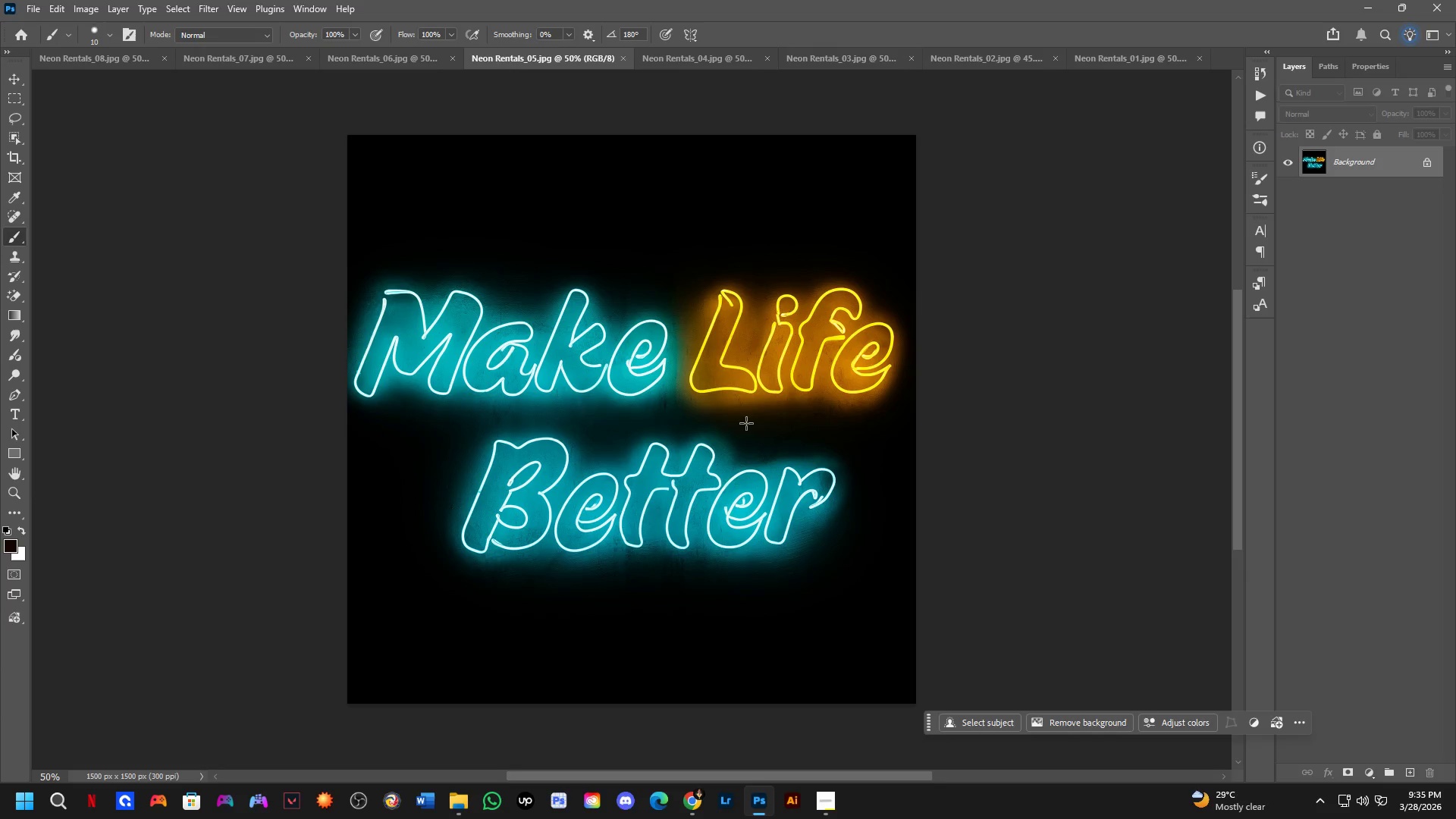 
hold_key(key=Space, duration=0.56)
 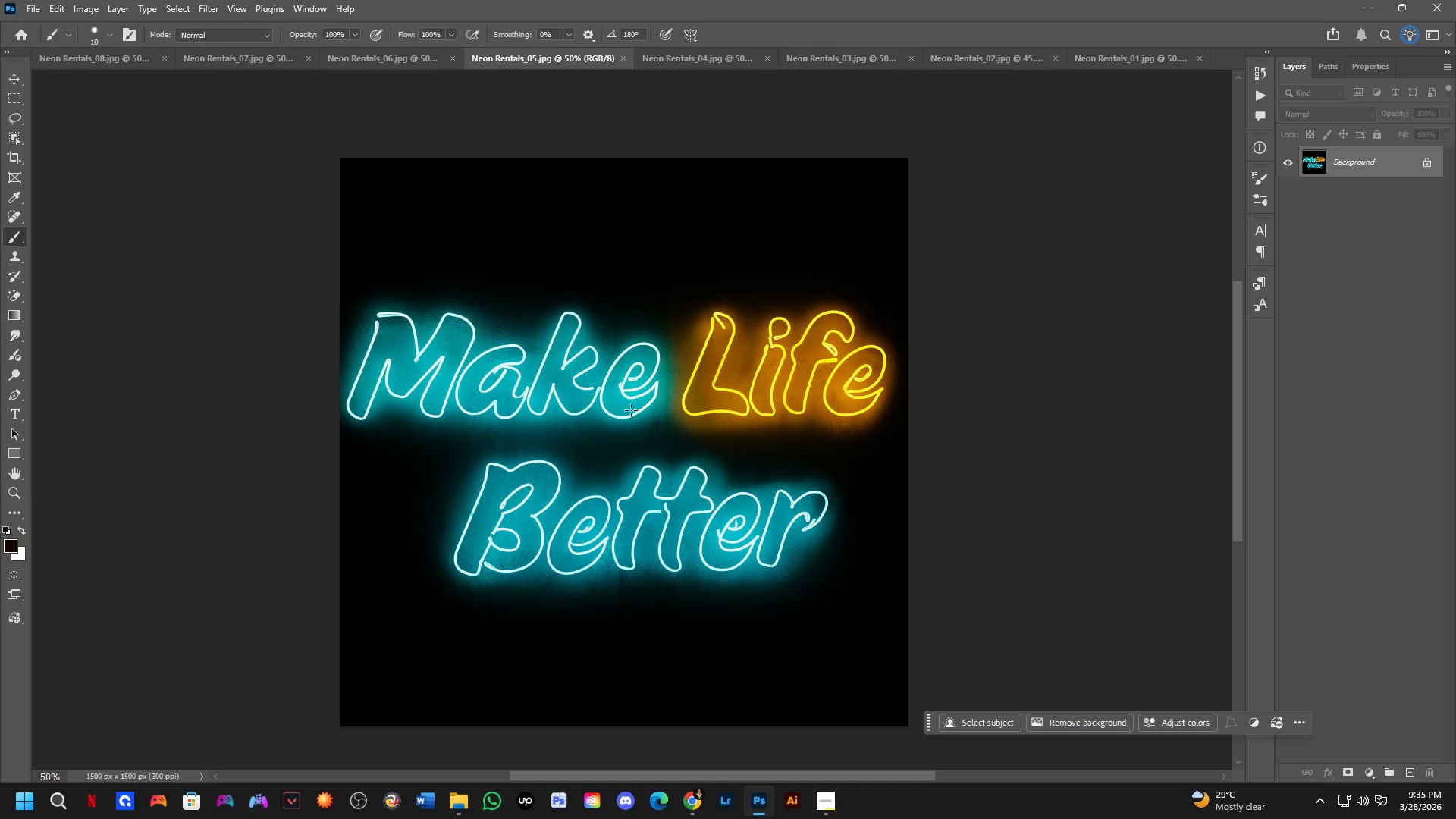 
left_click_drag(start_coordinate=[723, 433], to_coordinate=[715, 456])
 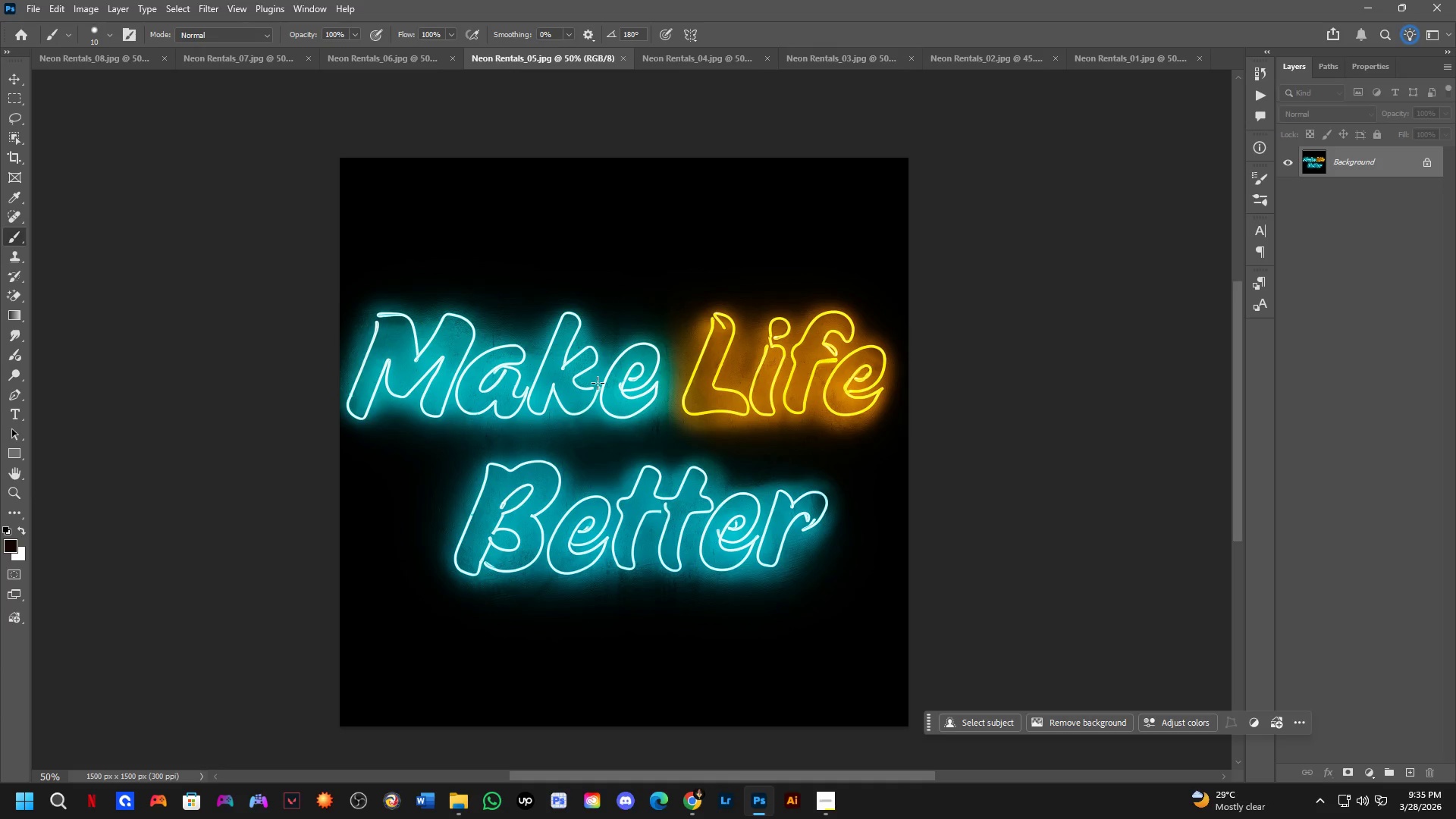 
wait(7.33)
 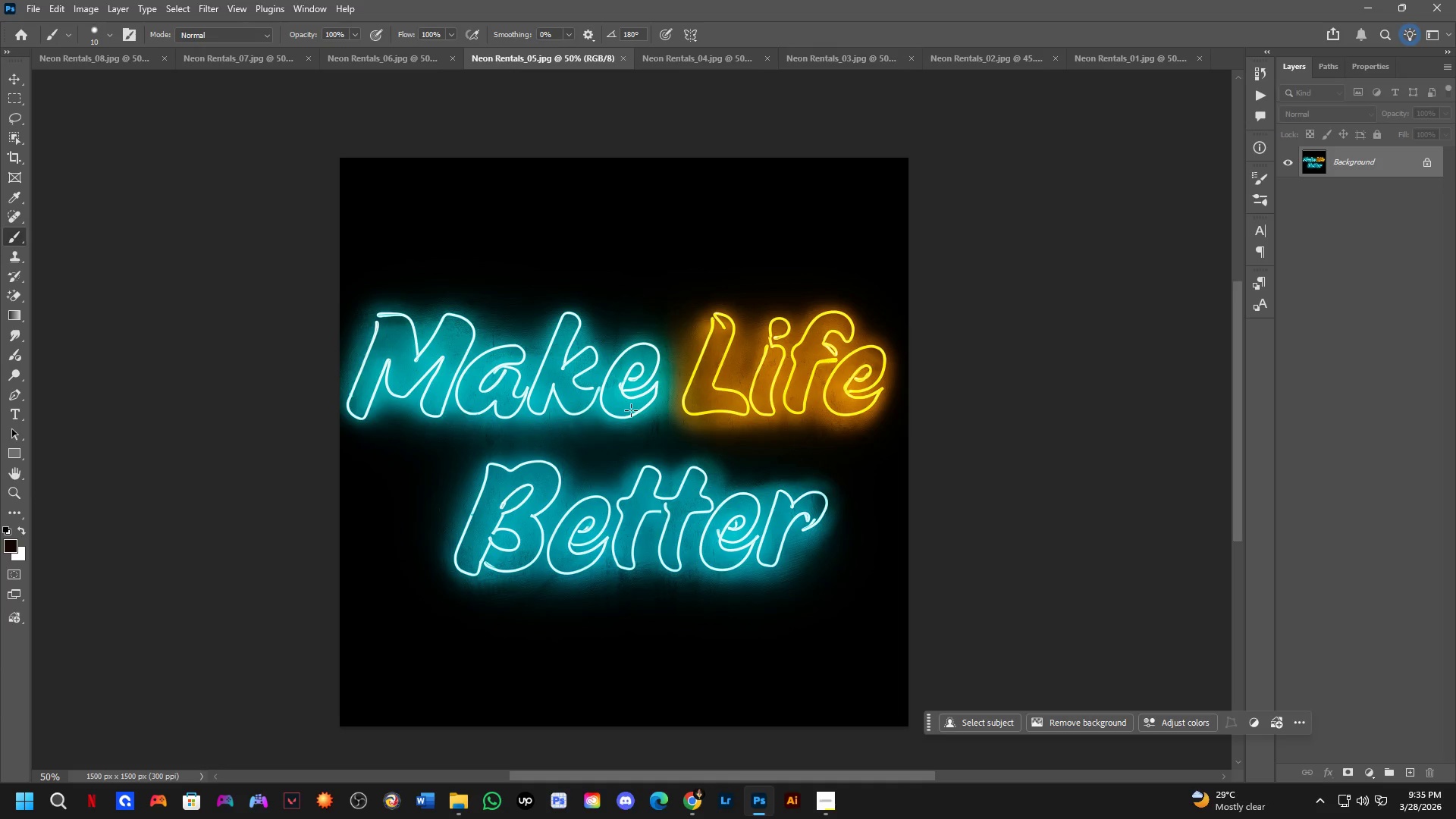 
scroll: coordinate [613, 388], scroll_direction: up, amount: 2.0
 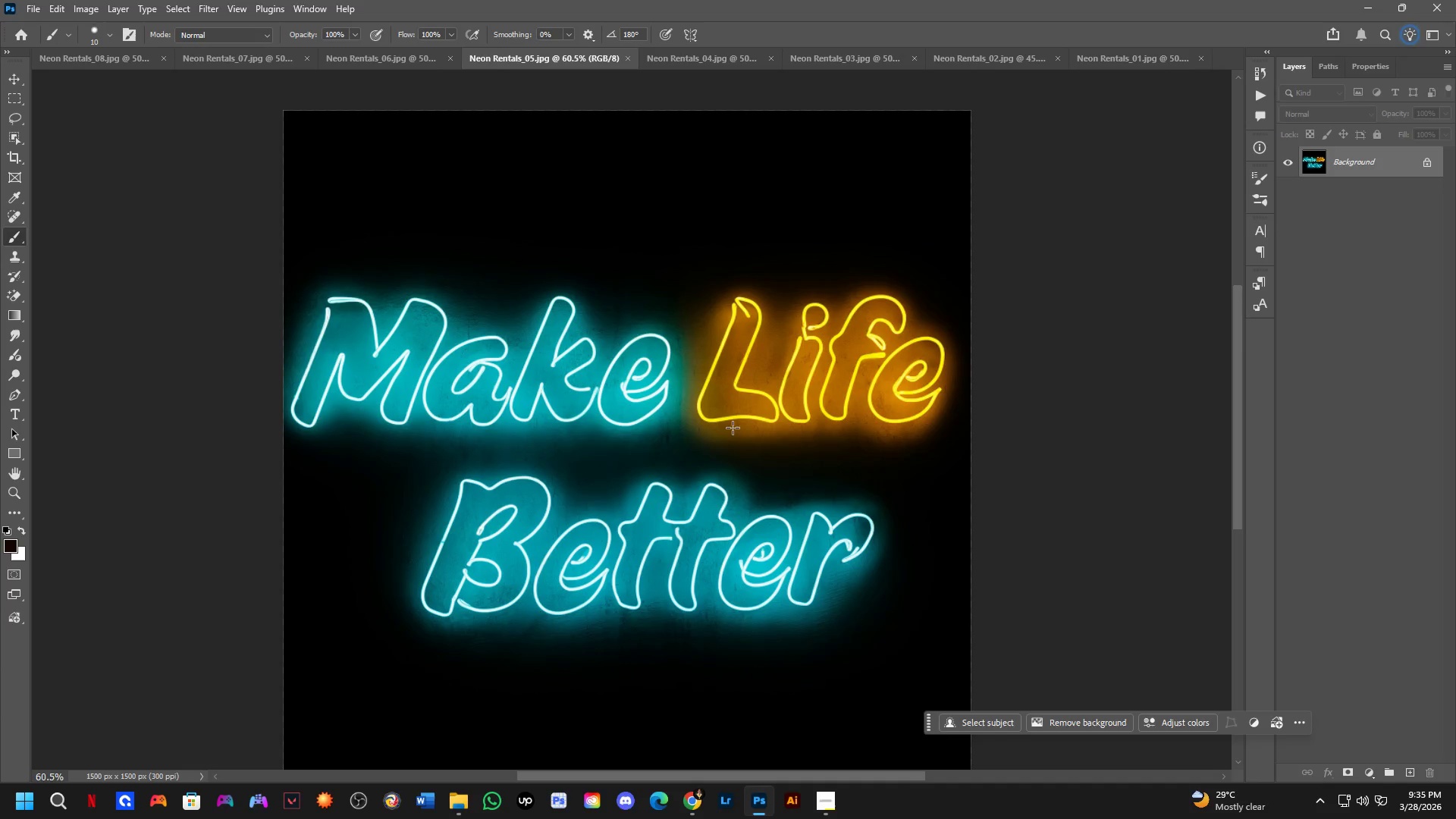 
hold_key(key=Space, duration=0.64)
 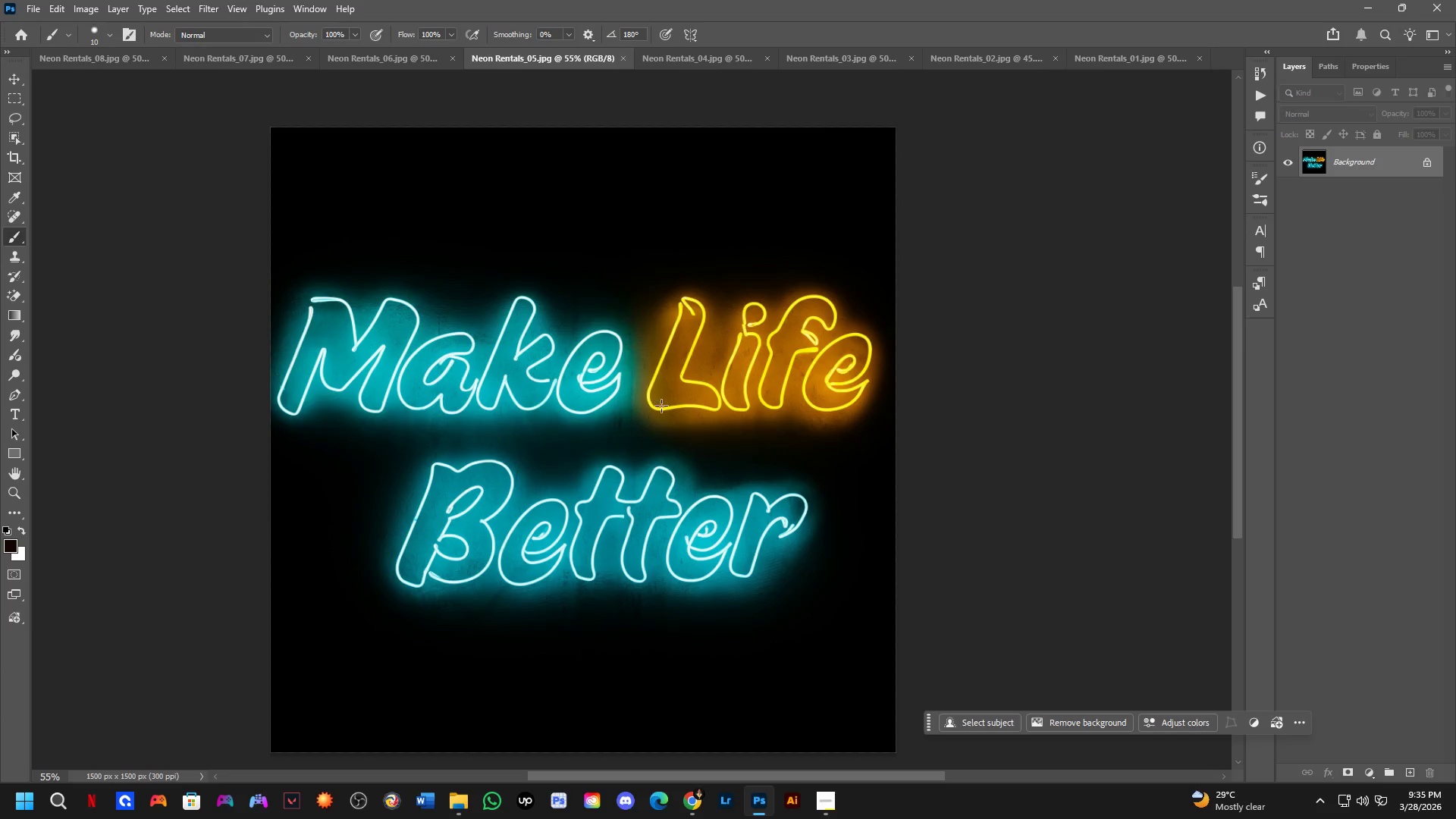 
left_click_drag(start_coordinate=[750, 446], to_coordinate=[698, 435])
 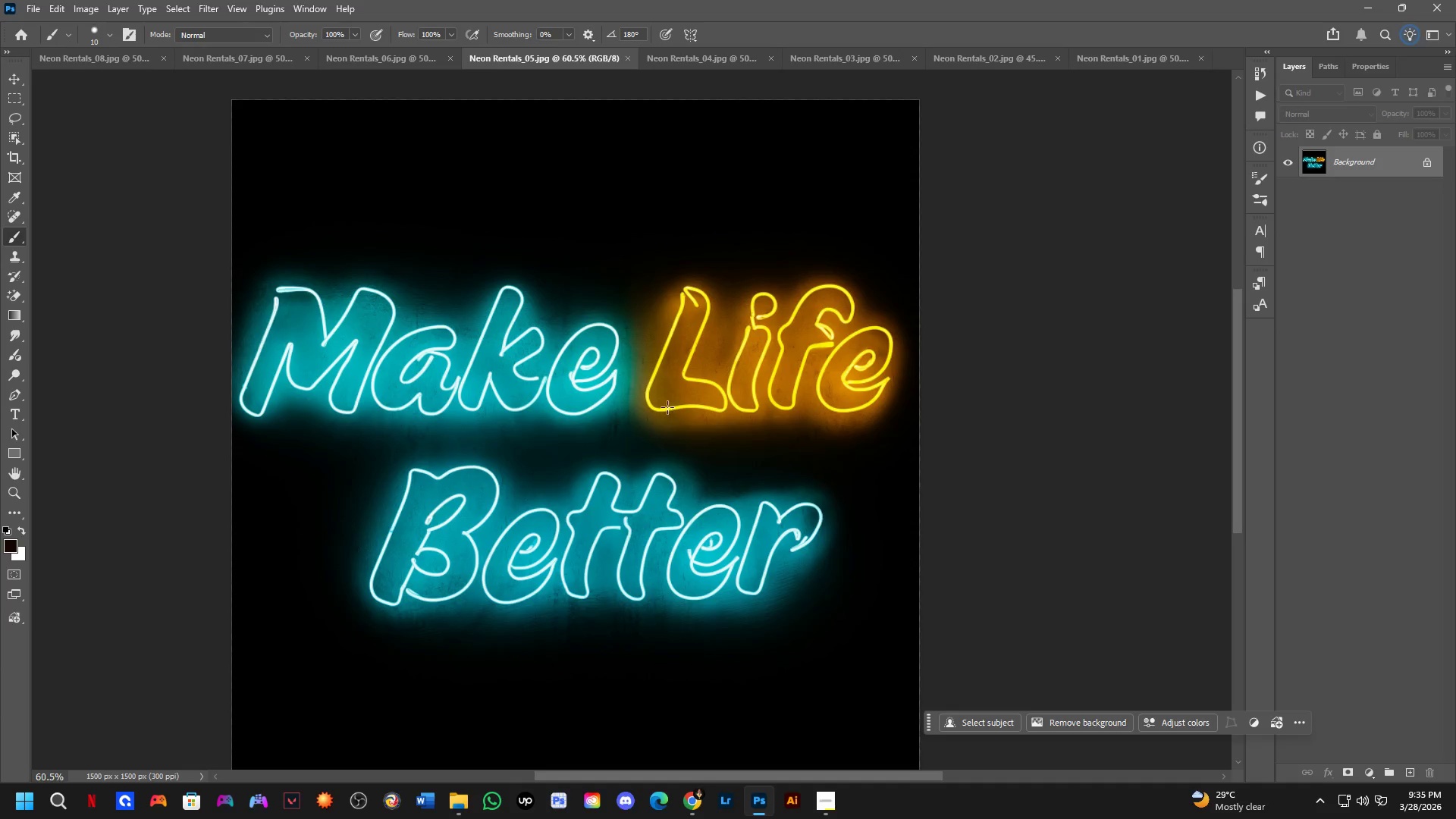 
hold_key(key=Space, duration=0.56)
 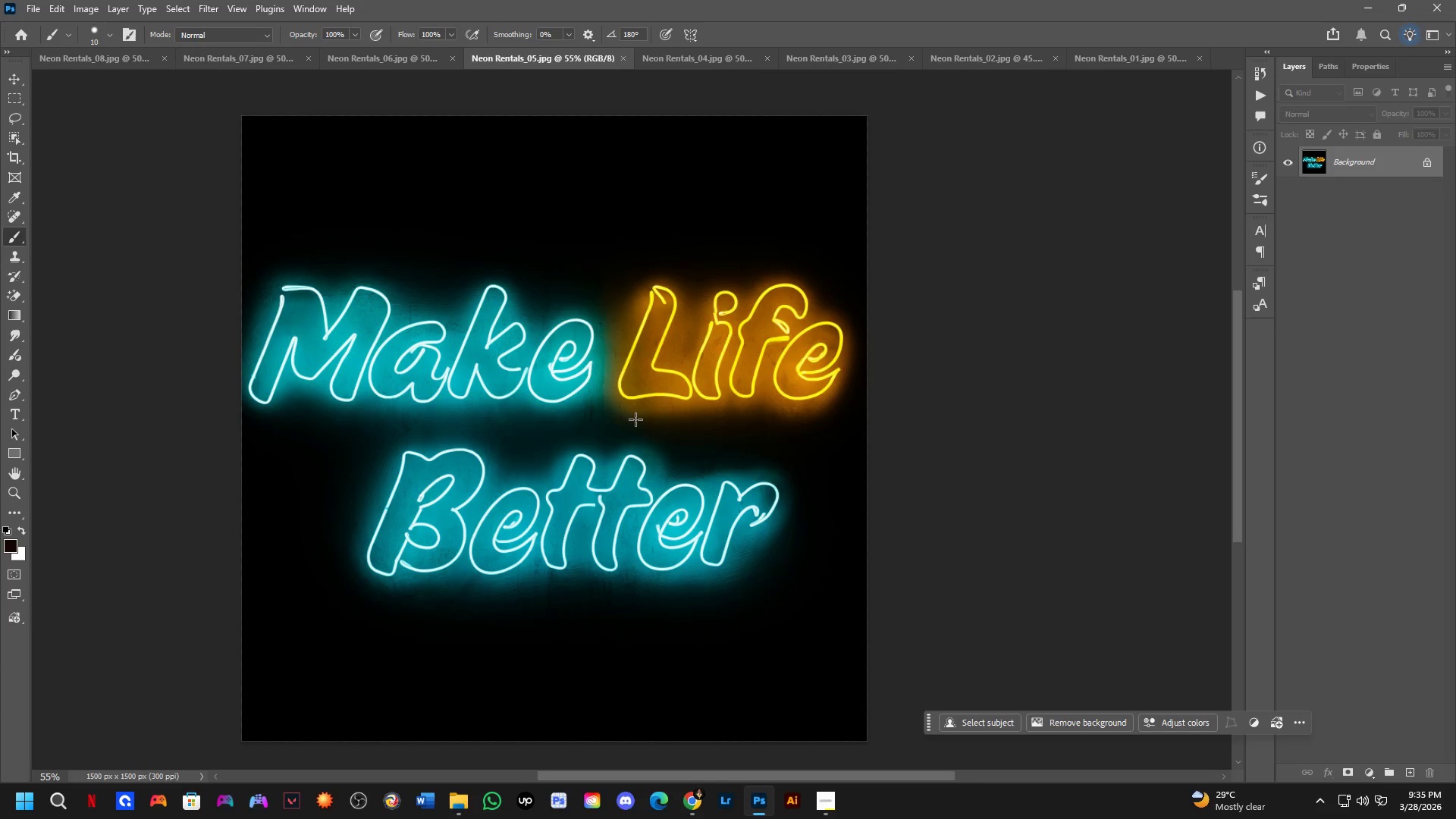 
left_click_drag(start_coordinate=[667, 433], to_coordinate=[638, 422])
 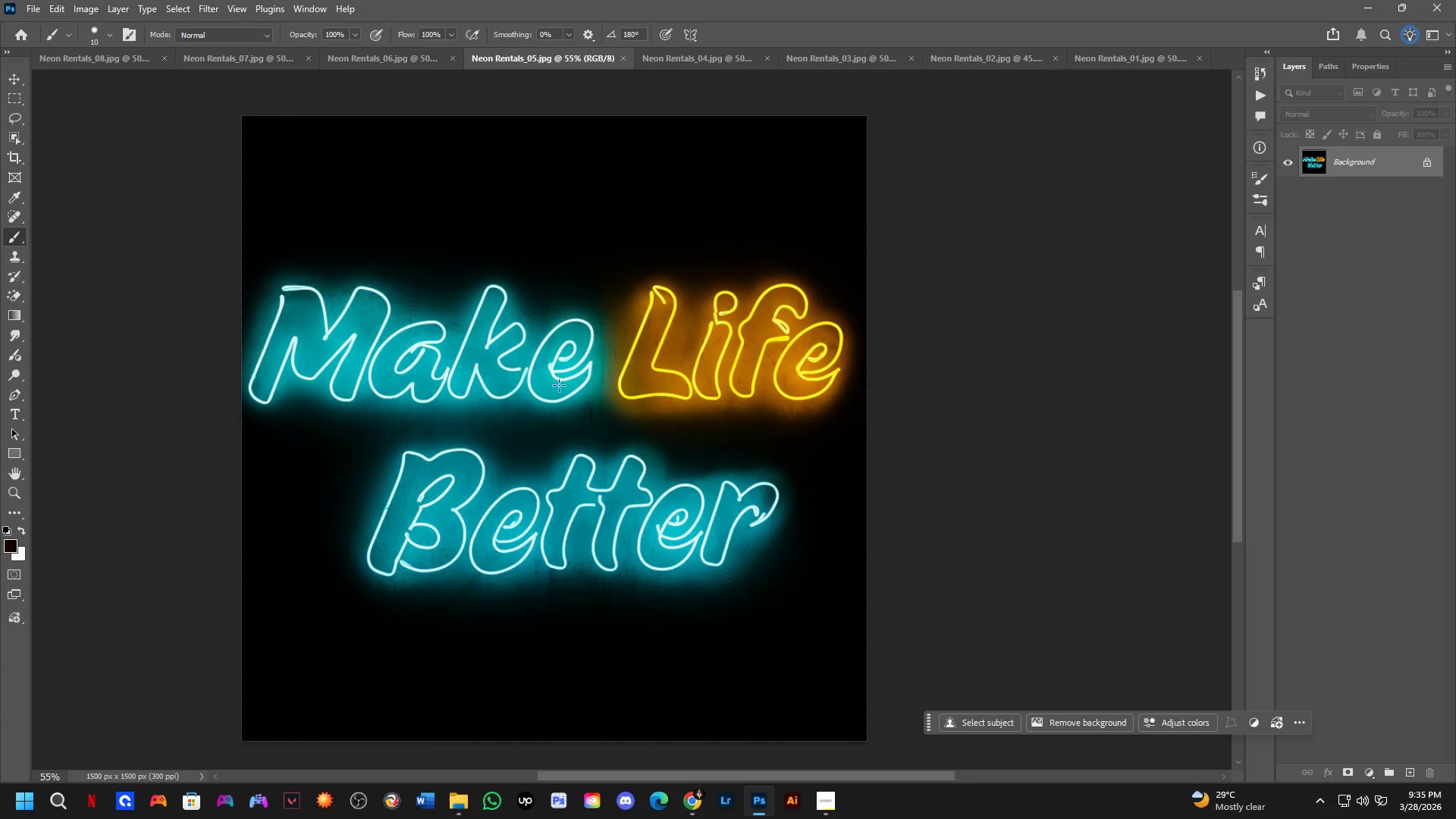 
scroll: coordinate [663, 404], scroll_direction: down, amount: 1.0
 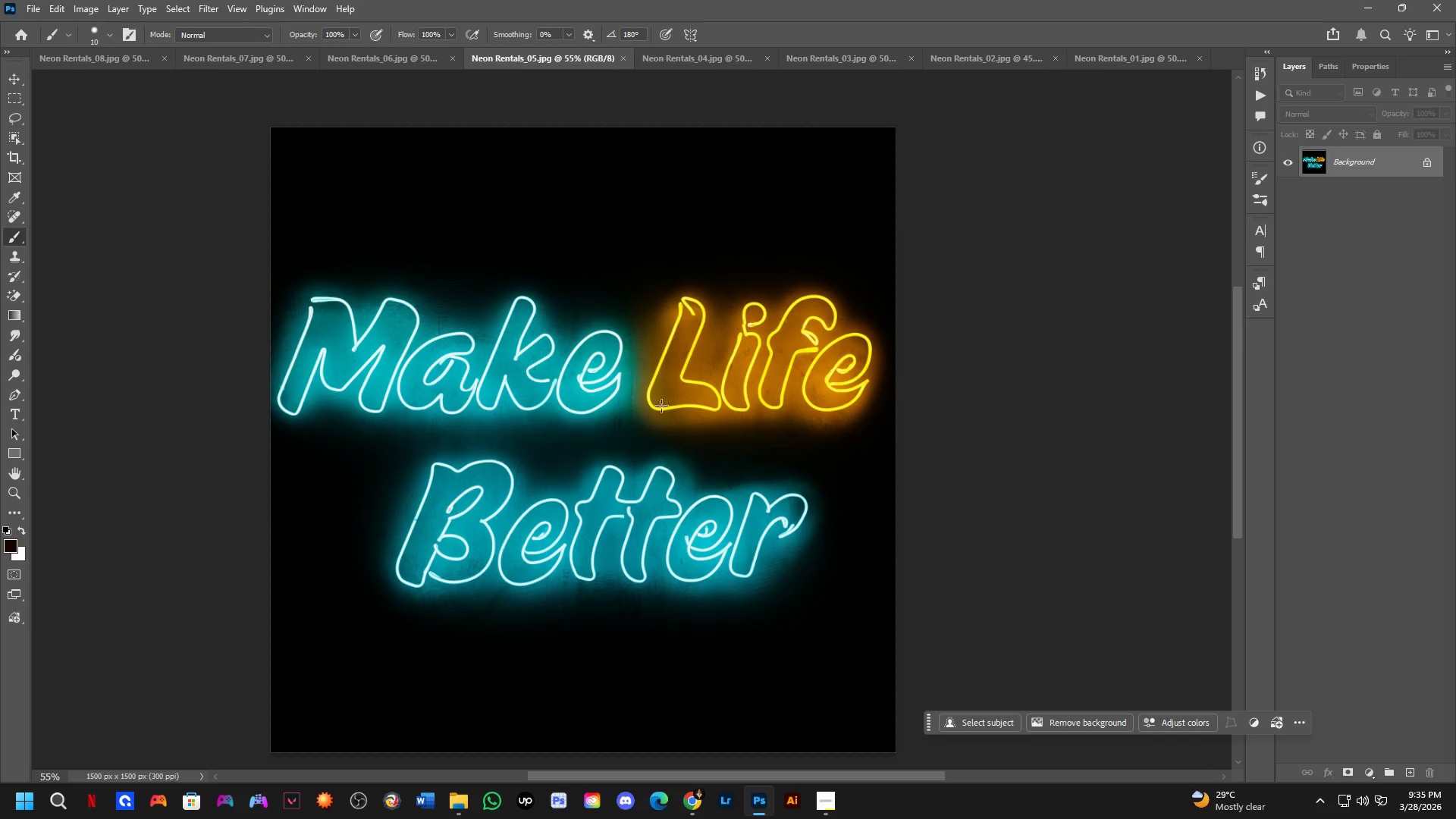 
hold_key(key=Space, duration=0.56)
 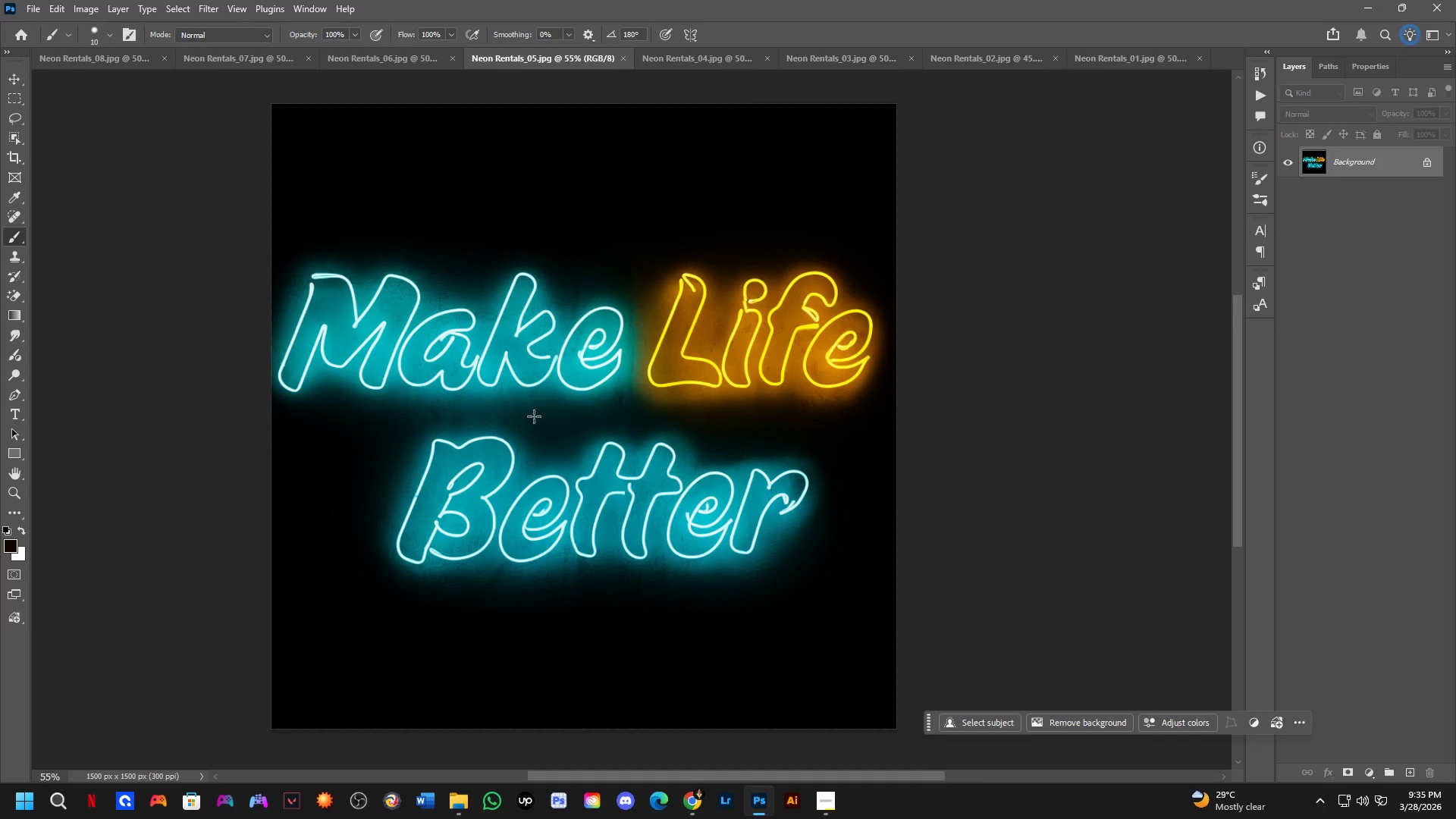 
left_click_drag(start_coordinate=[587, 435], to_coordinate=[617, 423])
 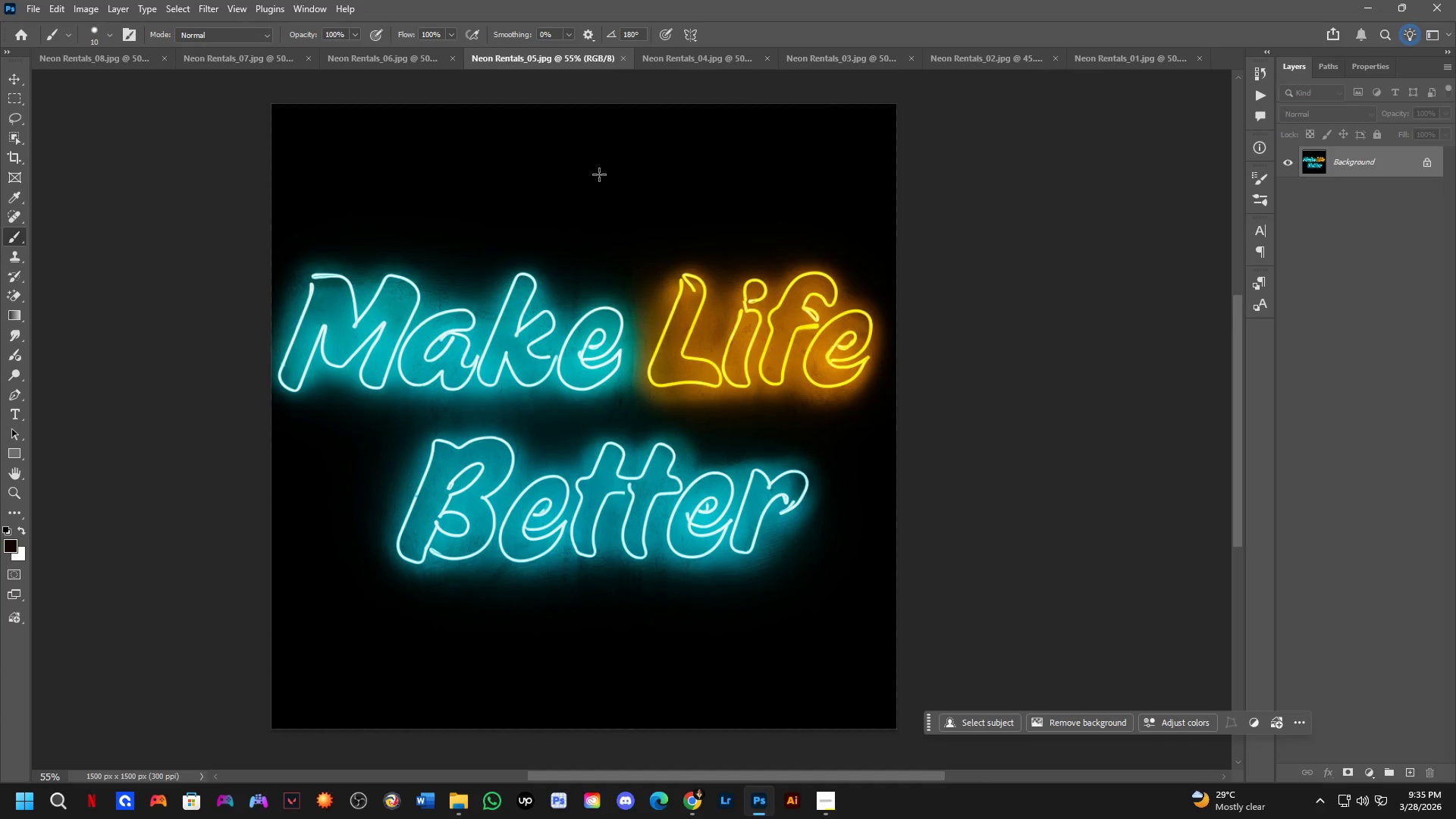 
key(Control+ControlLeft)
 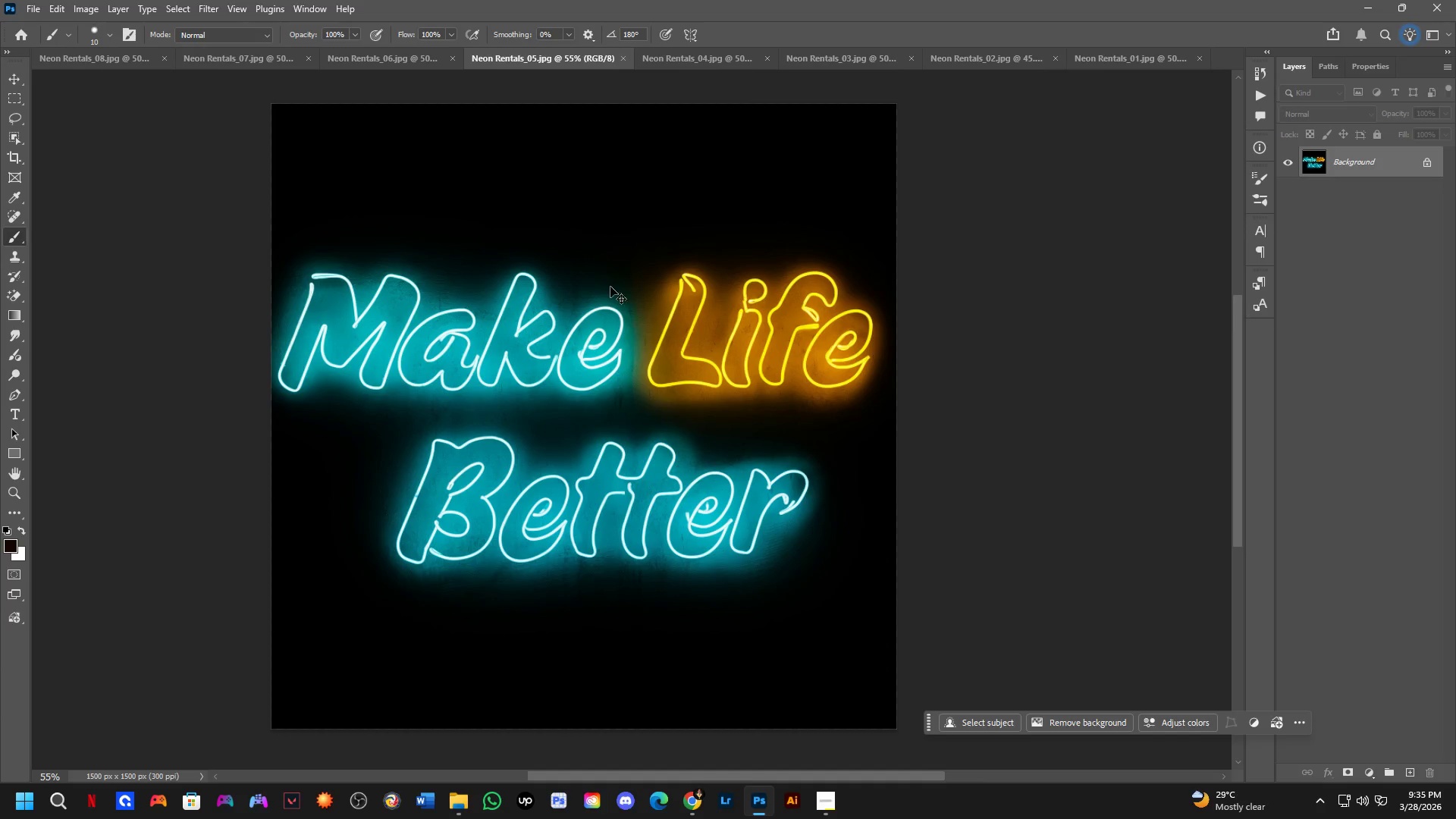 
key(Control+Shift+ShiftLeft)
 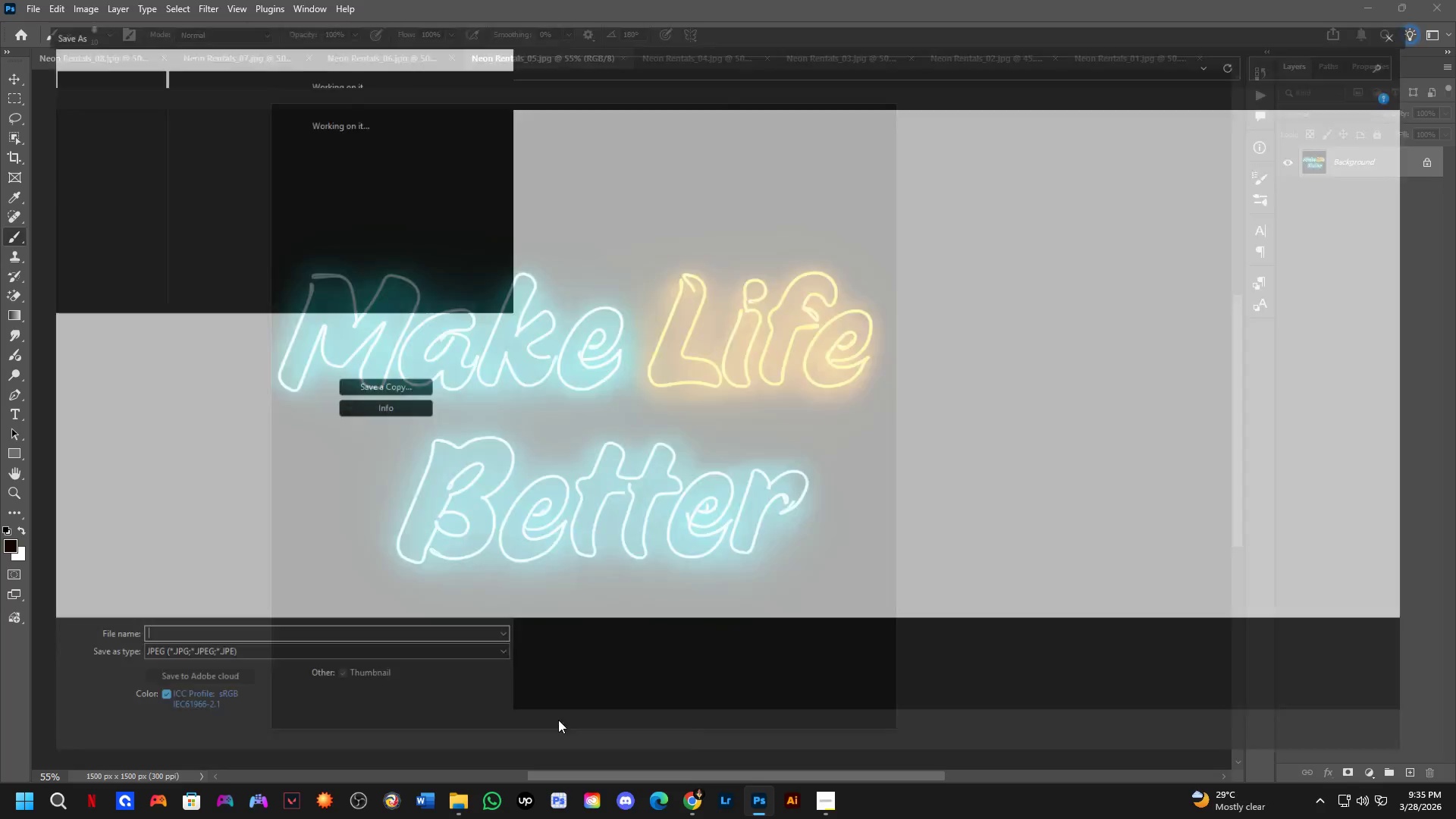 
key(Control+Shift+S)
 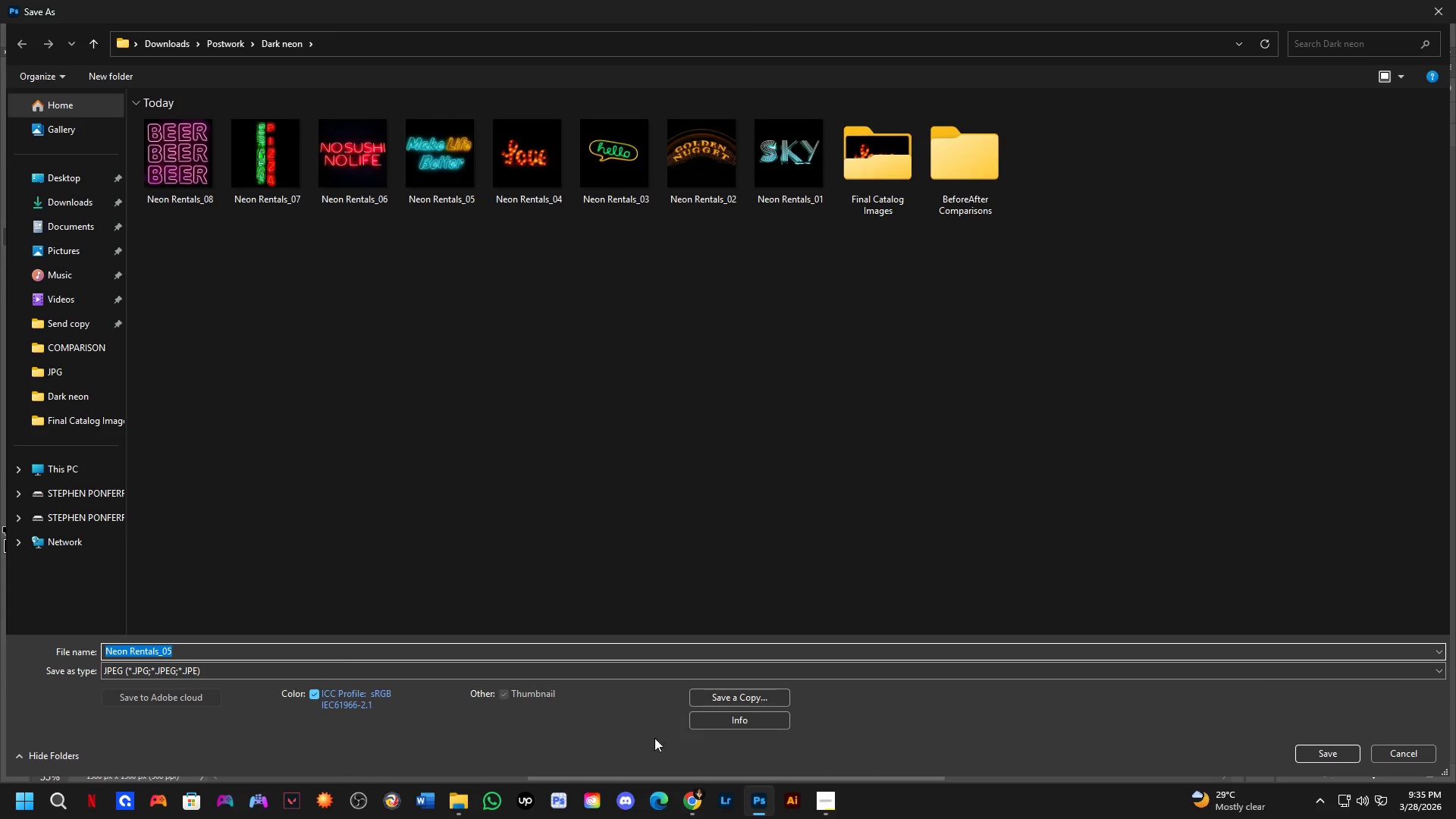 
left_click_drag(start_coordinate=[735, 694], to_coordinate=[737, 699])
 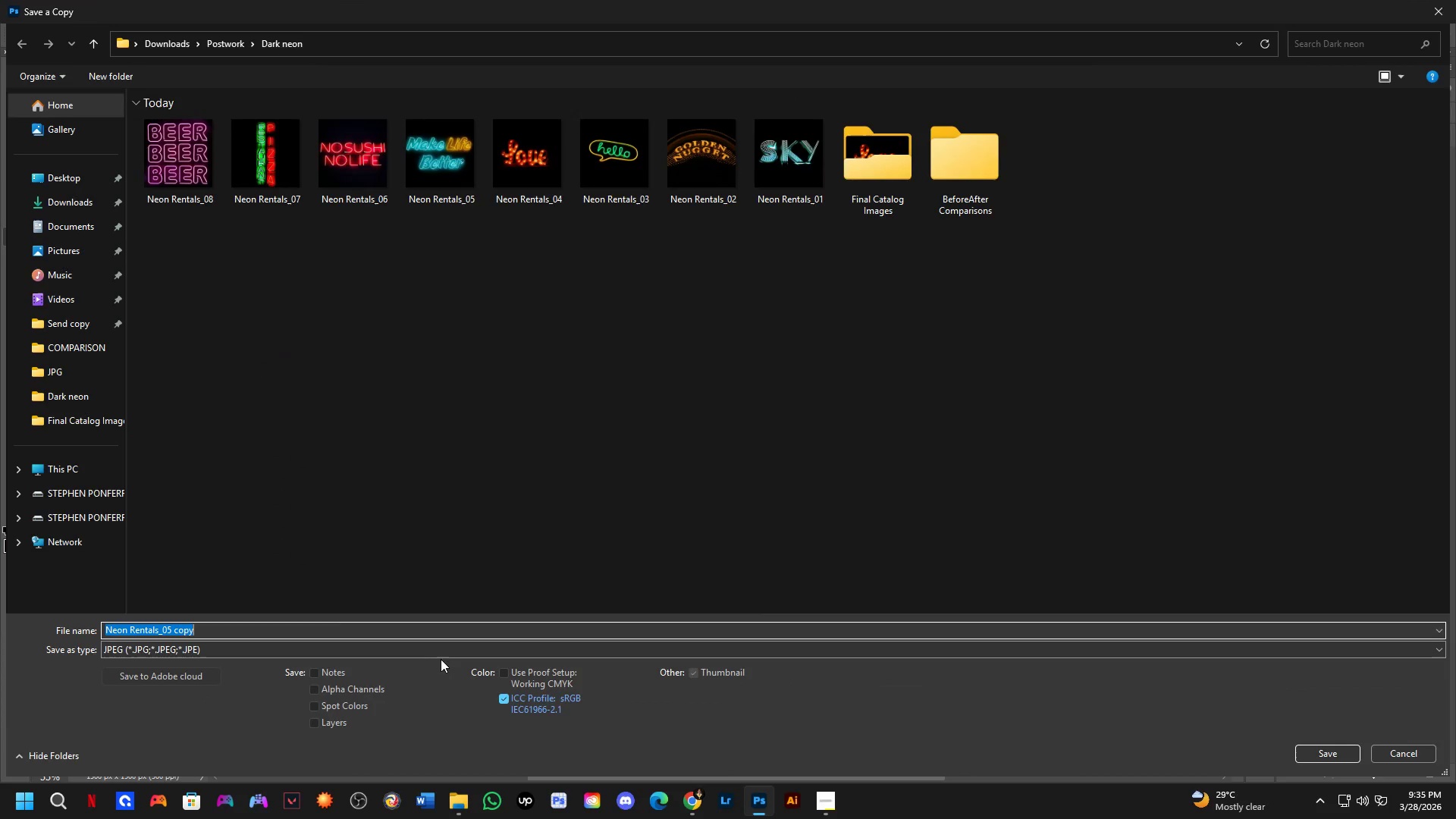 
left_click([448, 645])
 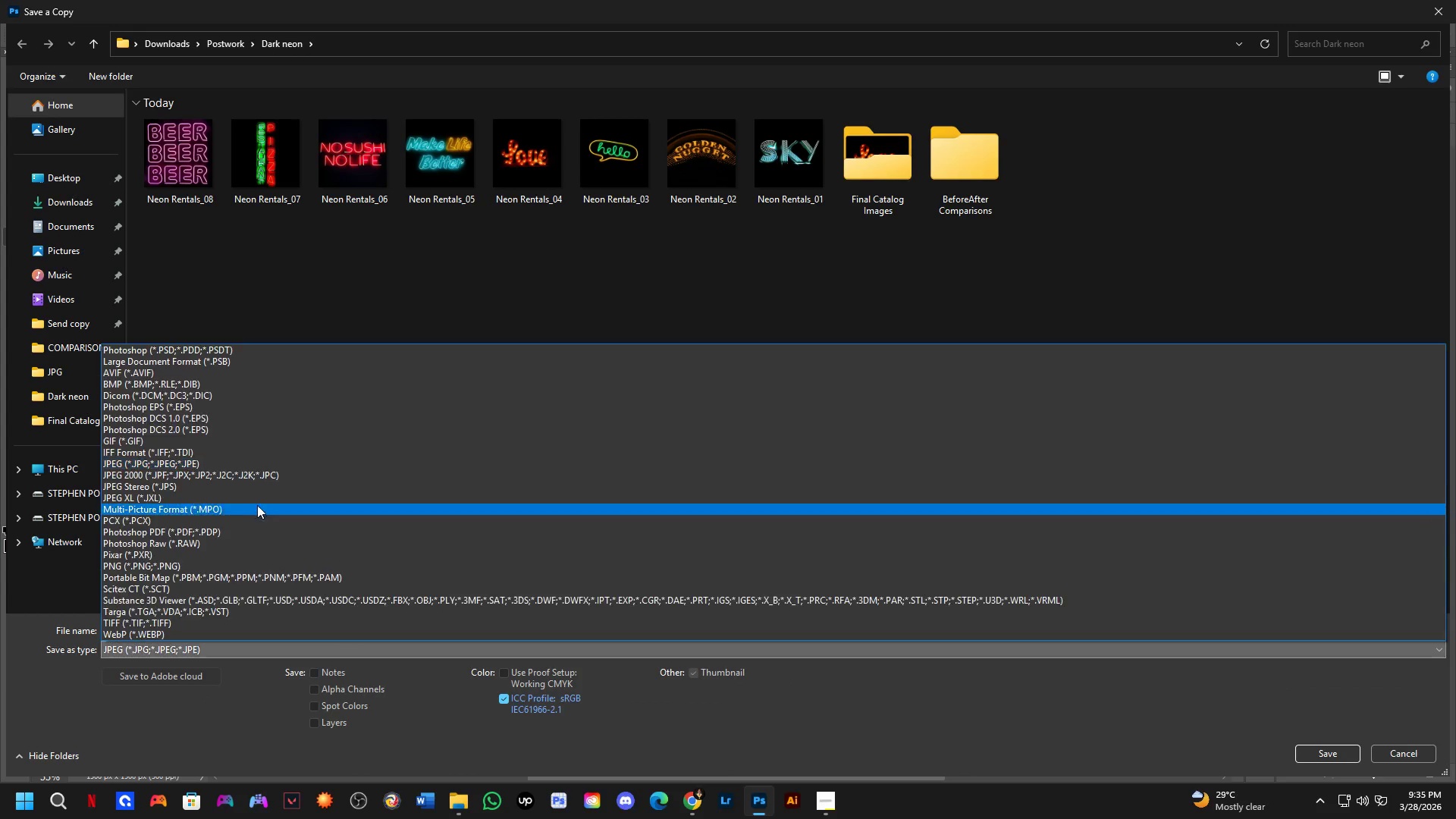 
left_click_drag(start_coordinate=[251, 494], to_coordinate=[323, 459])
 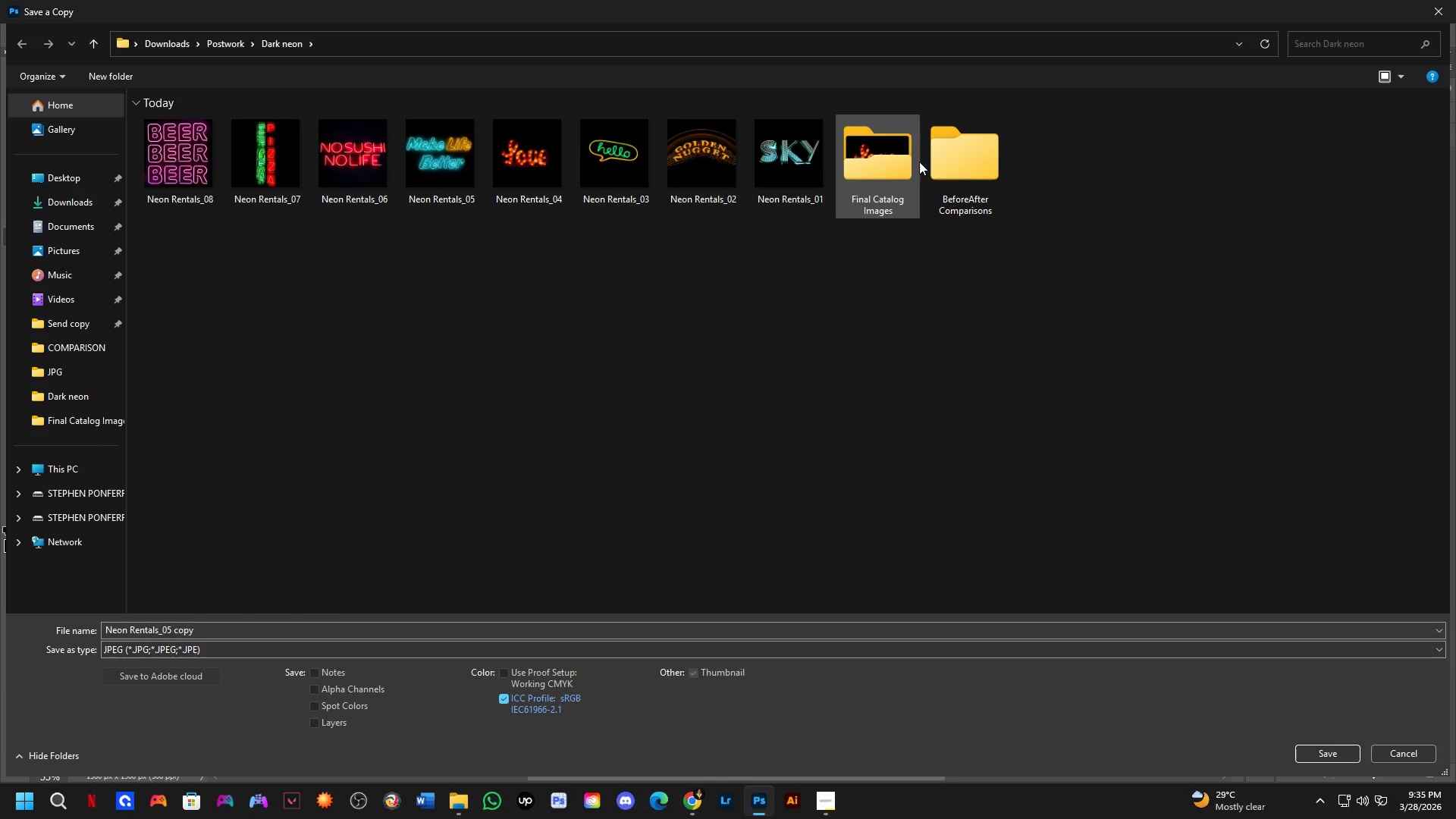 
double_click([907, 165])
 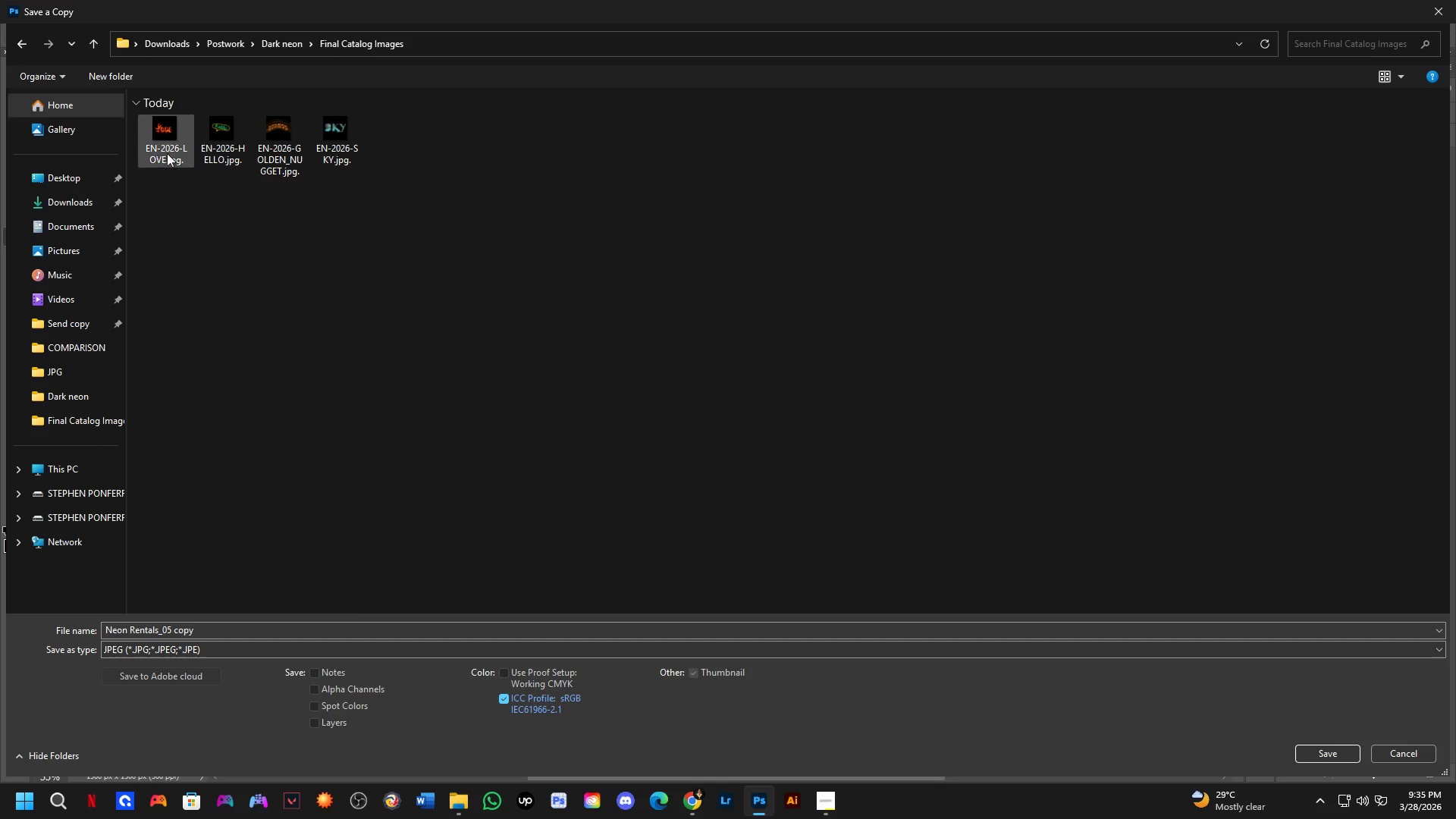 
left_click([167, 152])
 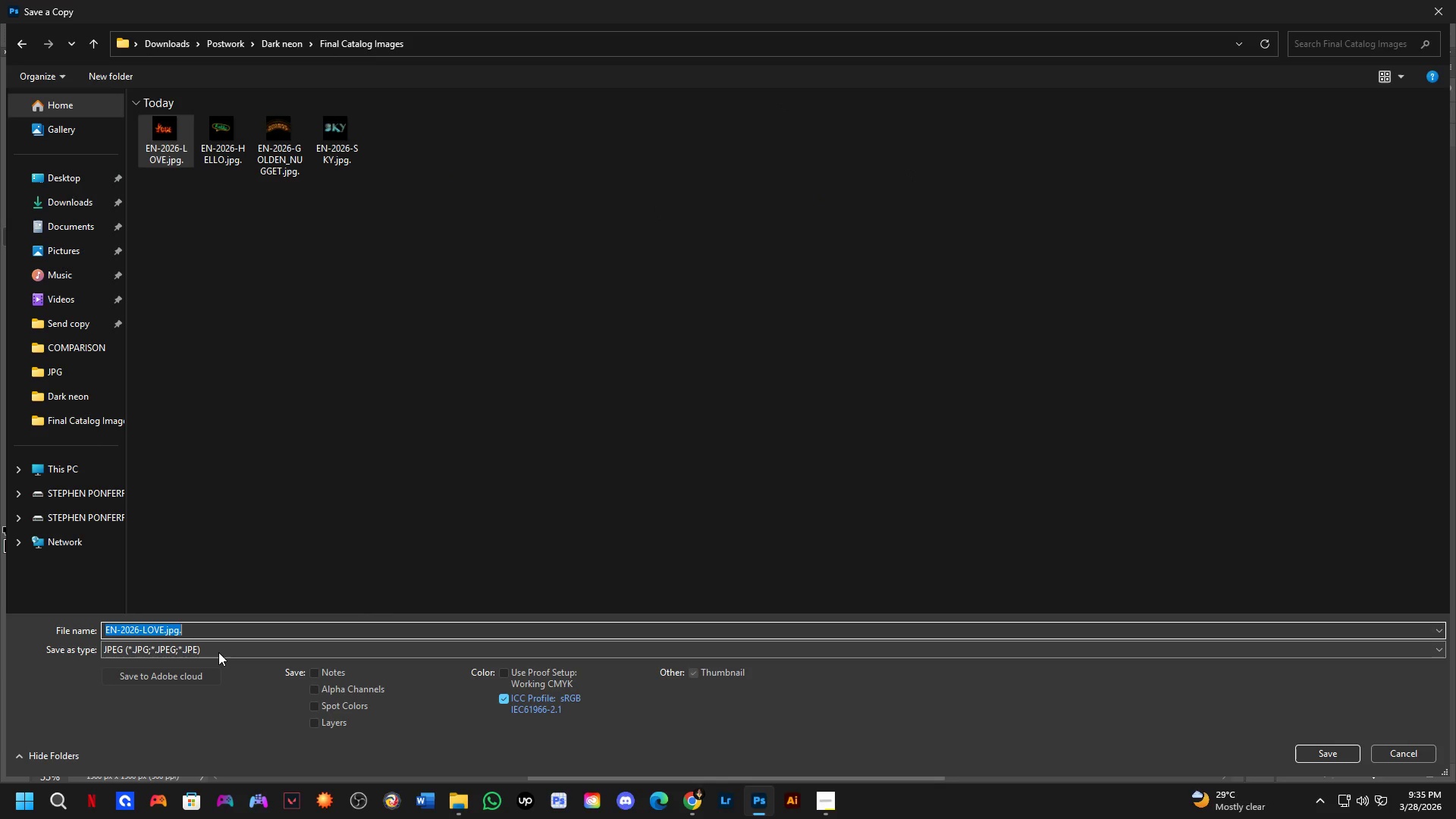 
key(ArrowRight)
 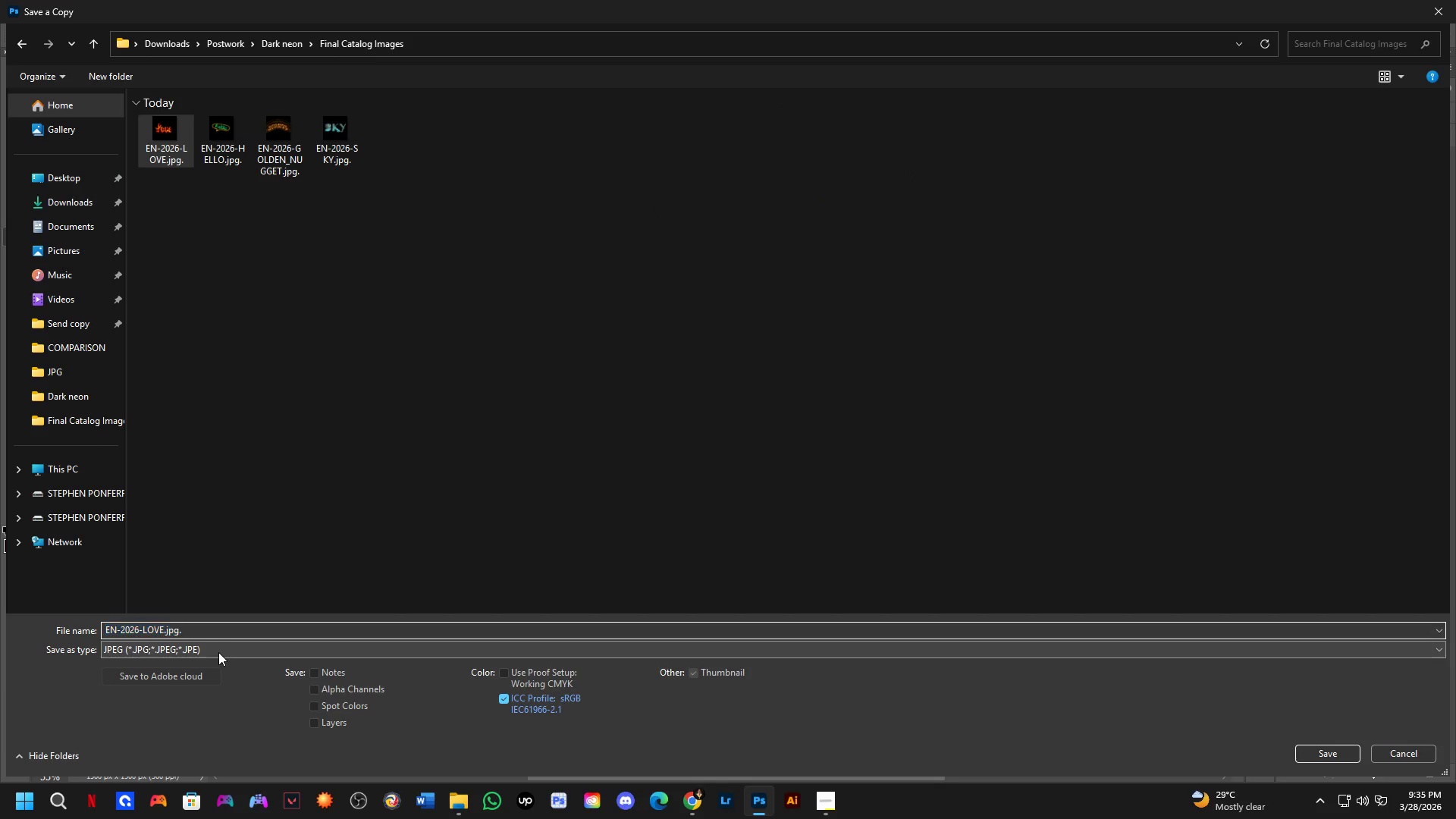 
key(ArrowLeft)
 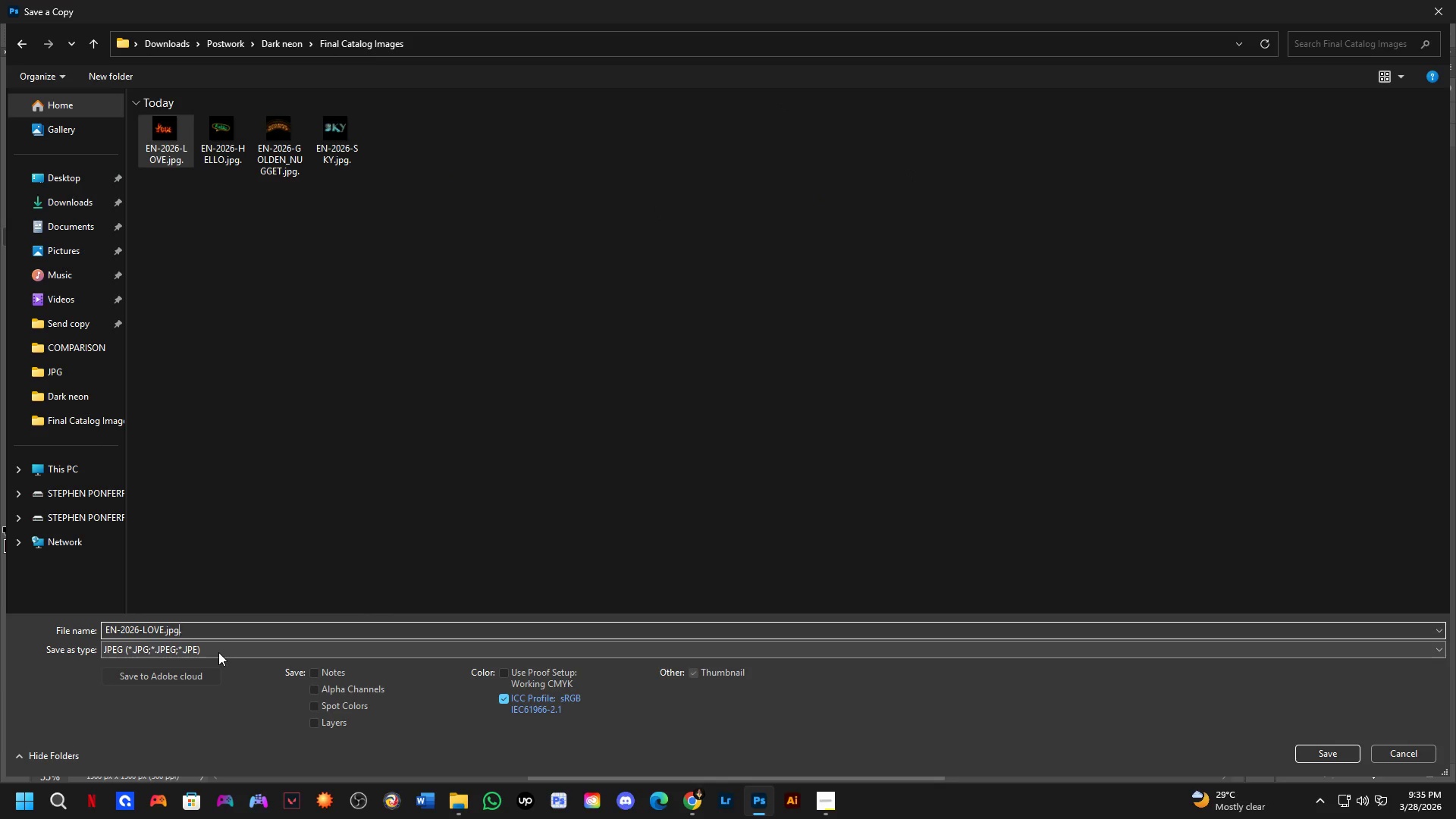 
key(ArrowLeft)
 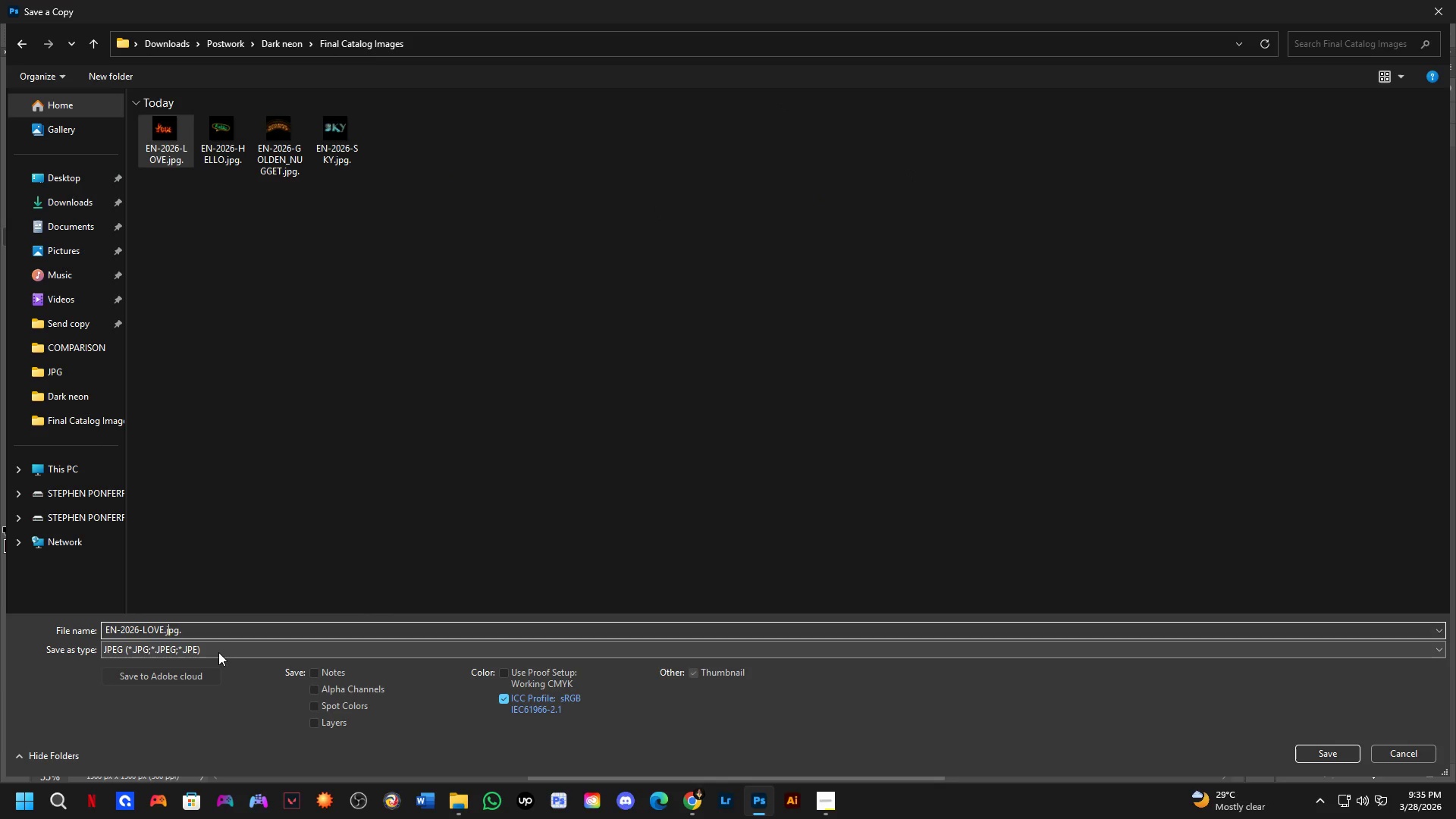 
key(ArrowLeft)
 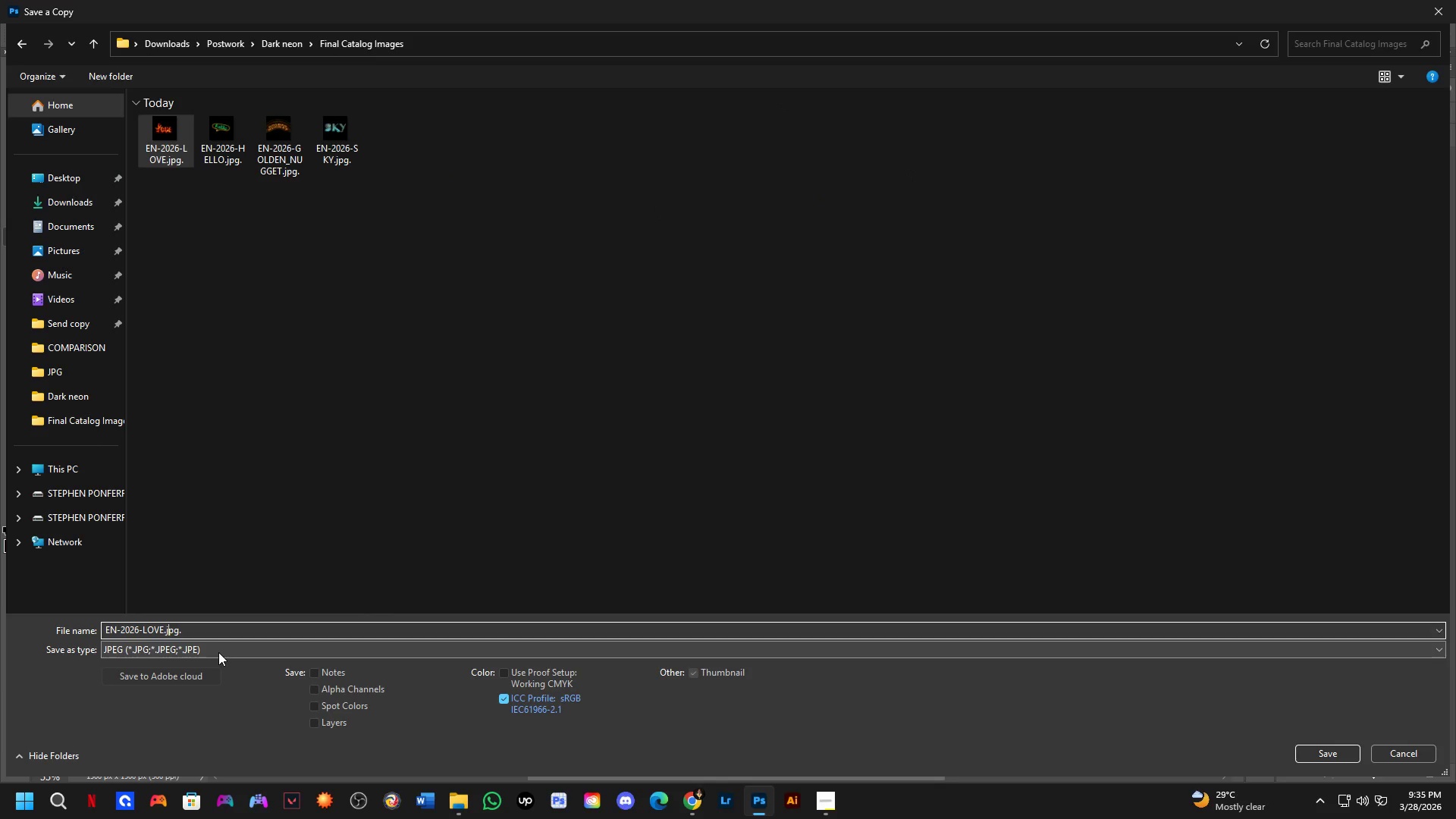 
key(ArrowLeft)
 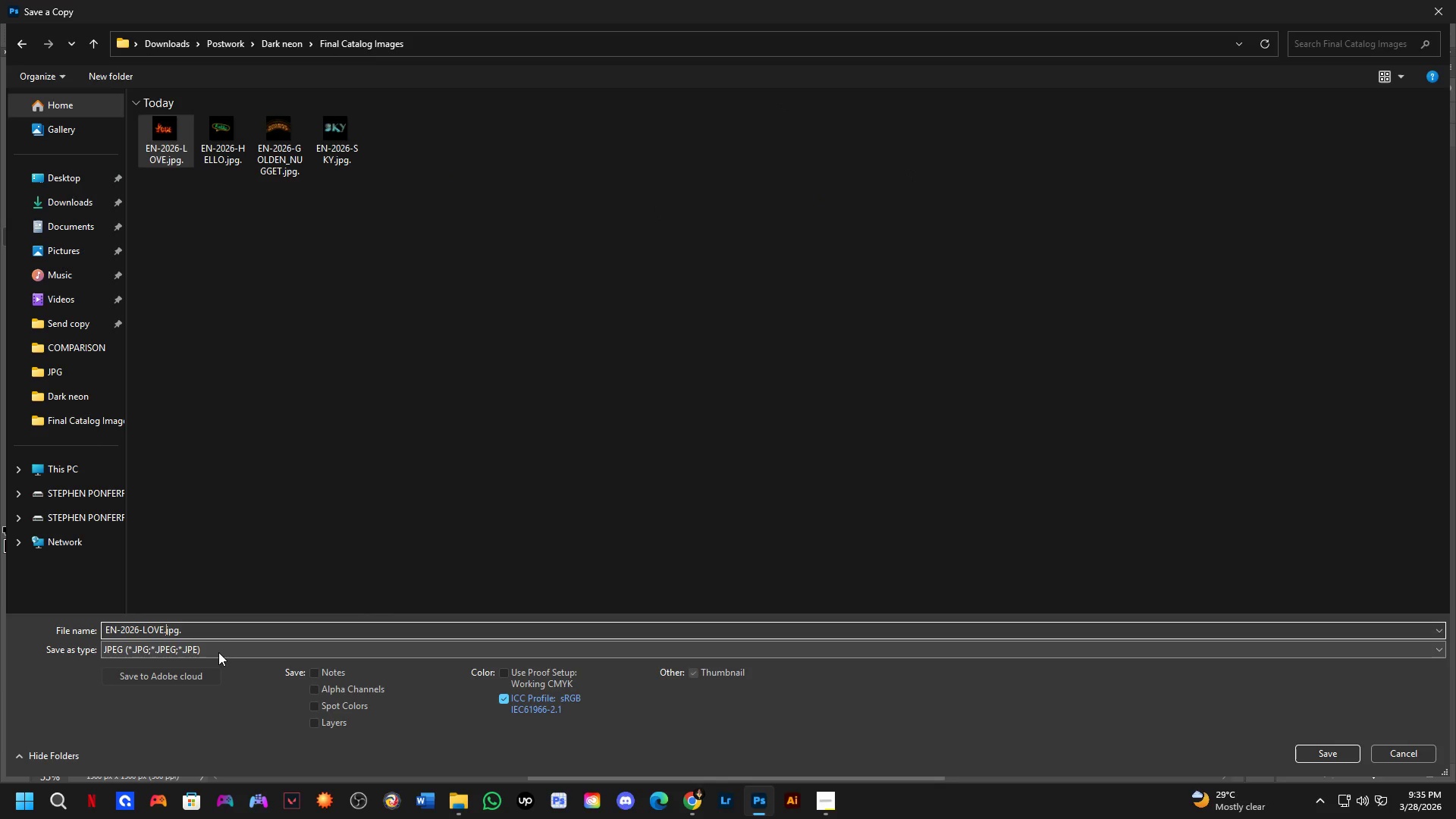 
key(ArrowLeft)
 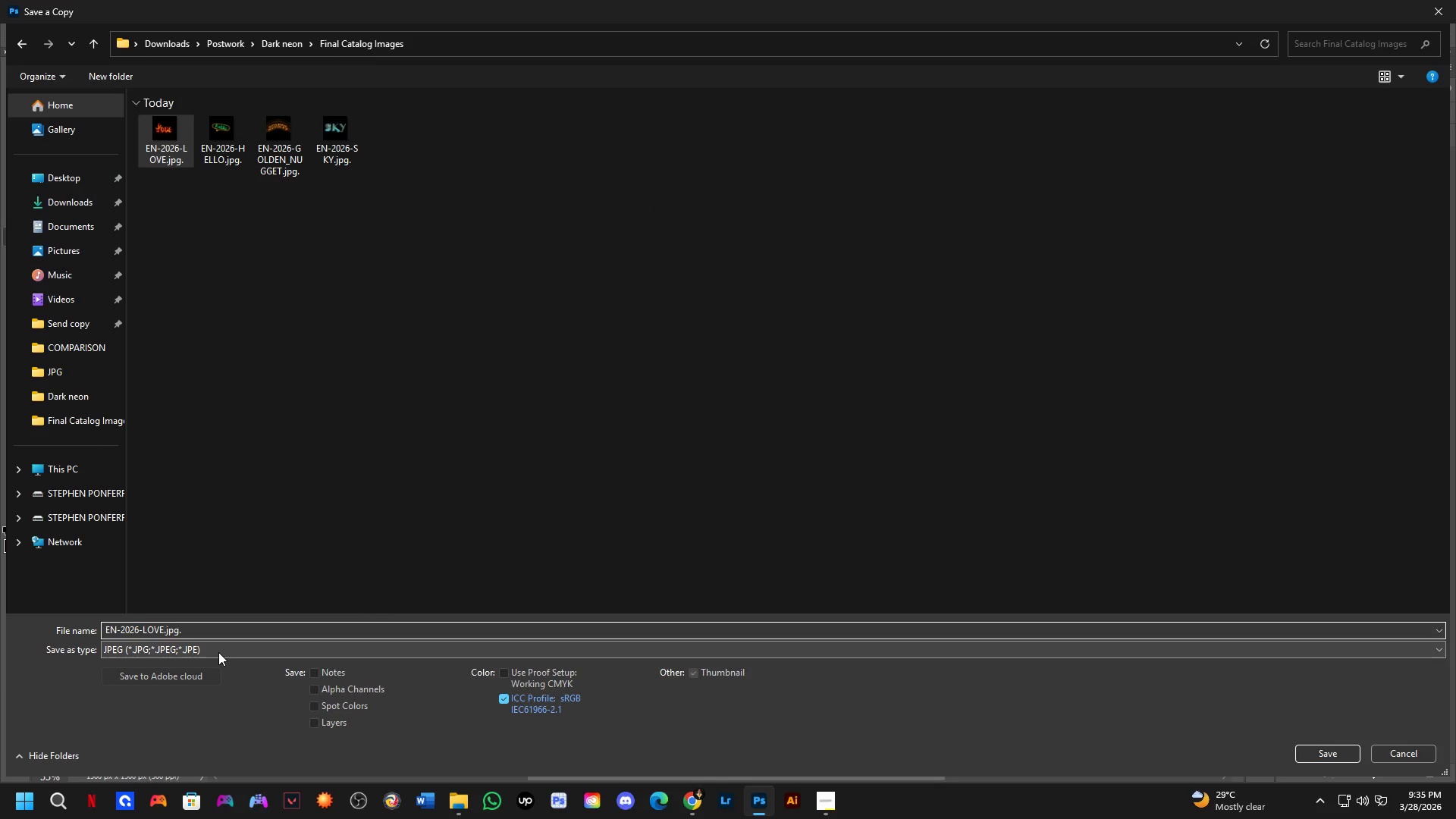 
key(Backspace)
key(Backspace)
key(Backspace)
key(Backspace)
type(MAKE LIFE BETTER)
key(NumpadEnter)
key(NumpadEnter)
 